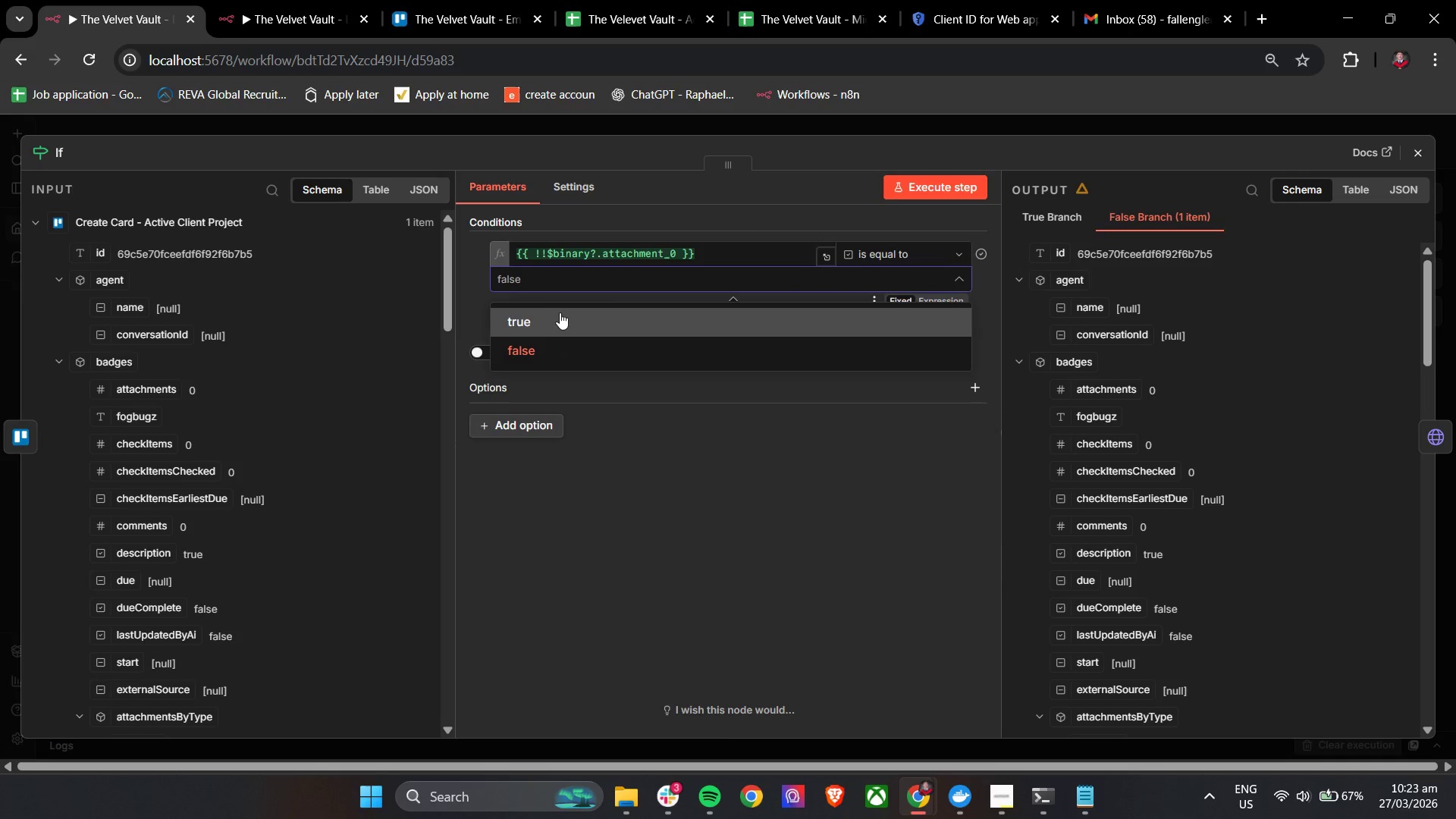 
left_click([558, 315])
 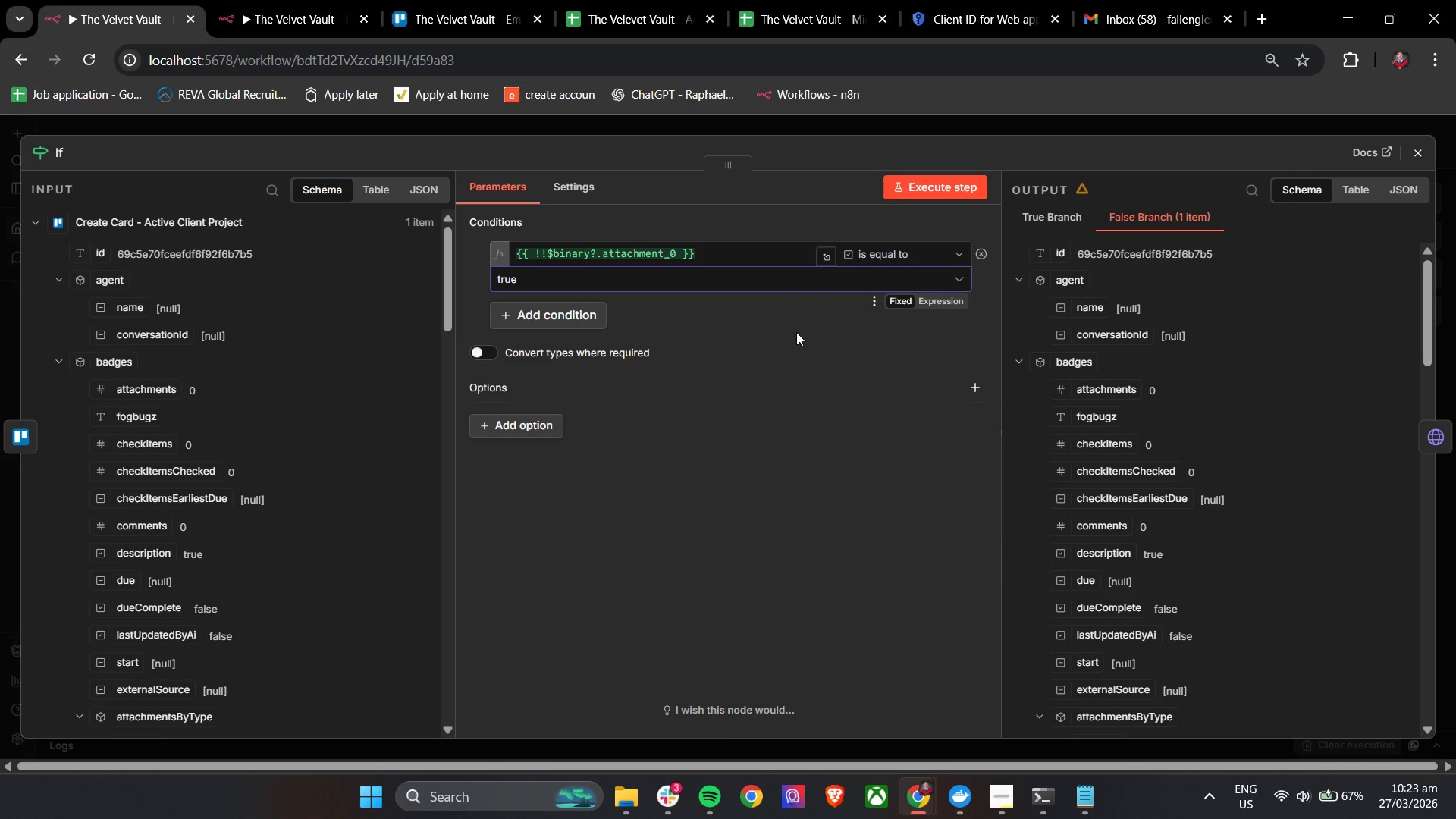 
left_click([798, 331])
 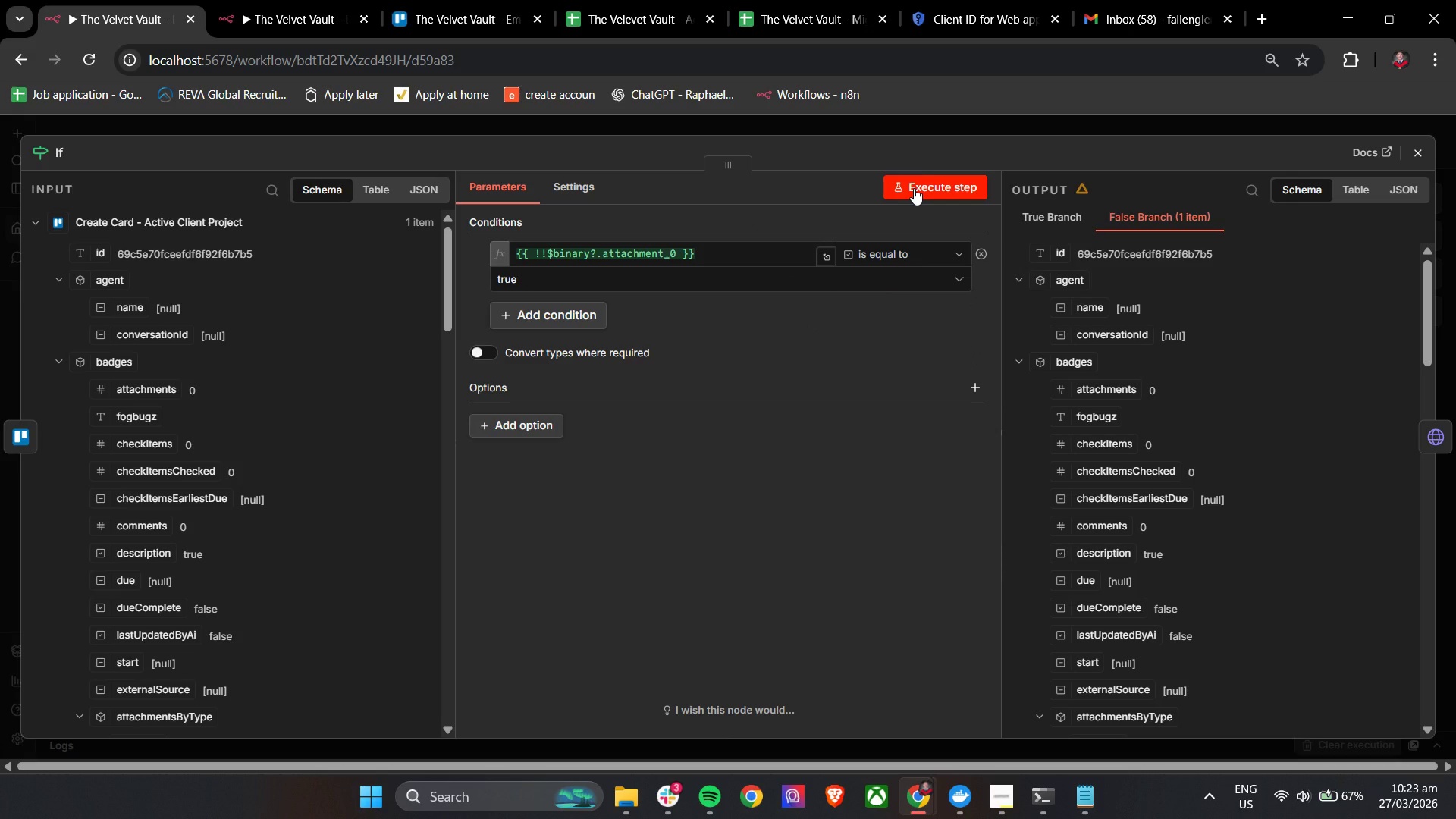 
left_click([914, 188])
 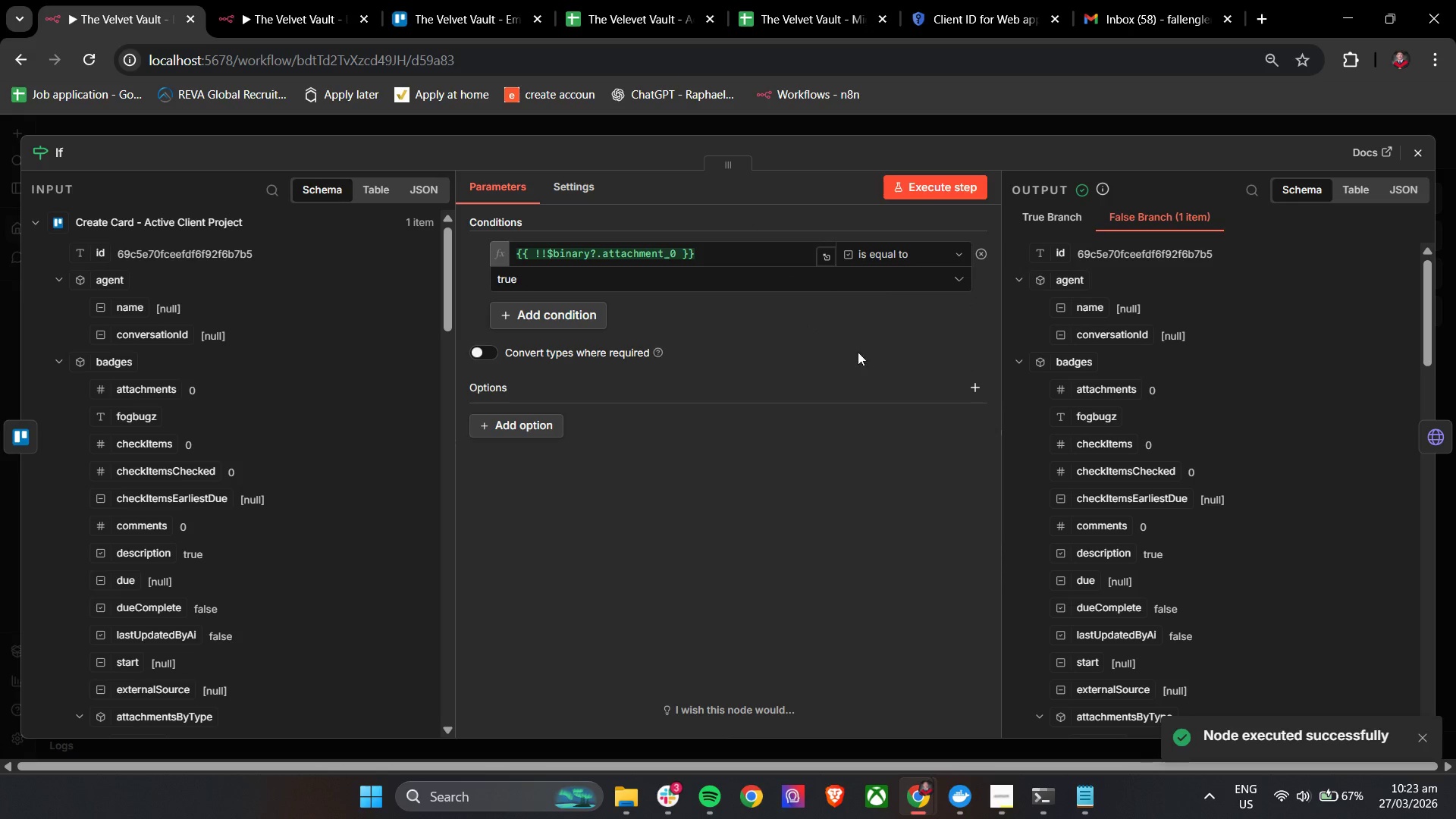 
left_click([807, 275])
 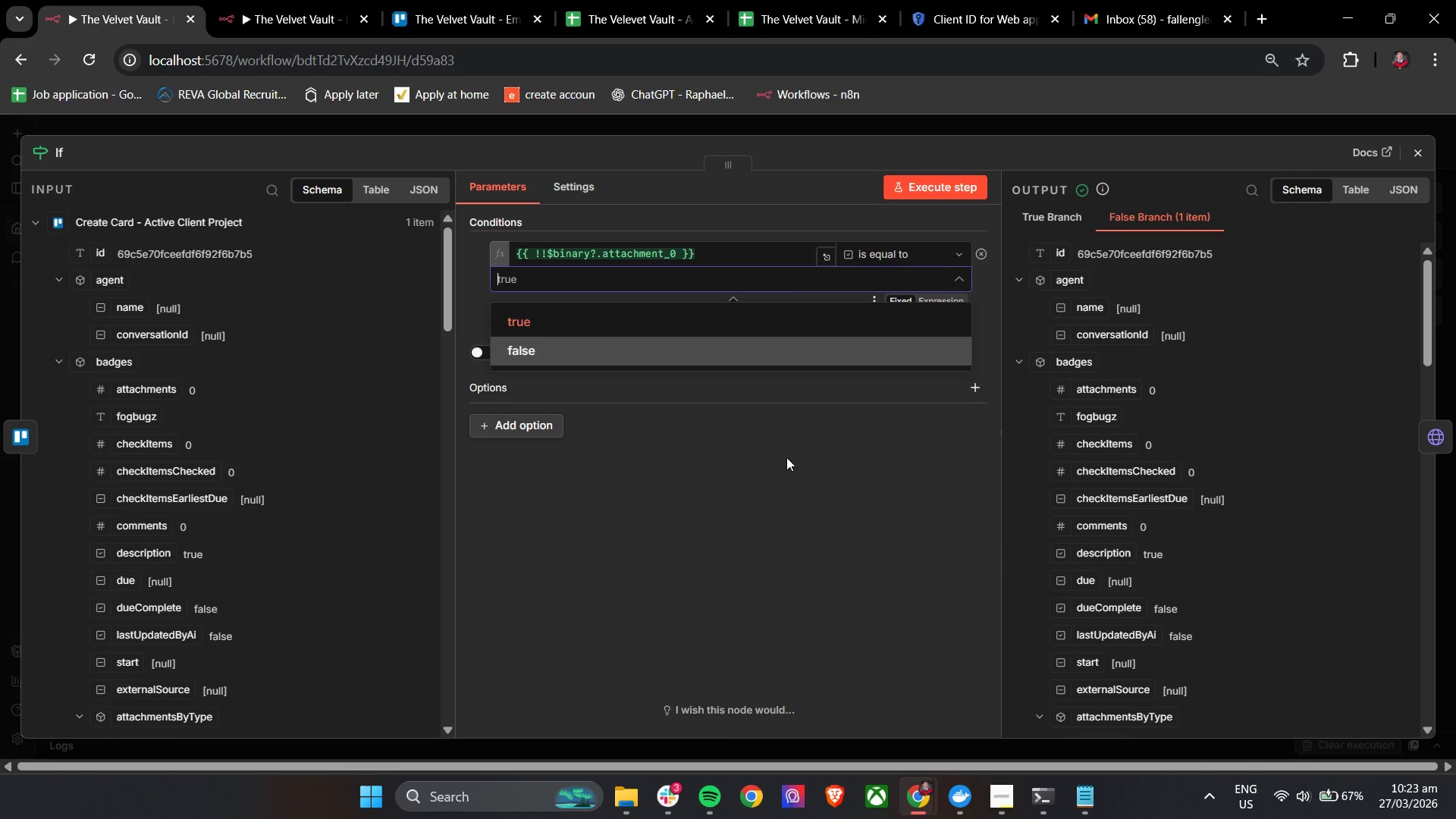 
wait(10.14)
 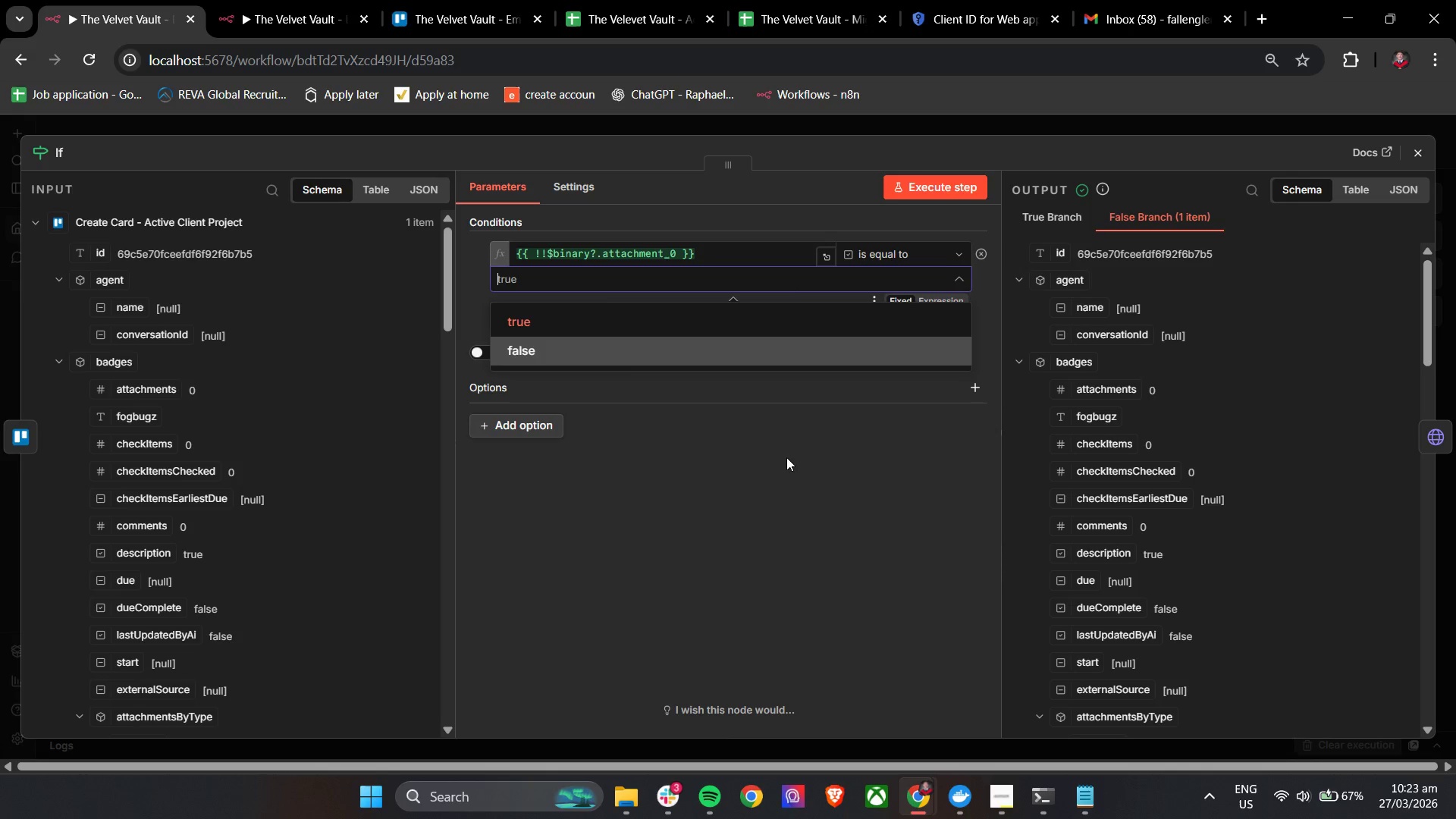 
left_click([856, 254])
 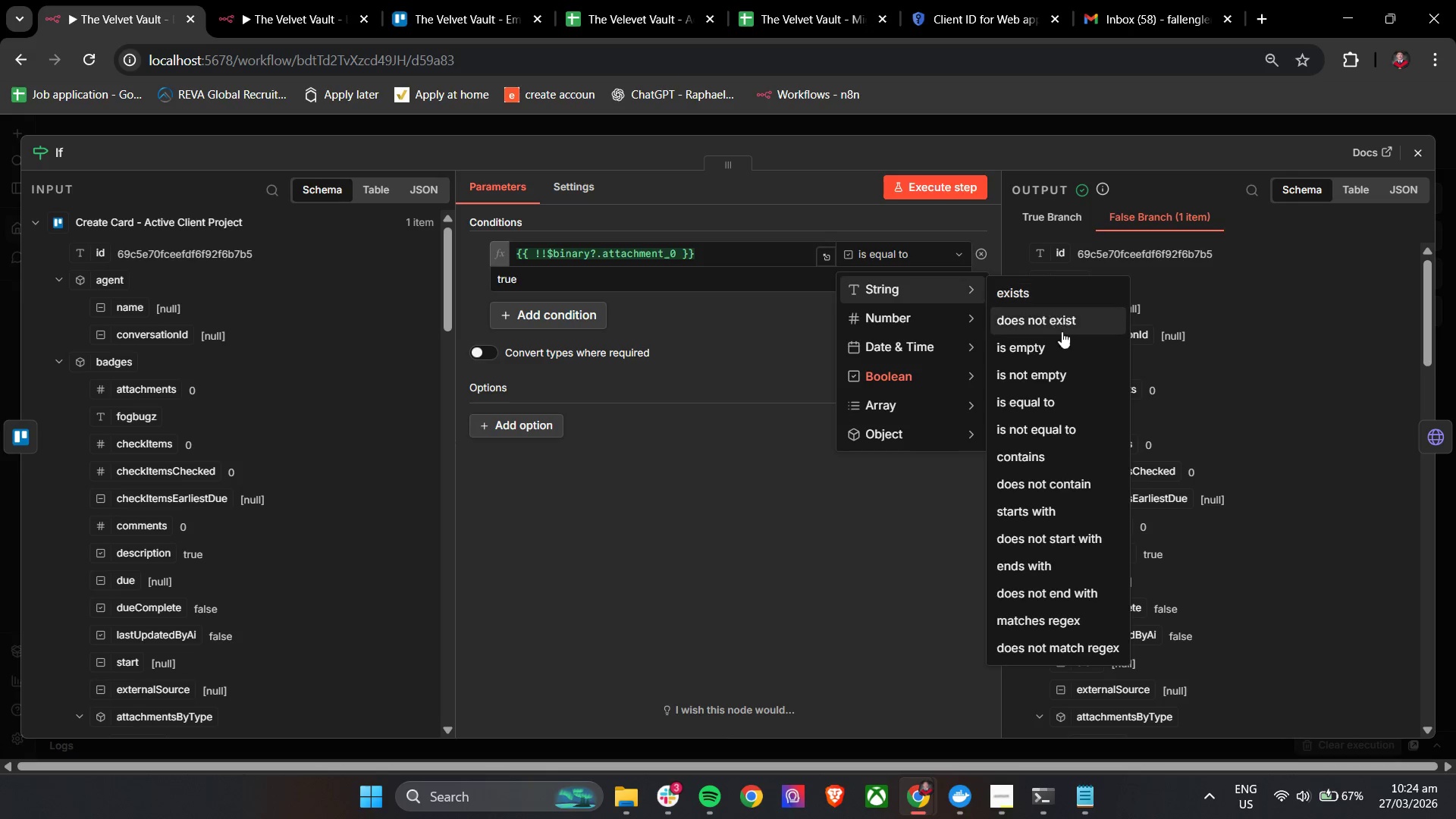 
wait(5.23)
 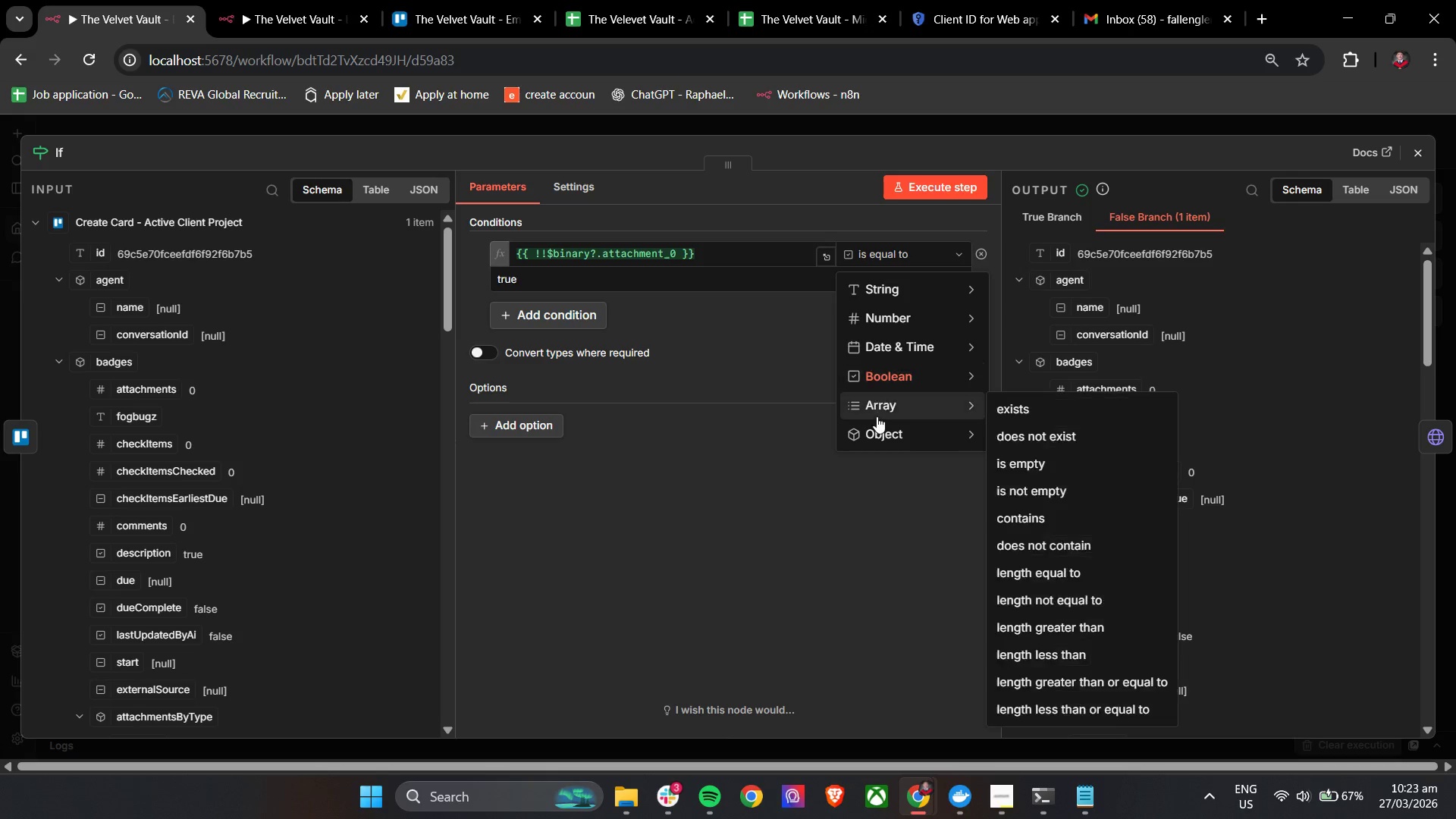 
left_click([1050, 406])
 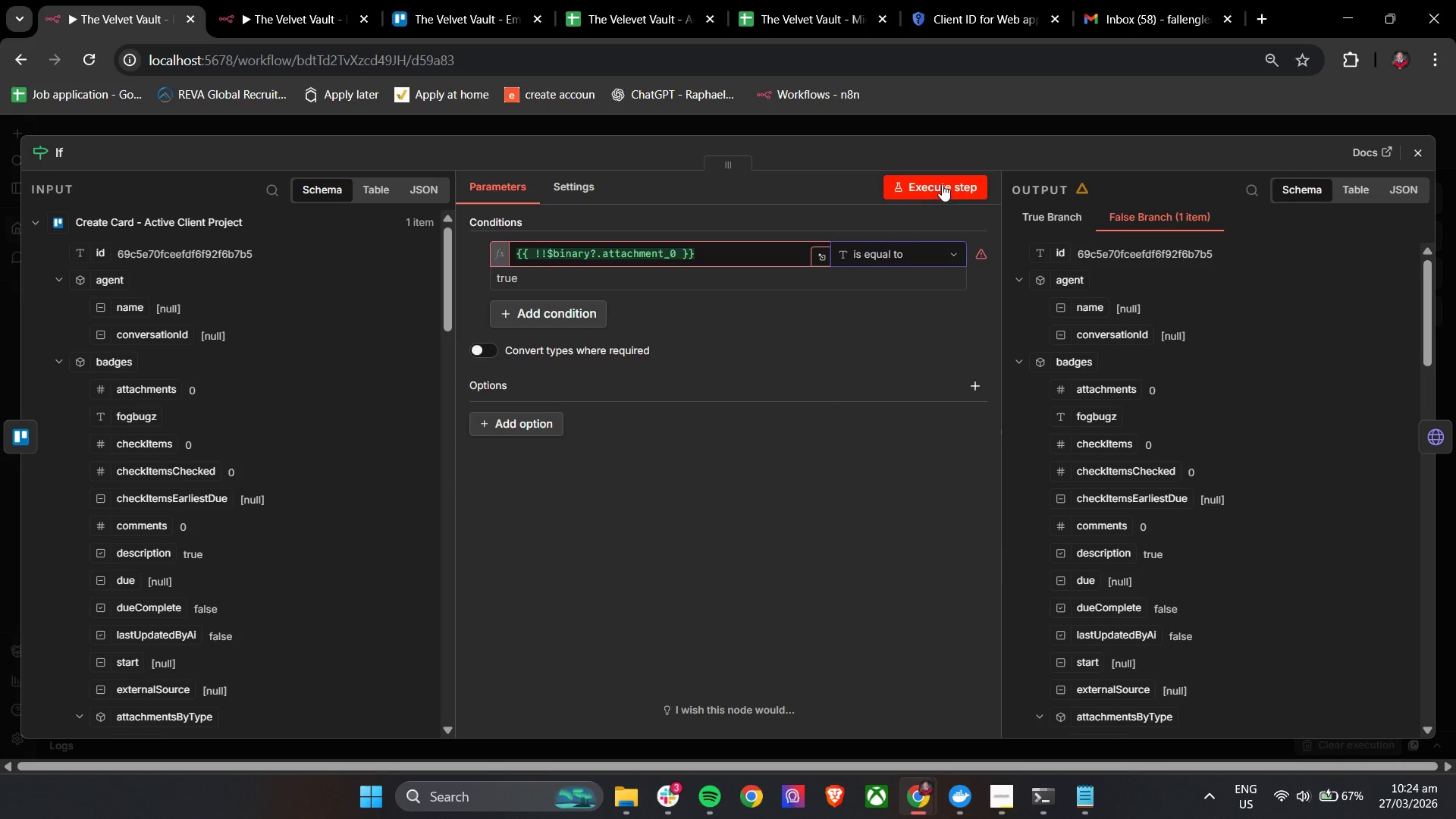 
left_click([942, 184])
 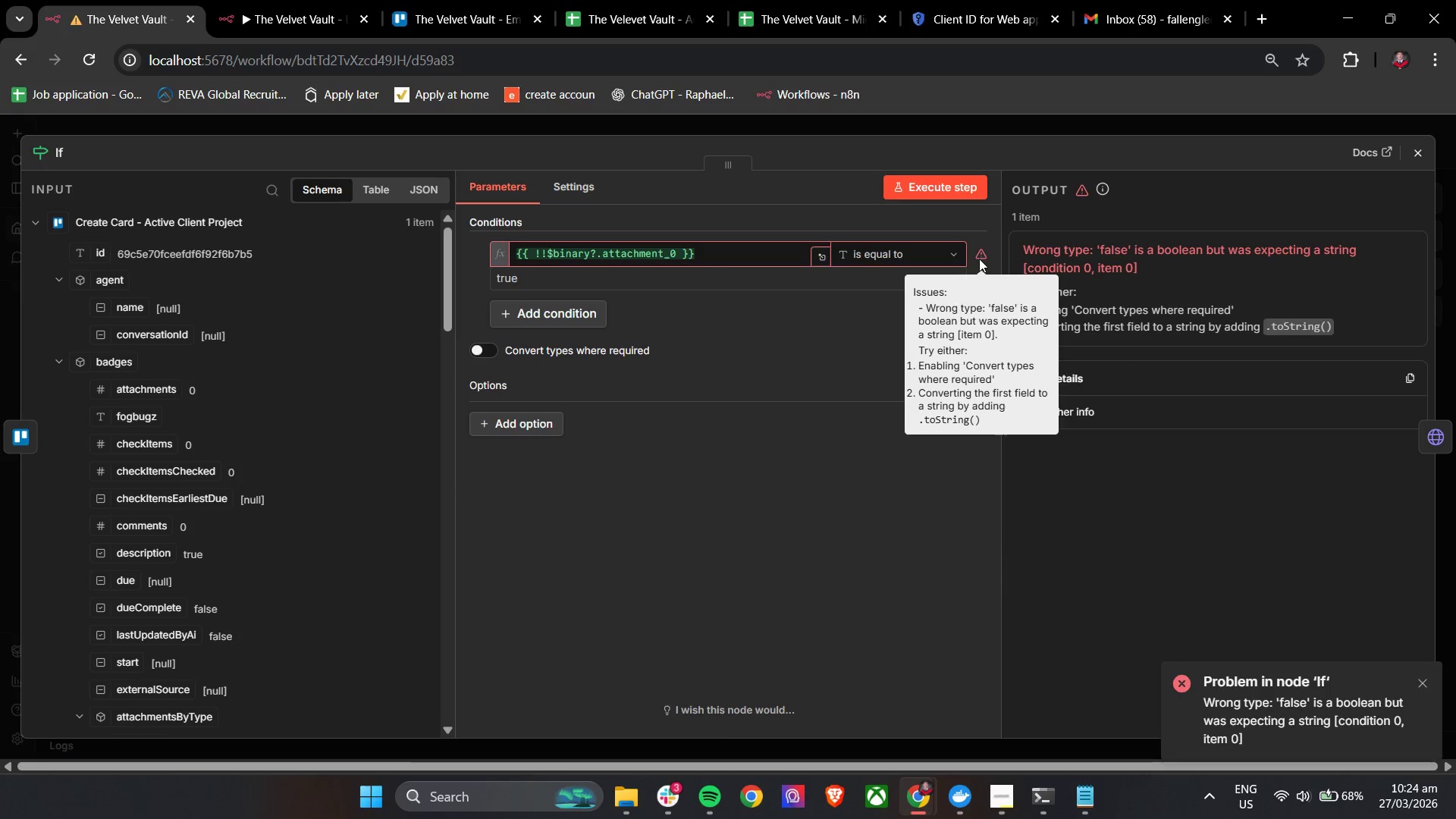 
left_click([909, 259])
 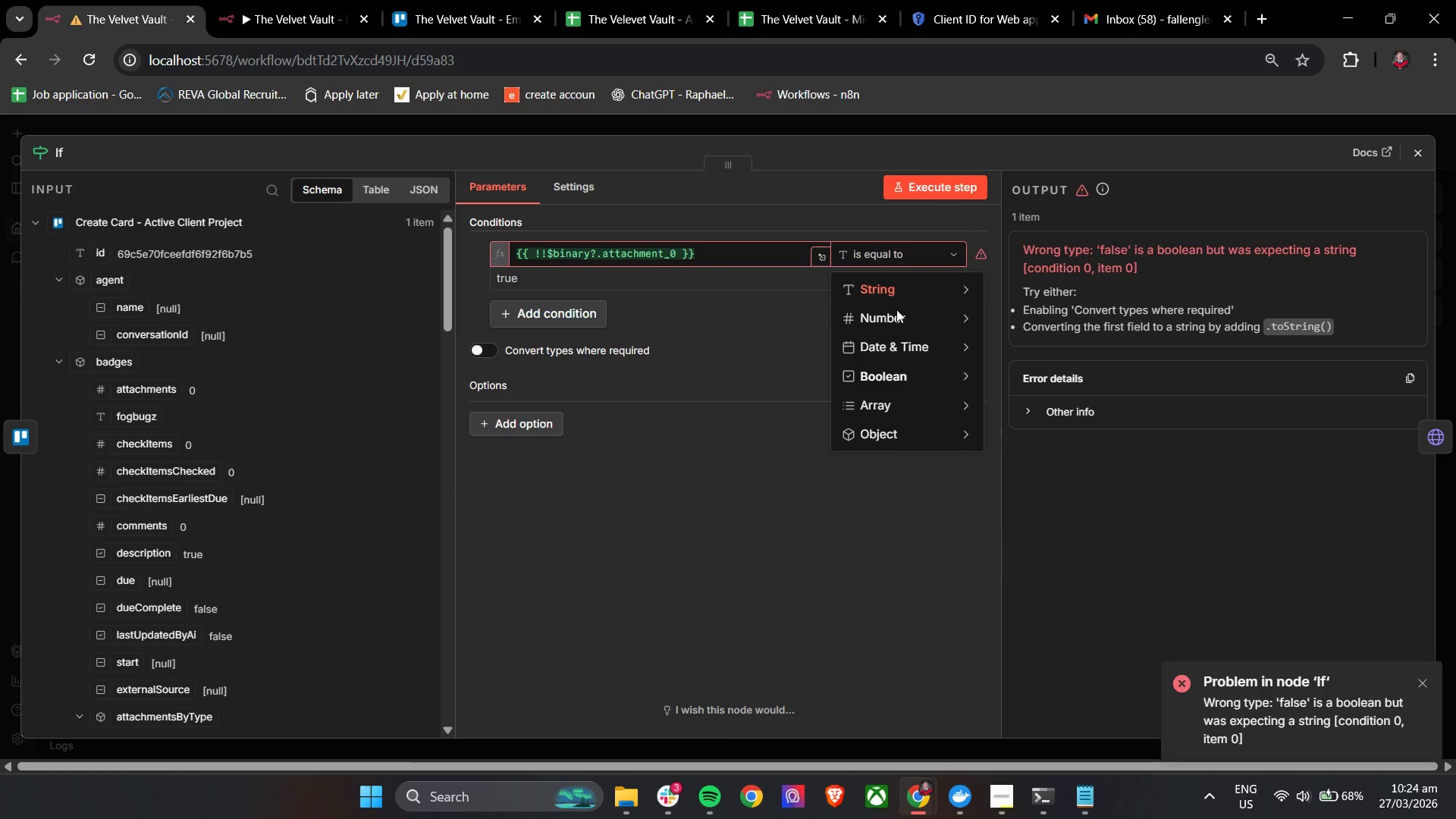 
mouse_move([896, 381])
 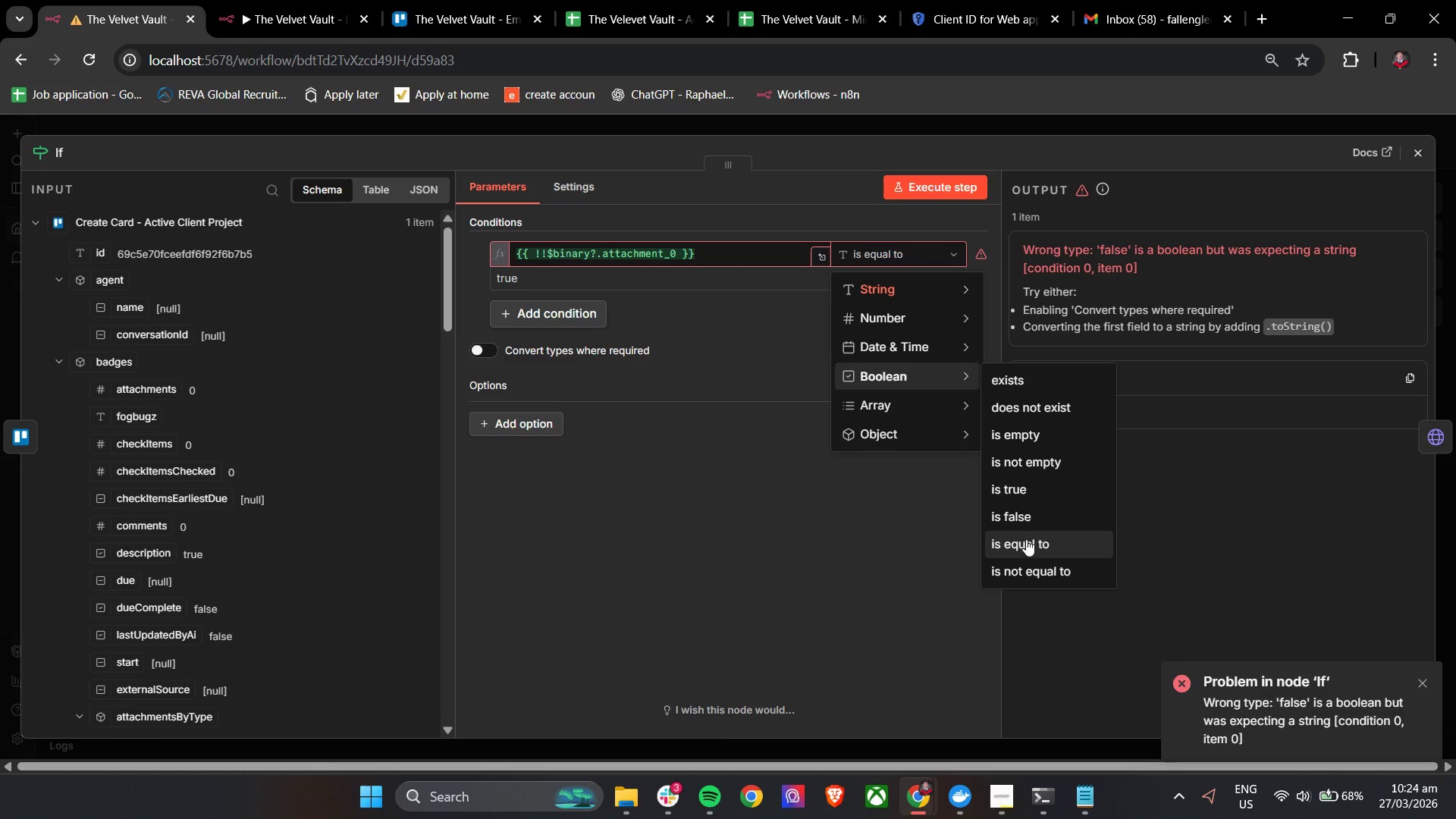 
left_click([1033, 497])
 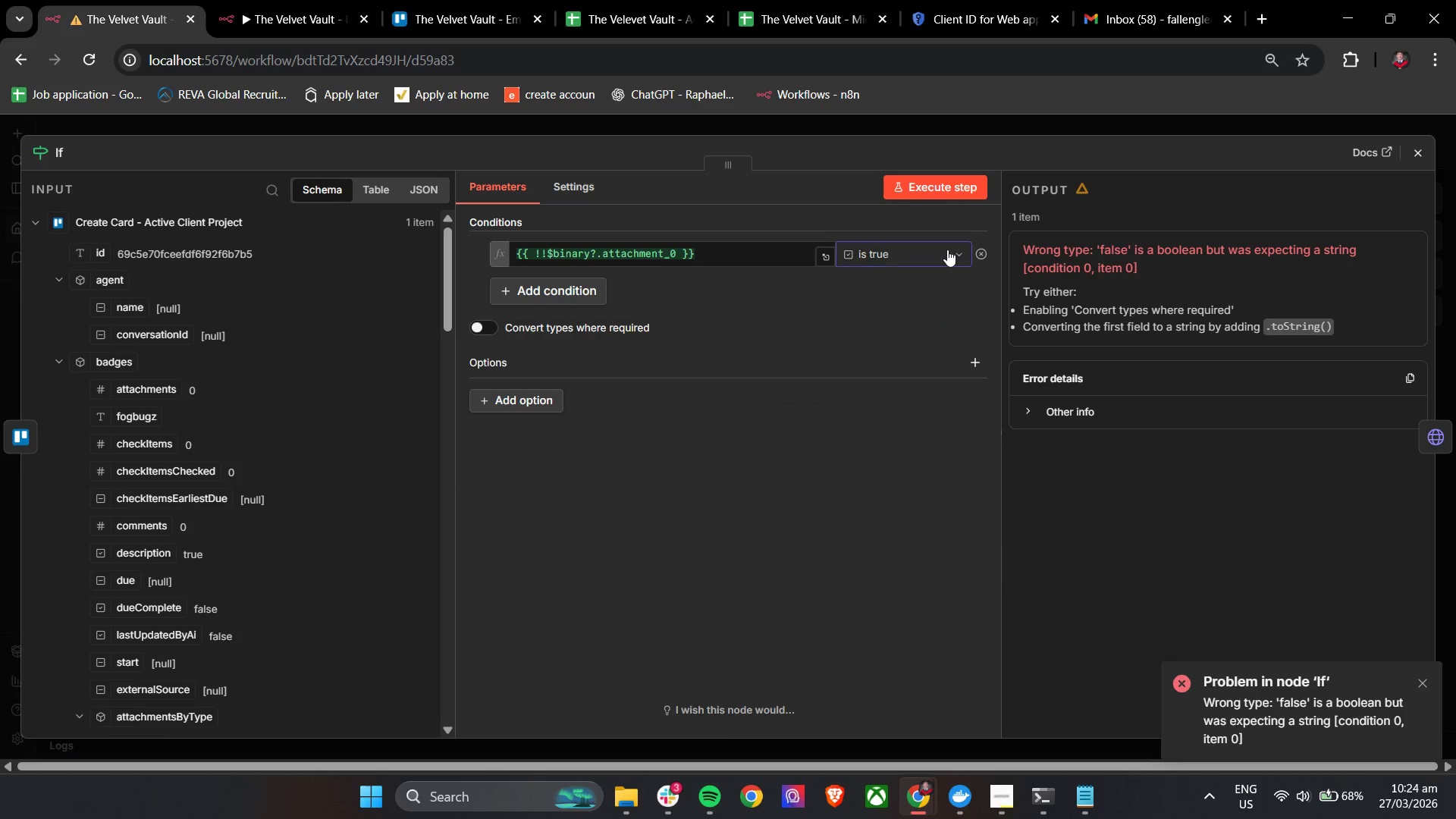 
left_click([947, 249])
 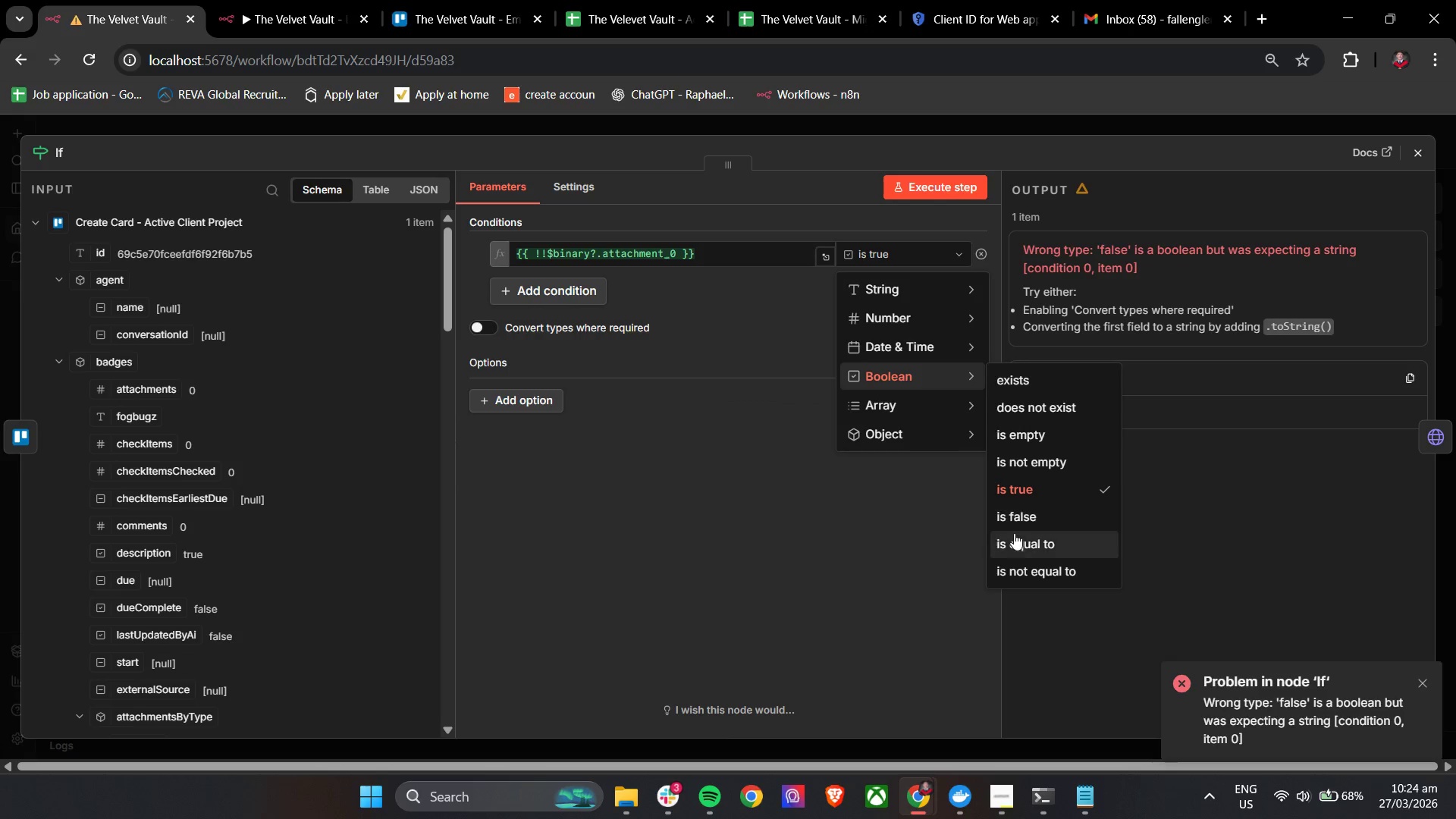 
left_click([1015, 538])
 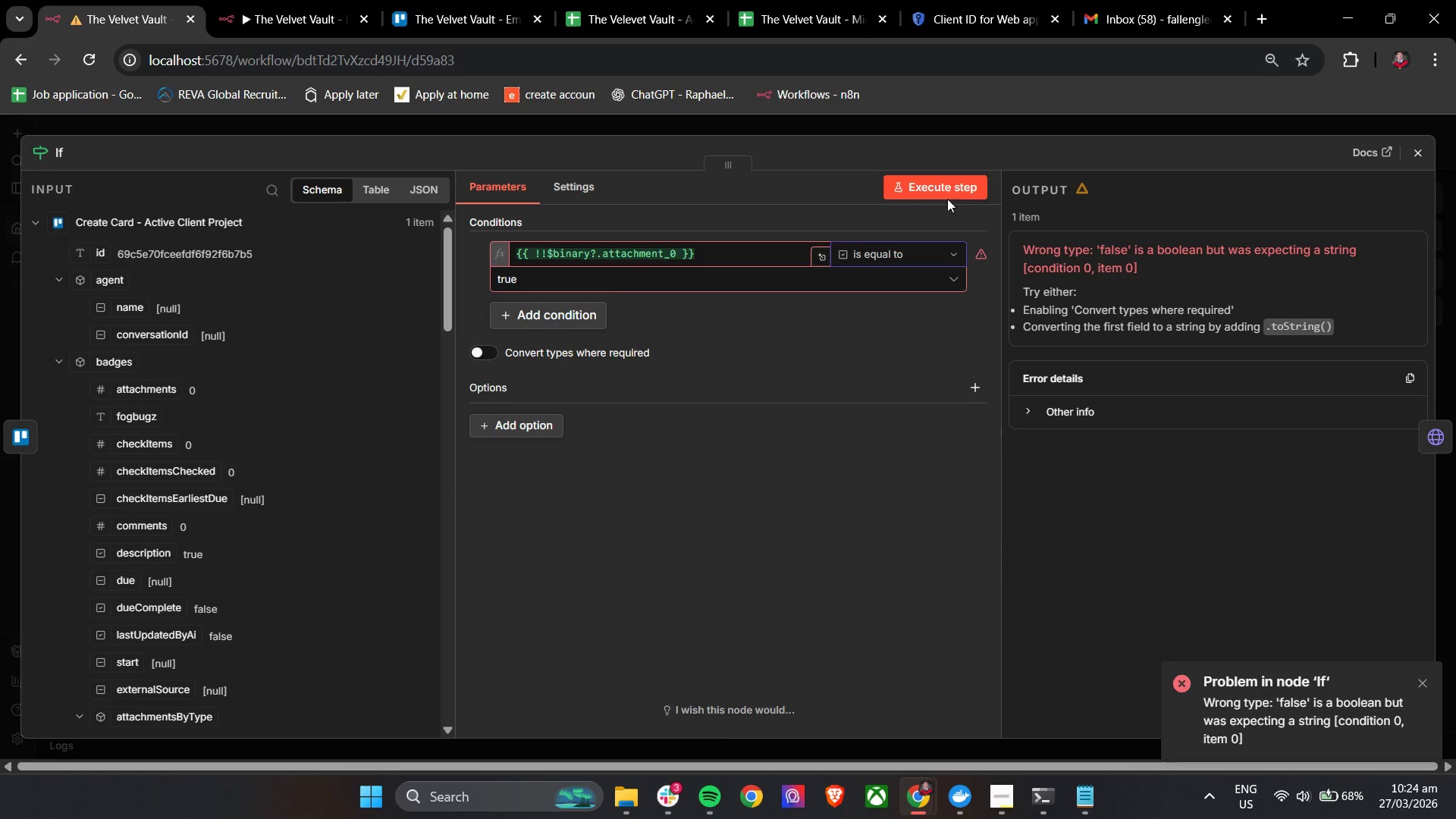 
left_click([946, 192])
 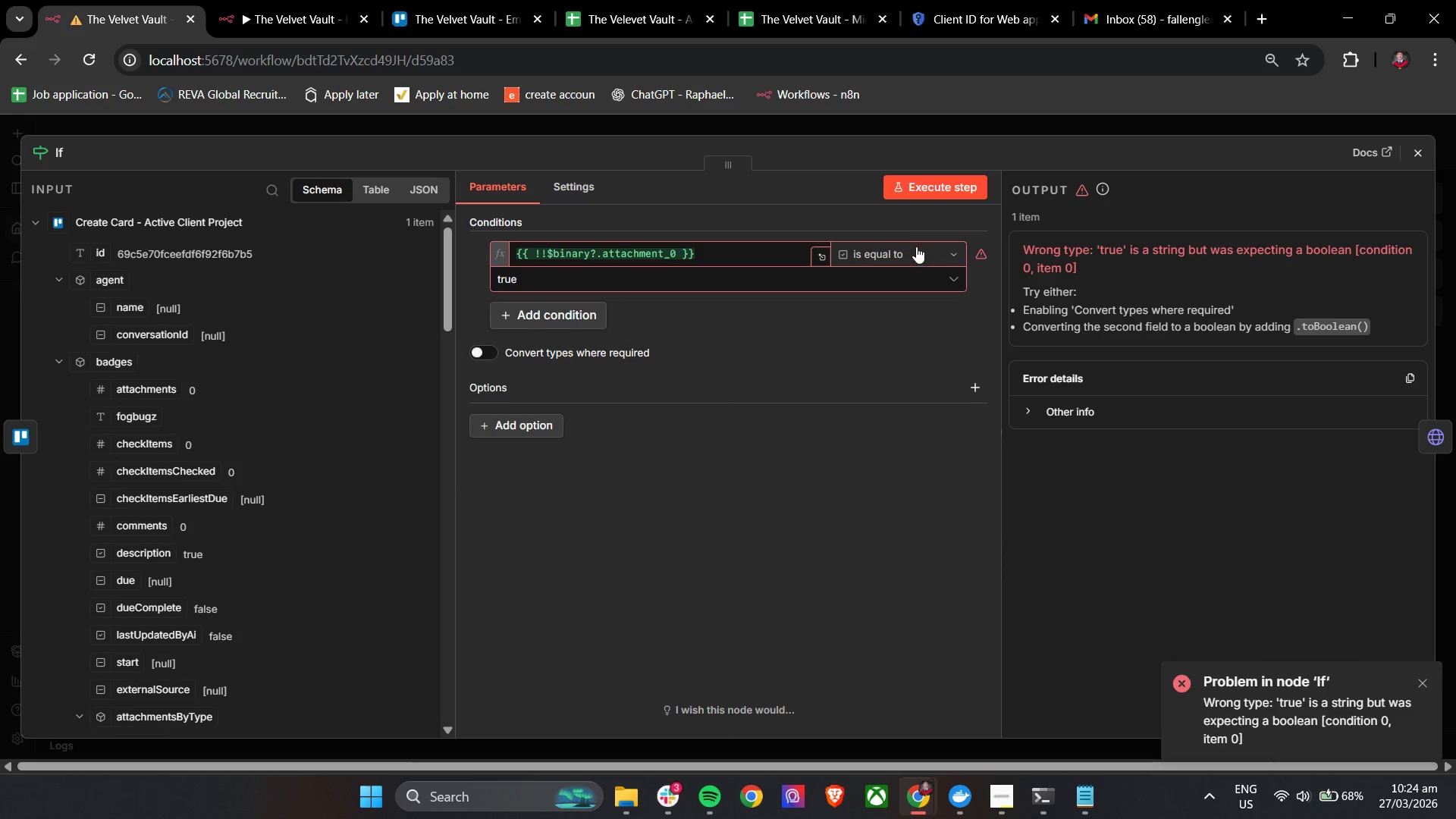 
left_click([849, 303])
 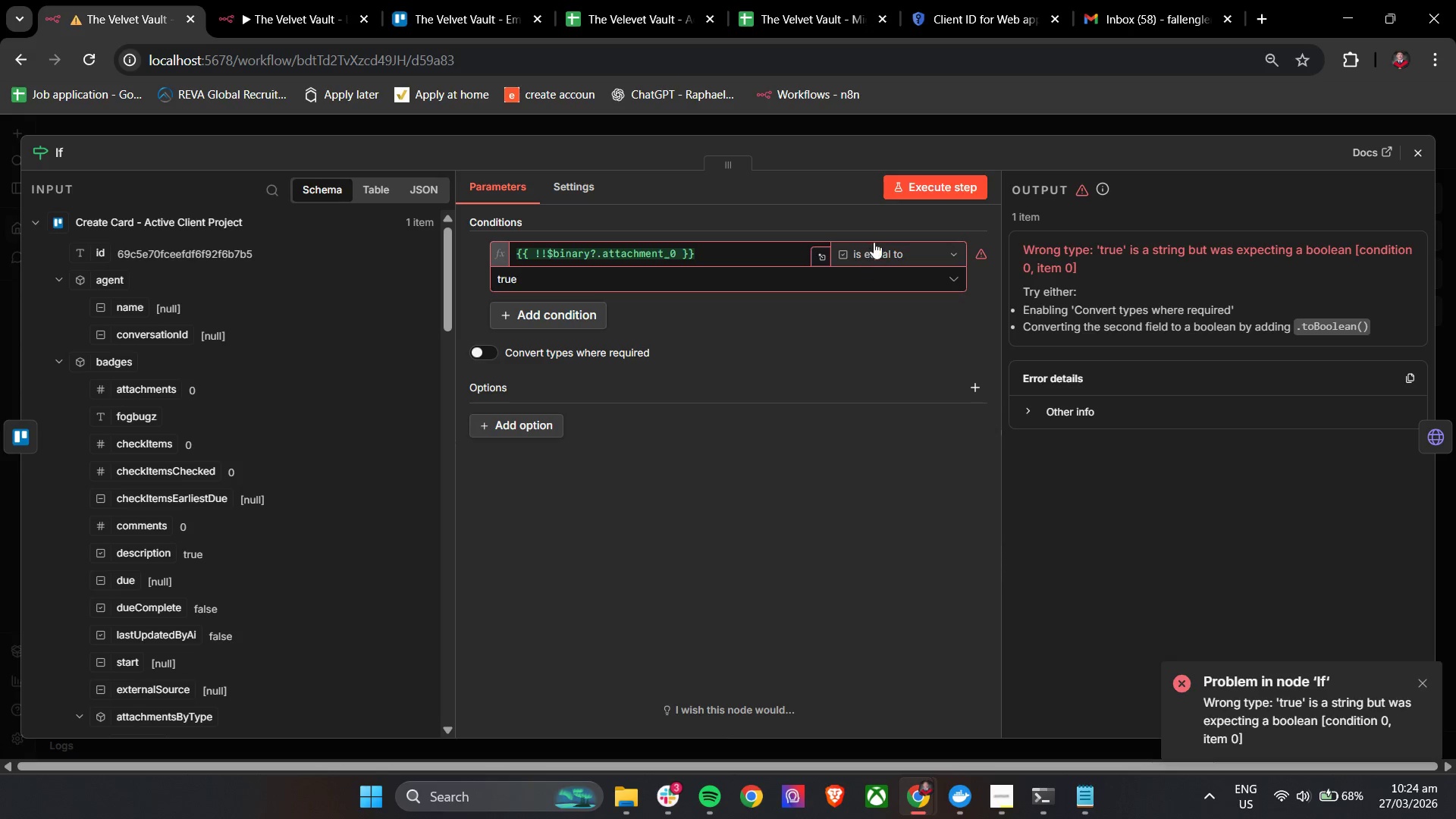 
left_click([875, 241])
 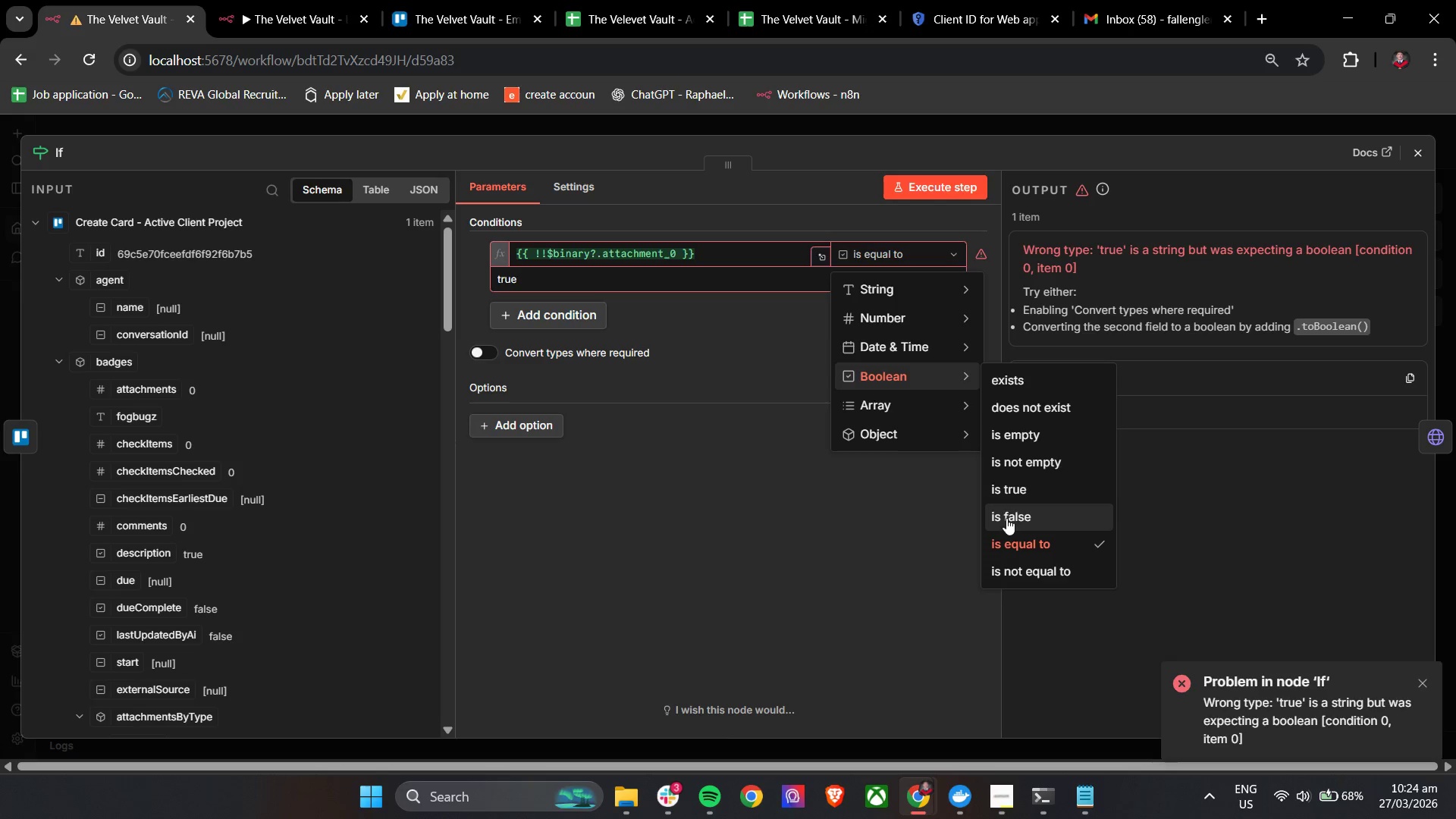 
left_click([1008, 539])
 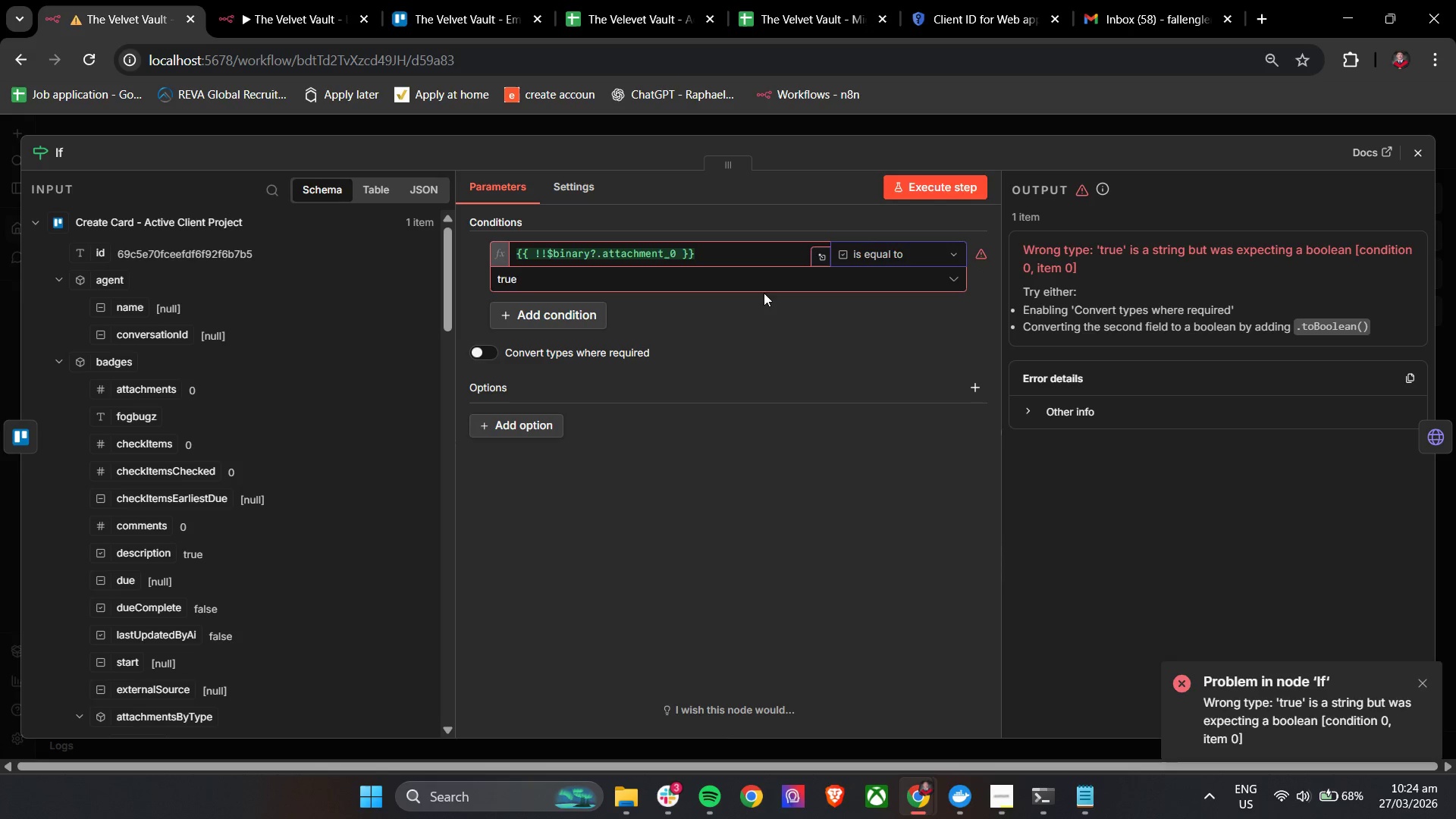 
left_click([764, 287])
 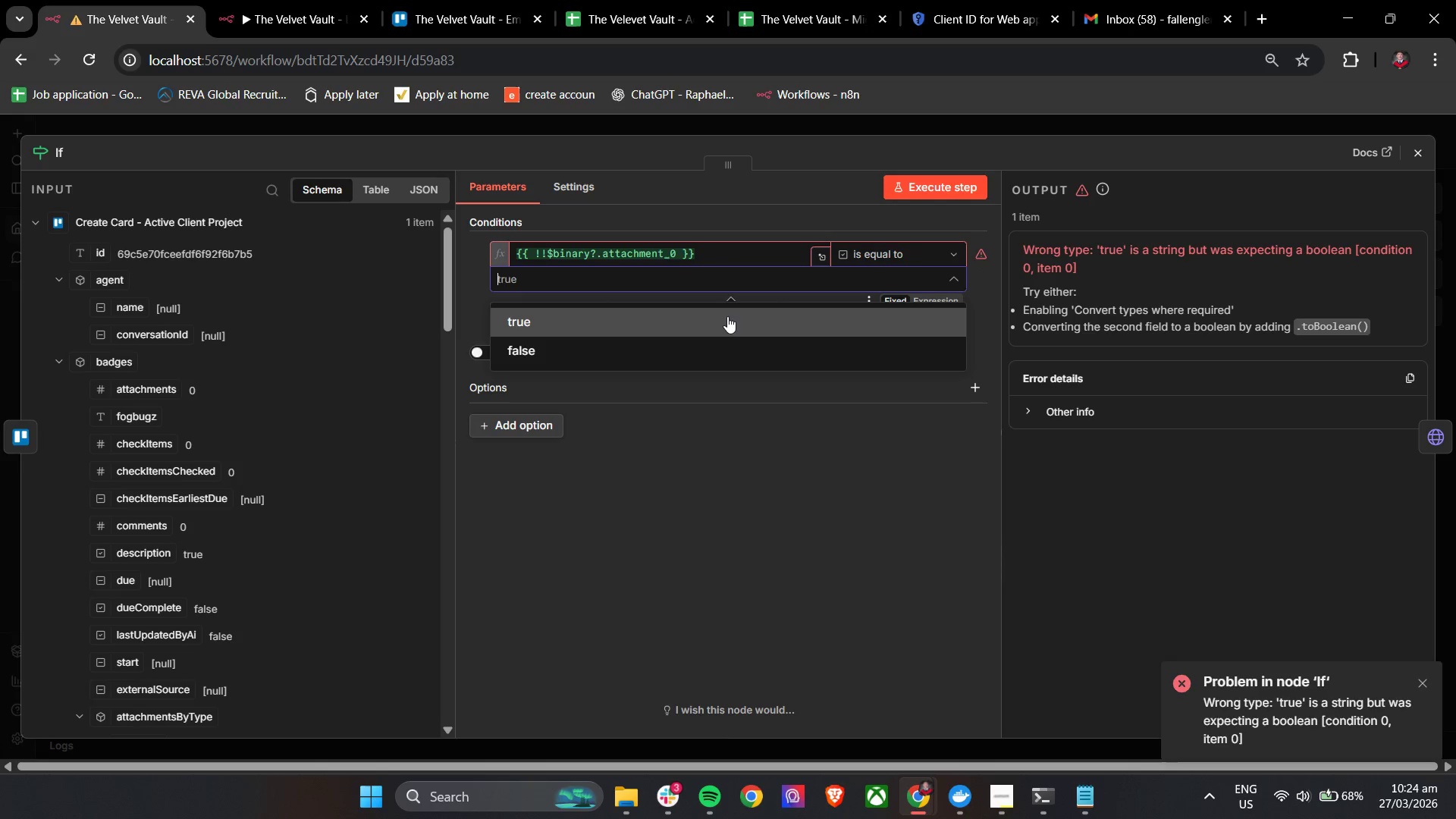 
left_click([727, 316])
 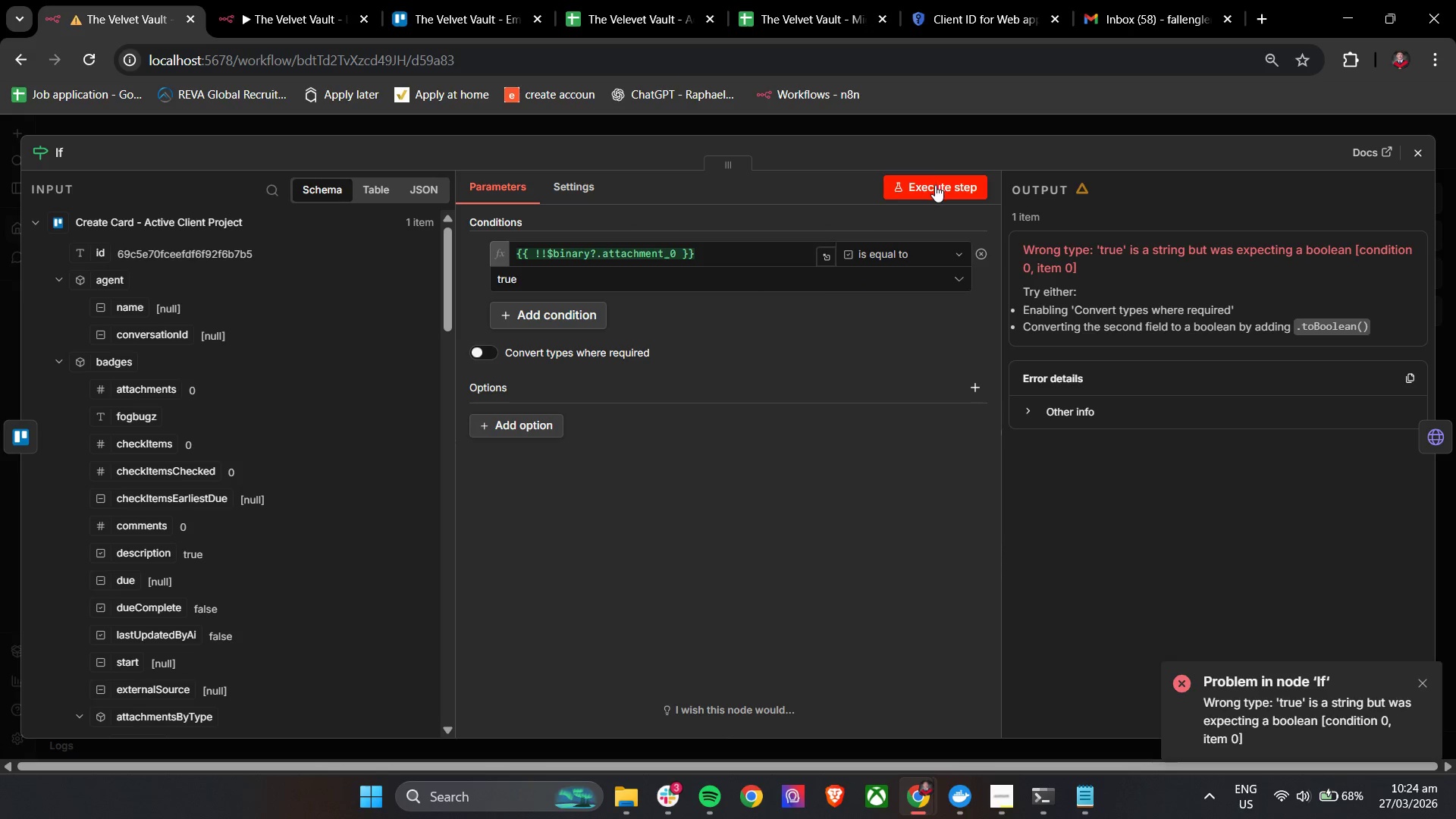 
left_click([935, 186])
 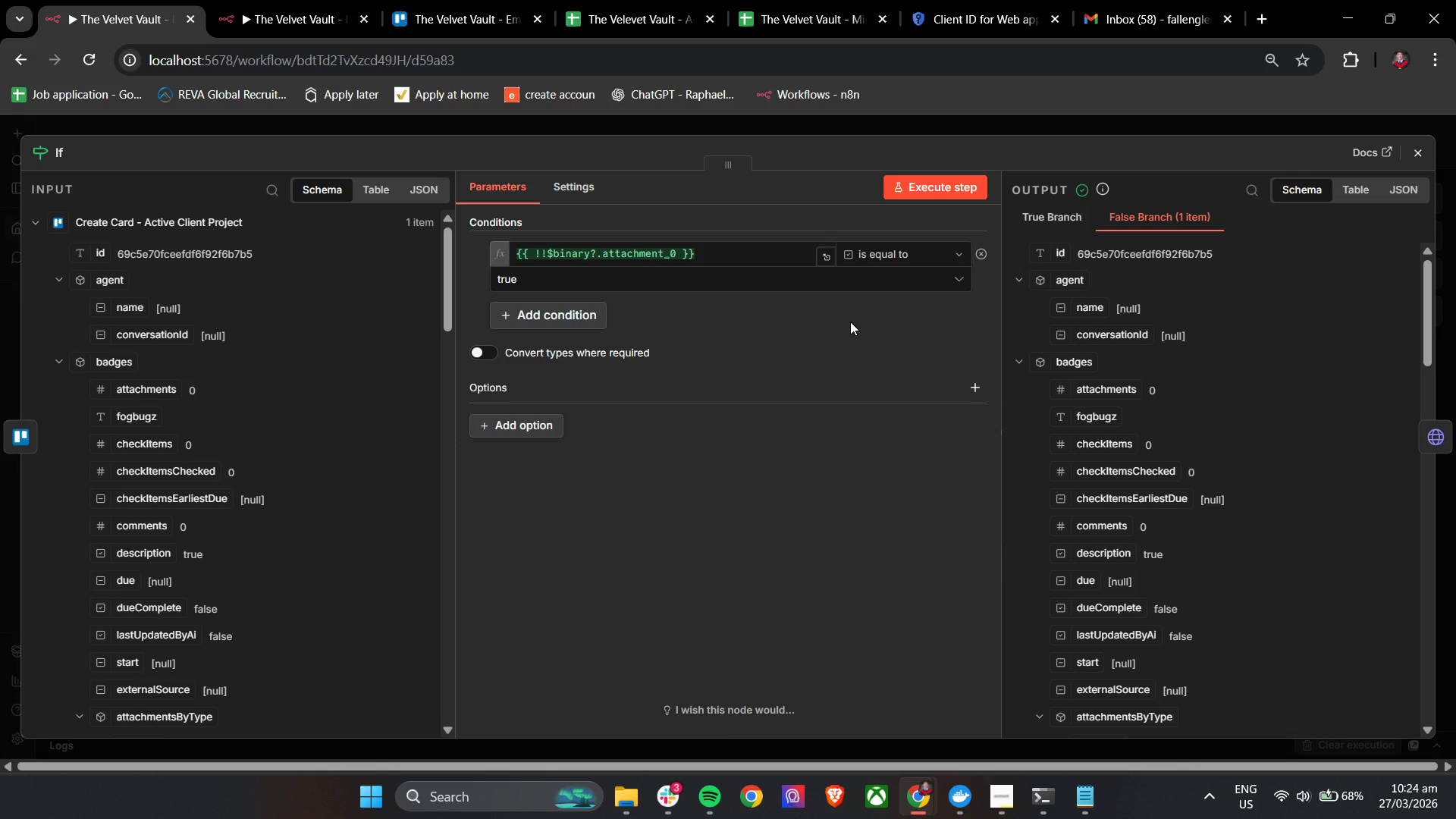 
wait(25.73)
 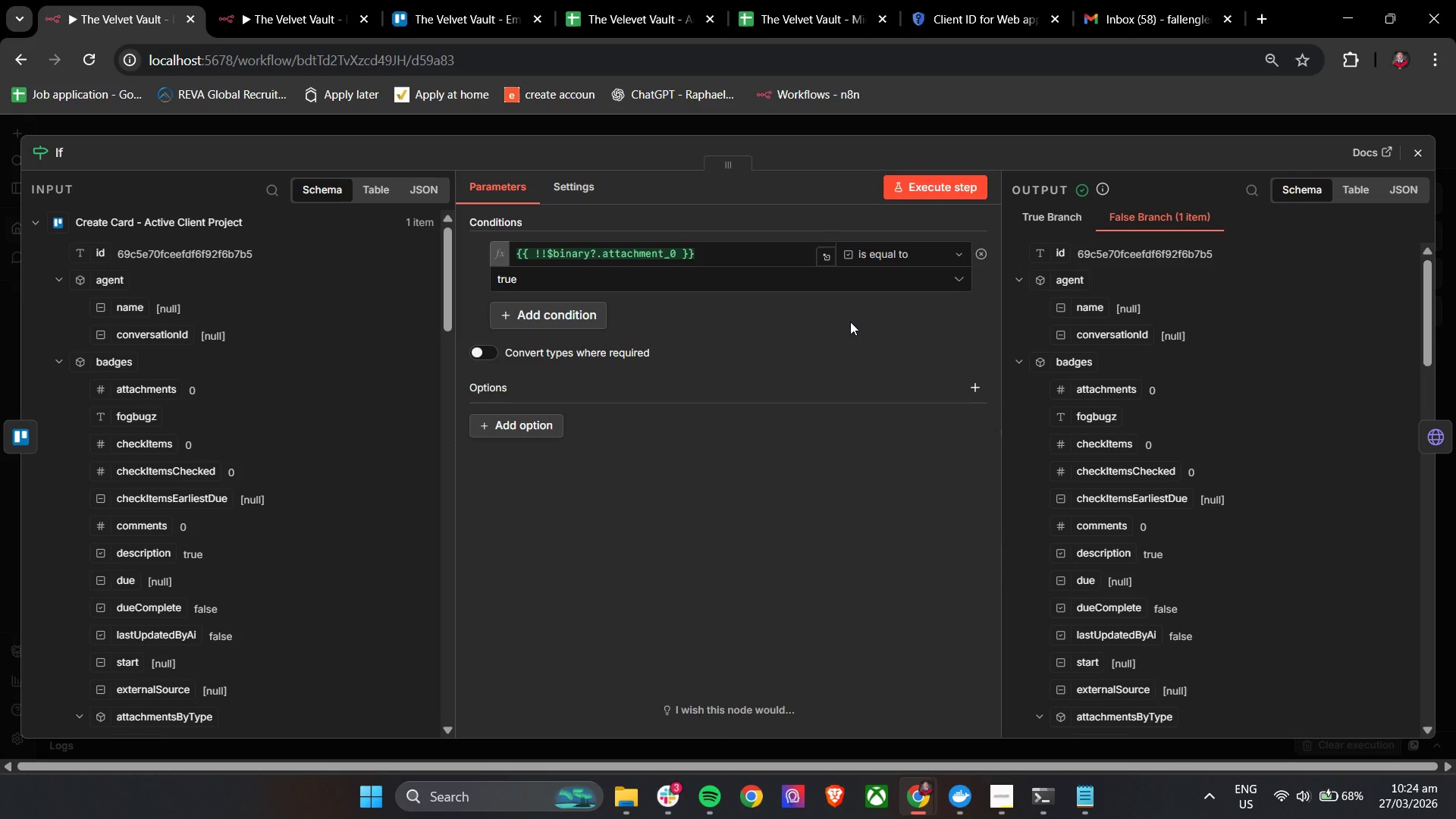 
left_click([858, 252])
 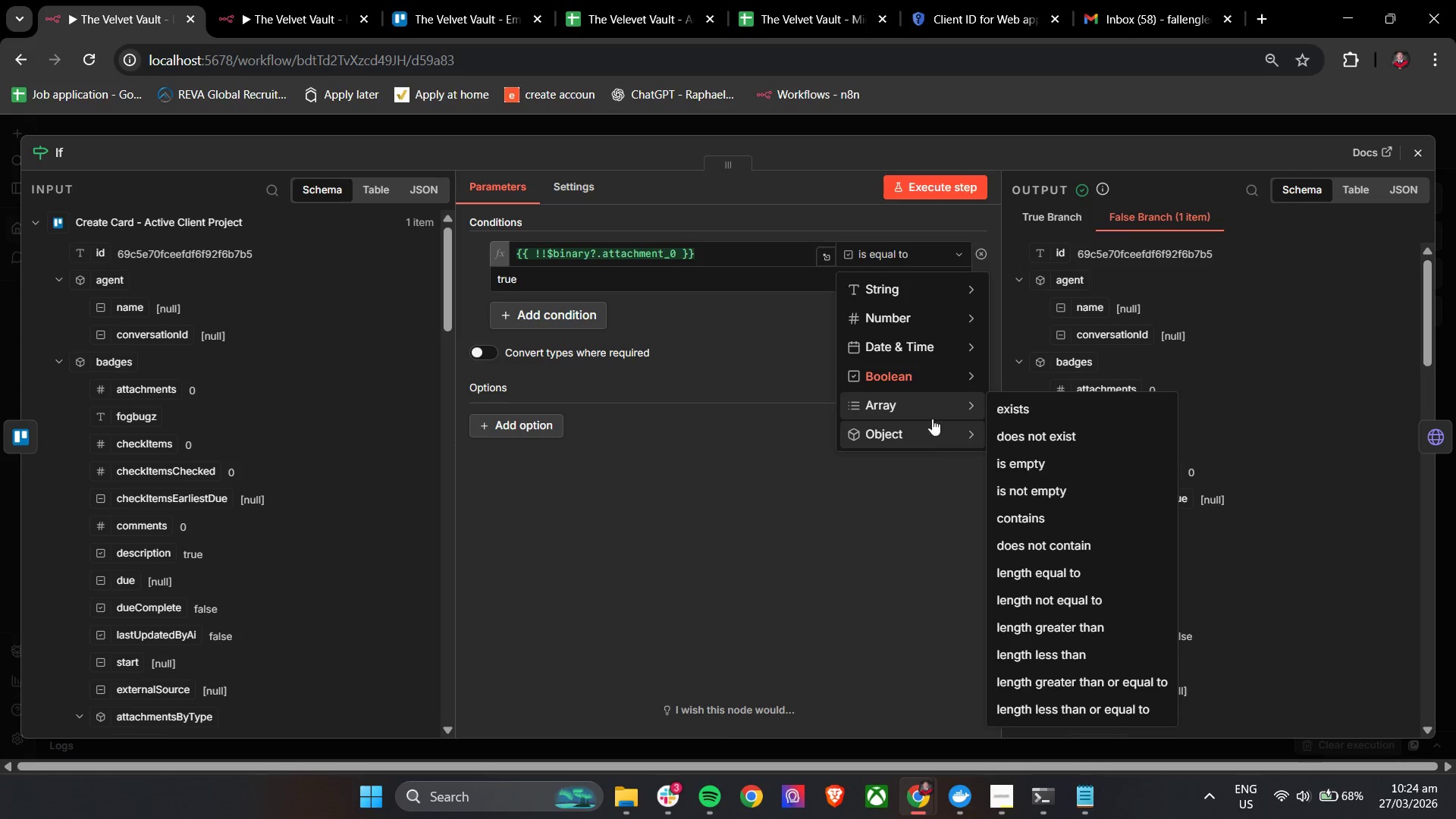 
mouse_move([958, 360])
 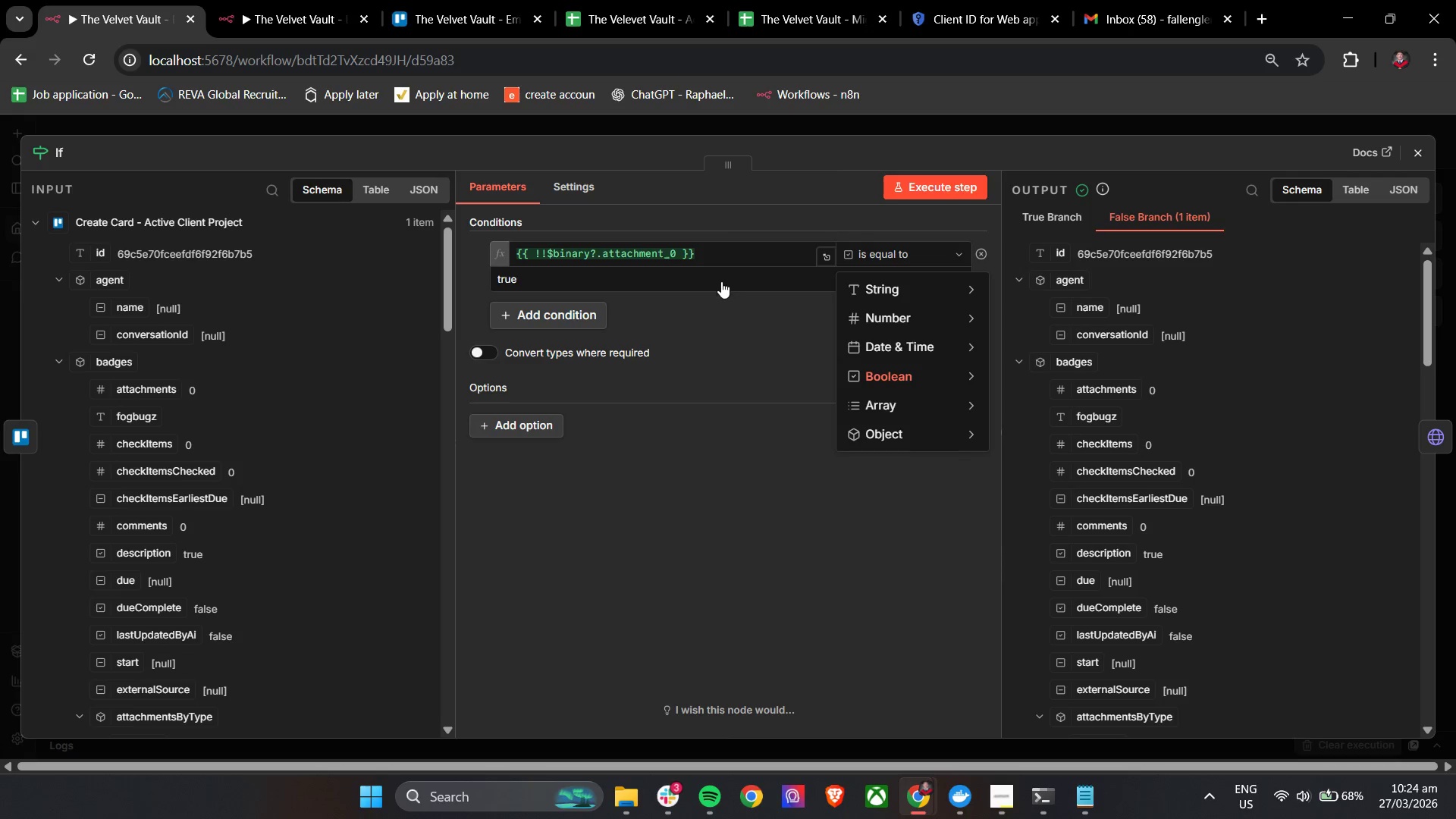 
left_click([721, 284])
 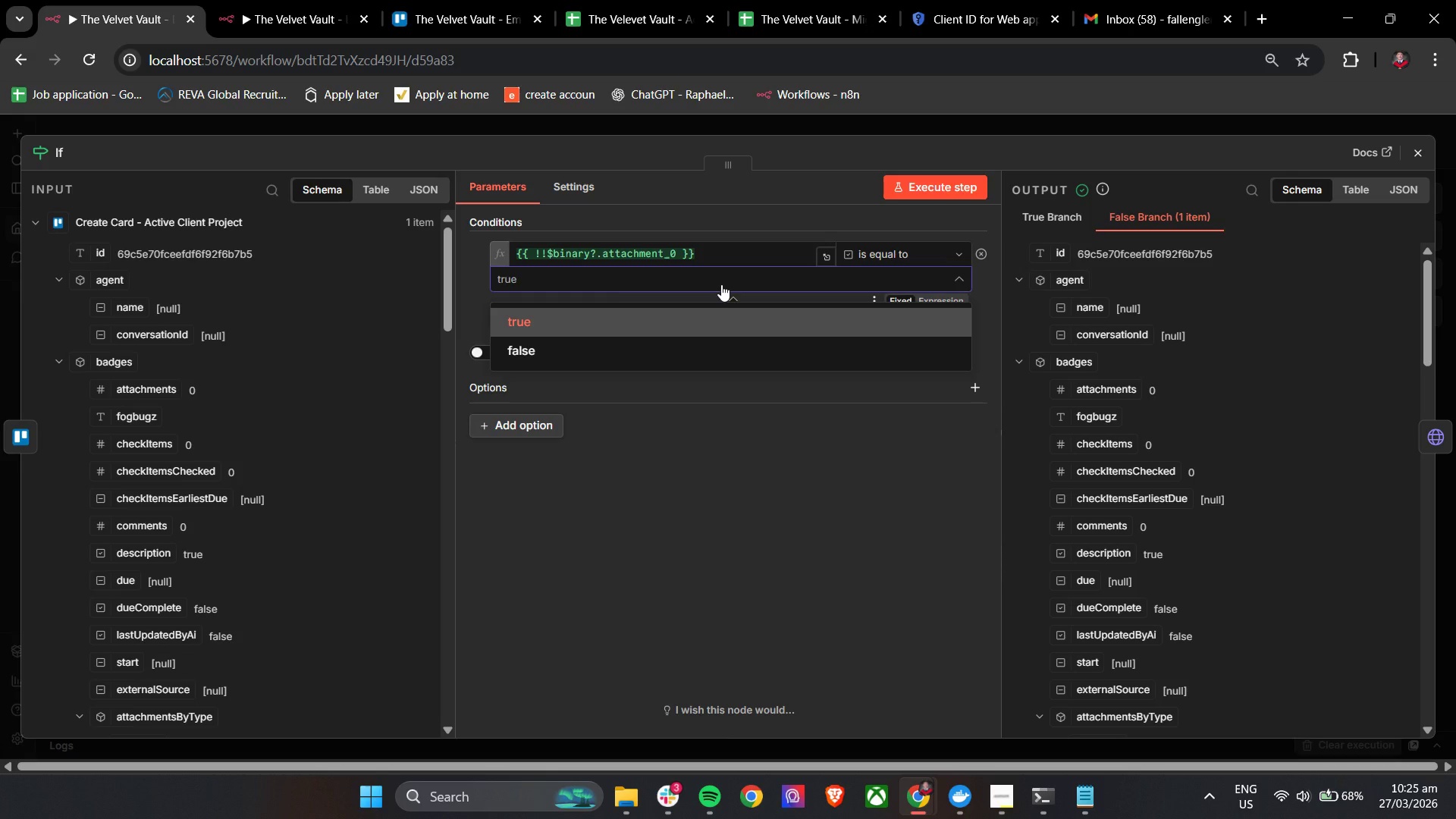 
wait(14.33)
 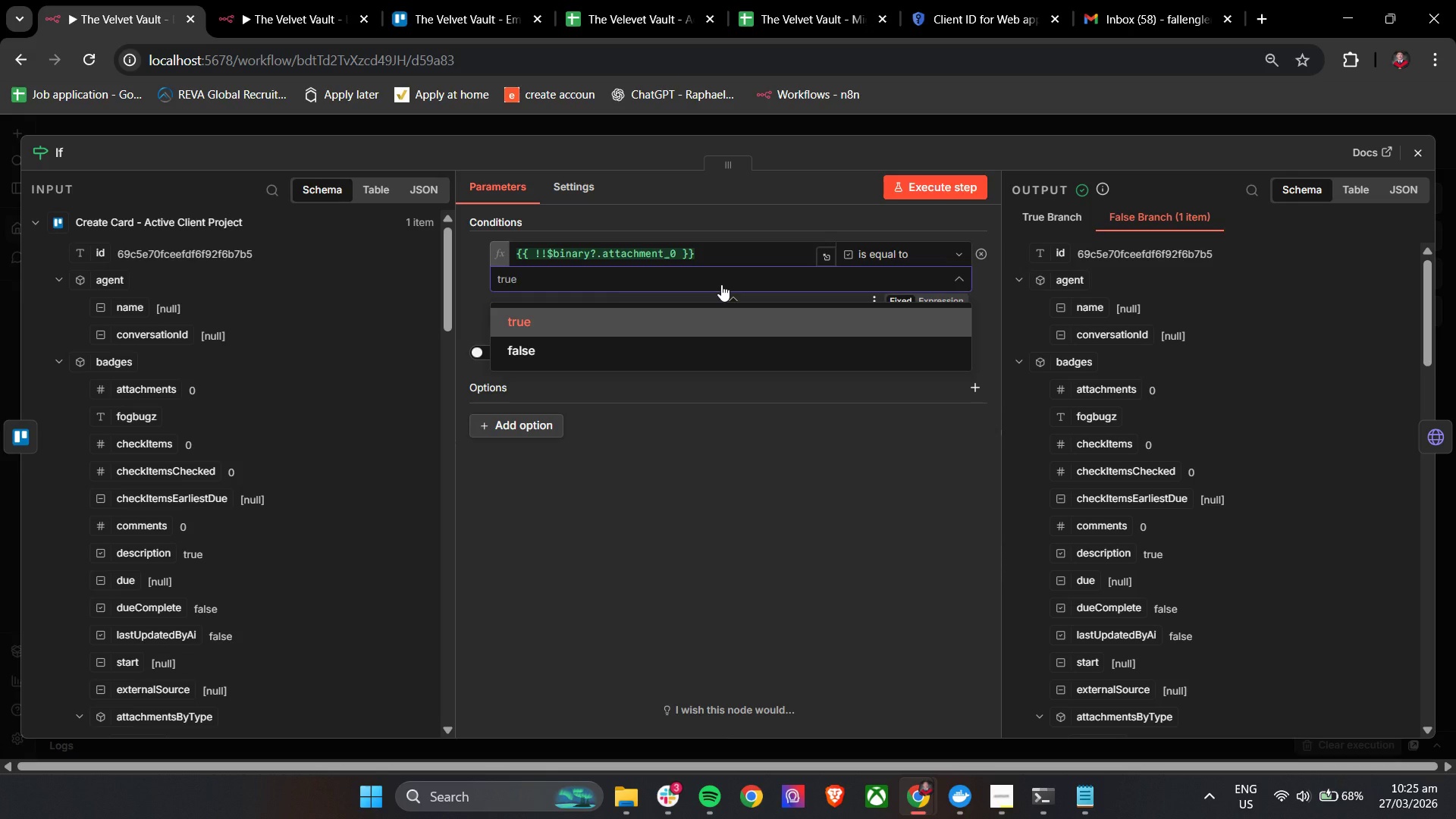 
left_click([657, 206])
 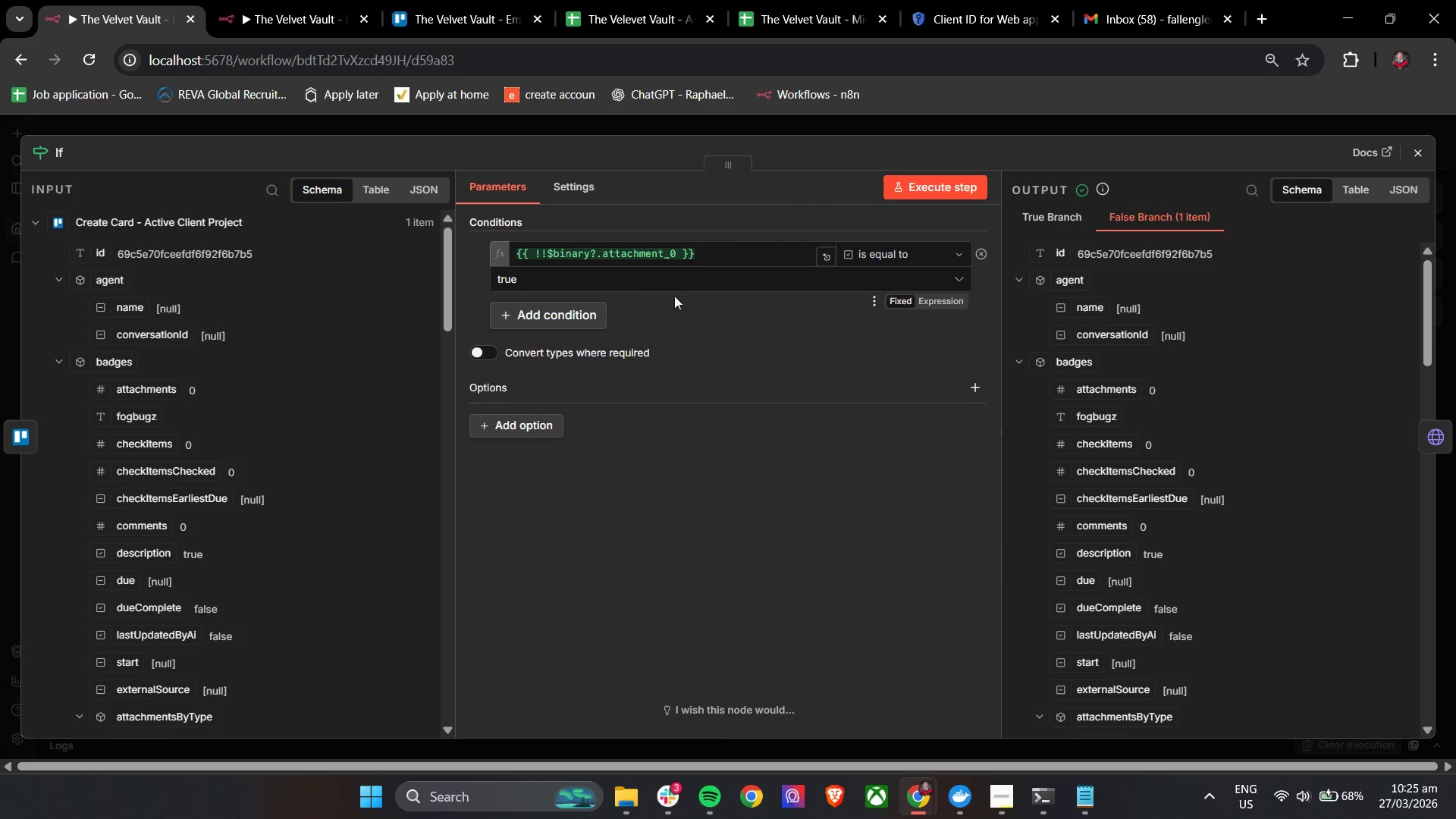 
left_click([770, 329])
 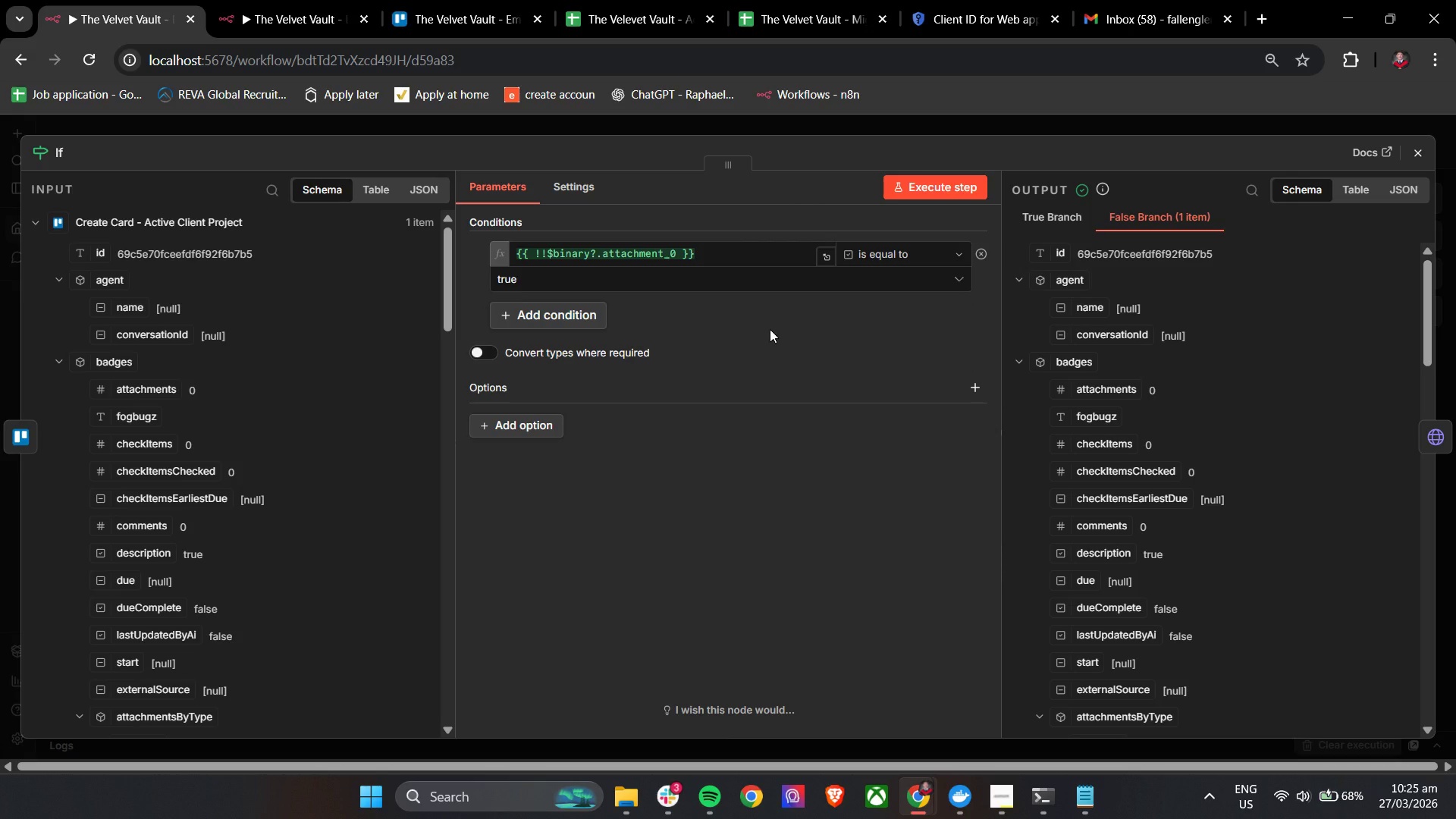 
mouse_move([805, 364])
 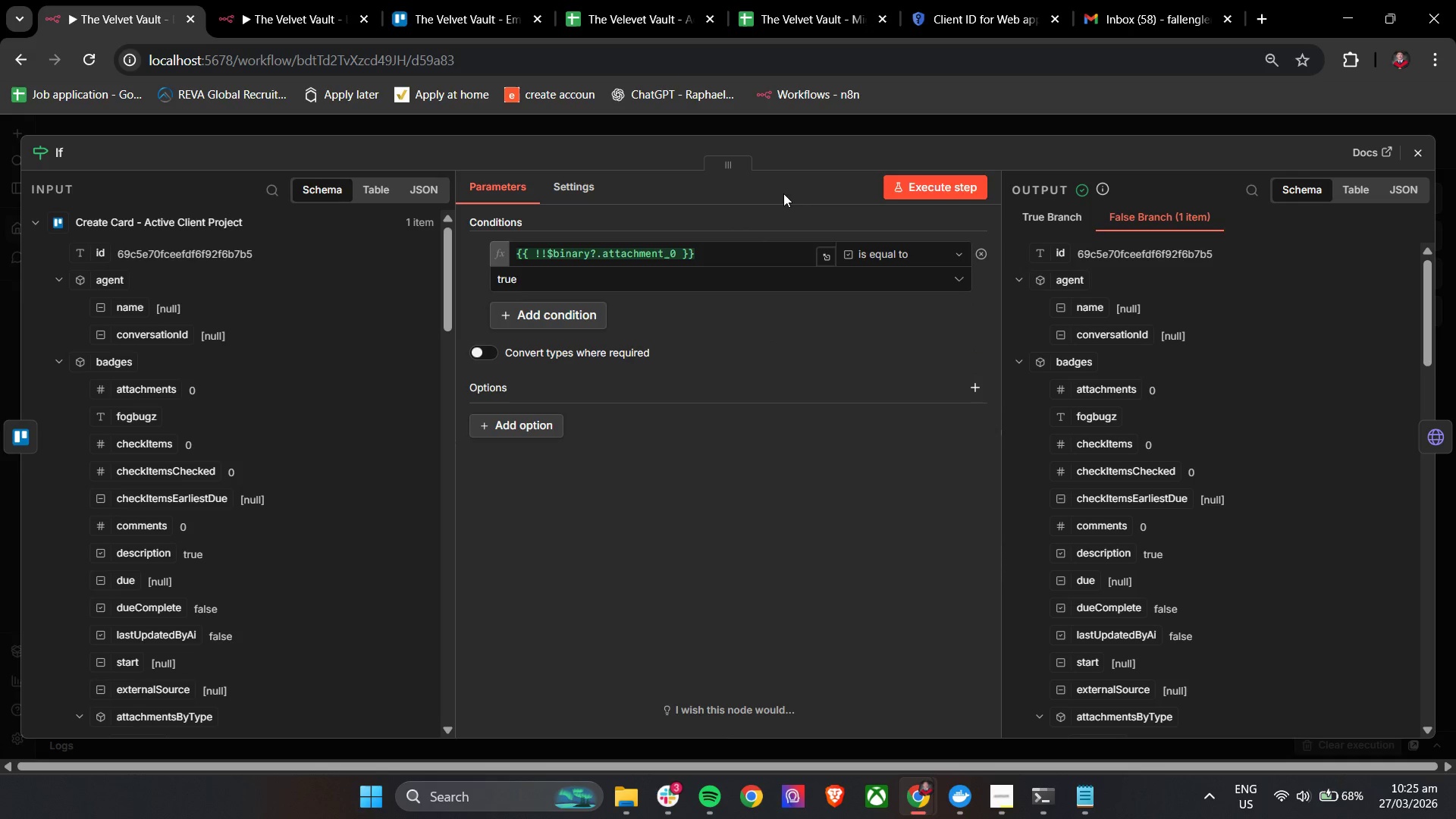 
left_click([789, 180])
 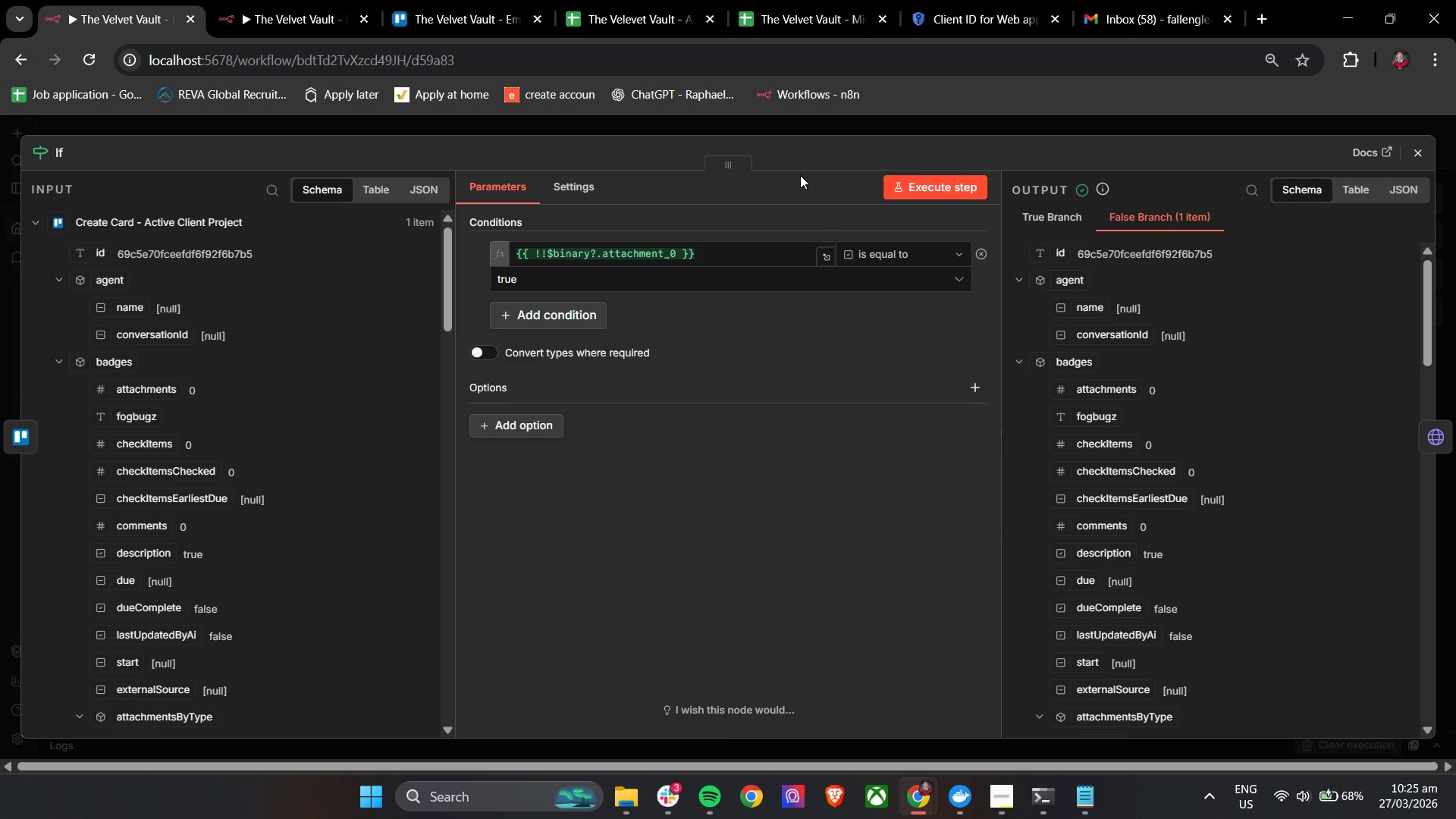 
wait(25.33)
 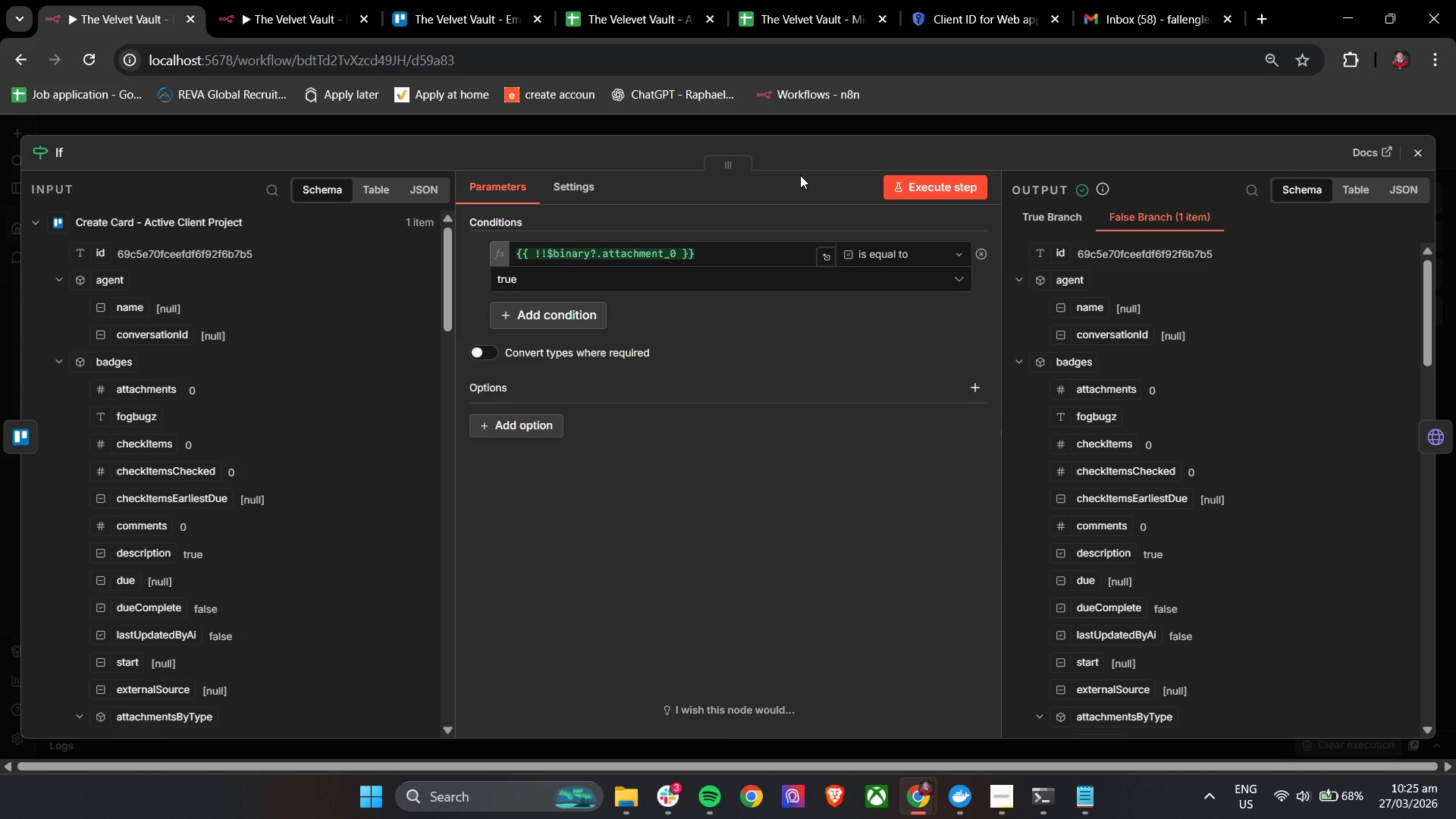 
key(Unknown)
 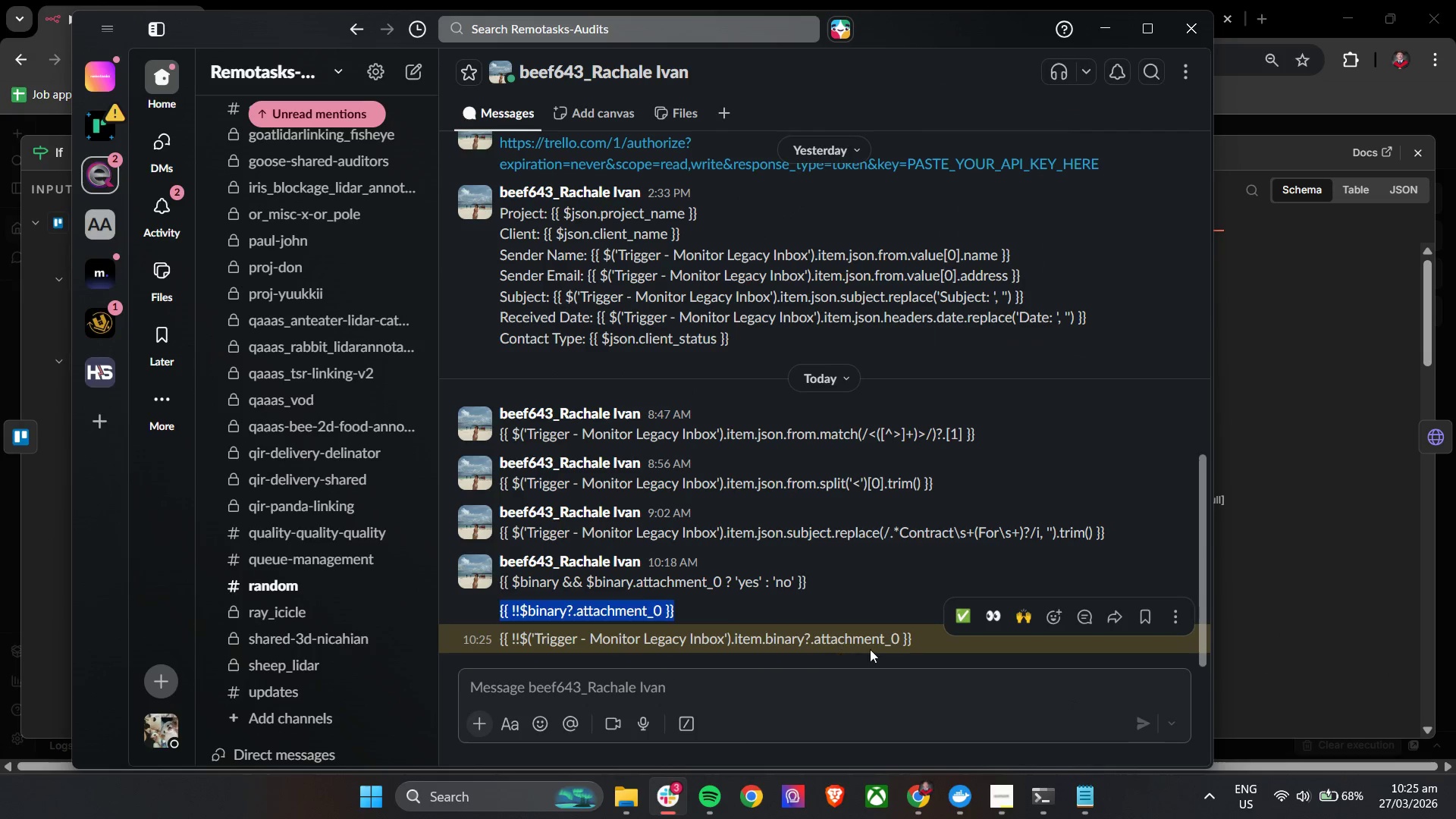 
left_click_drag(start_coordinate=[937, 639], to_coordinate=[488, 642])
 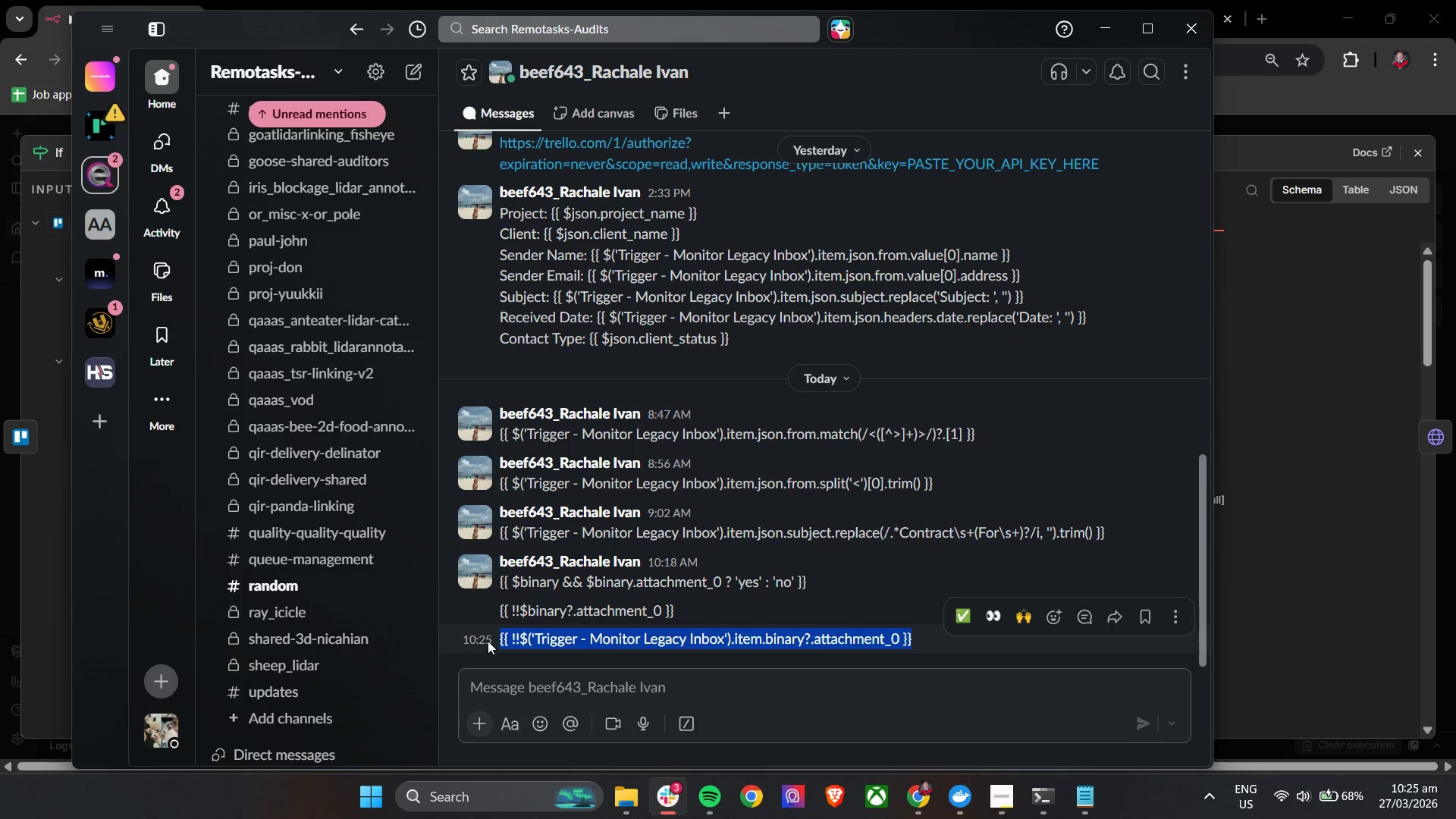 
key(Control+C)
 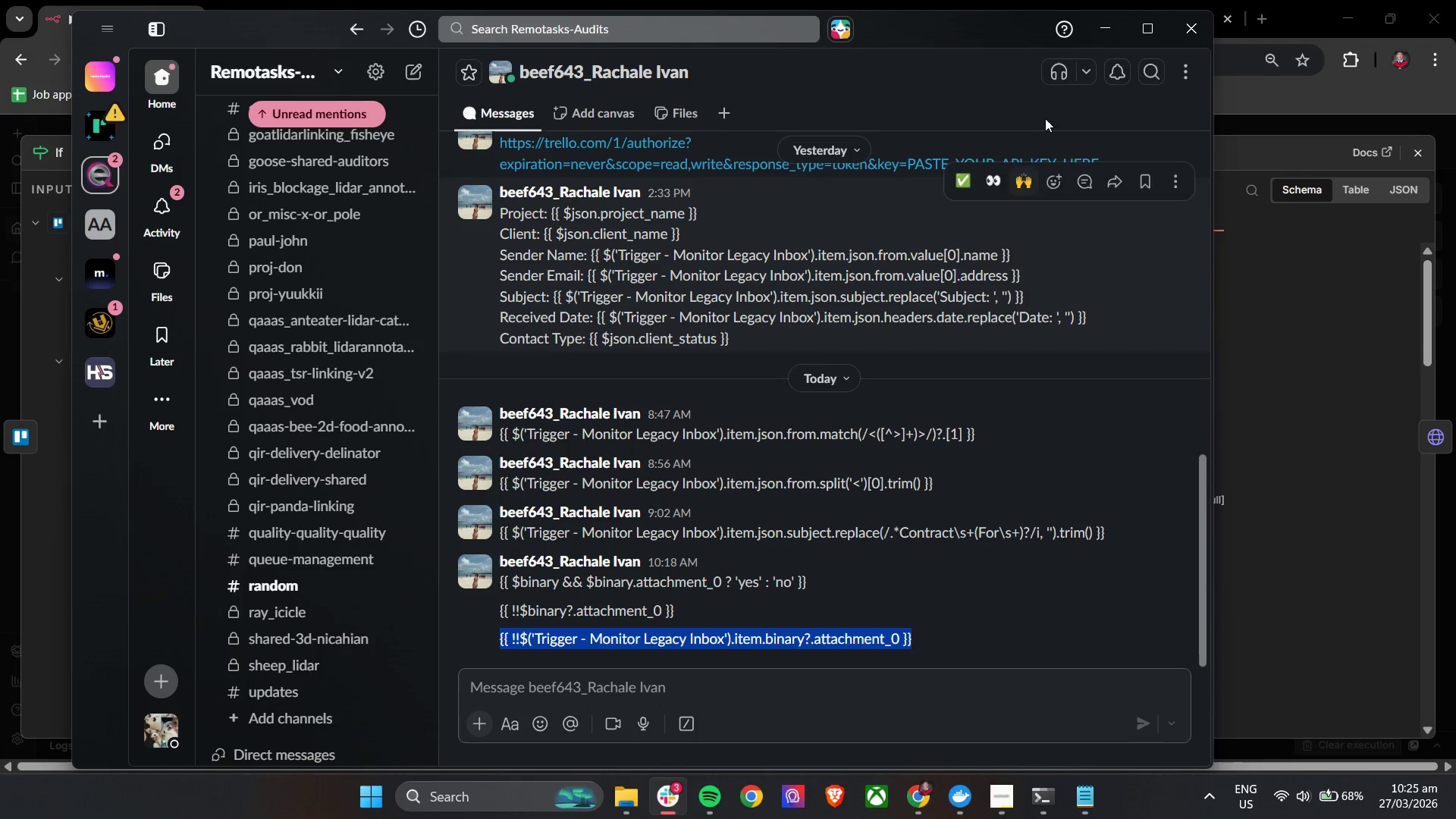 
key(Control+C)
 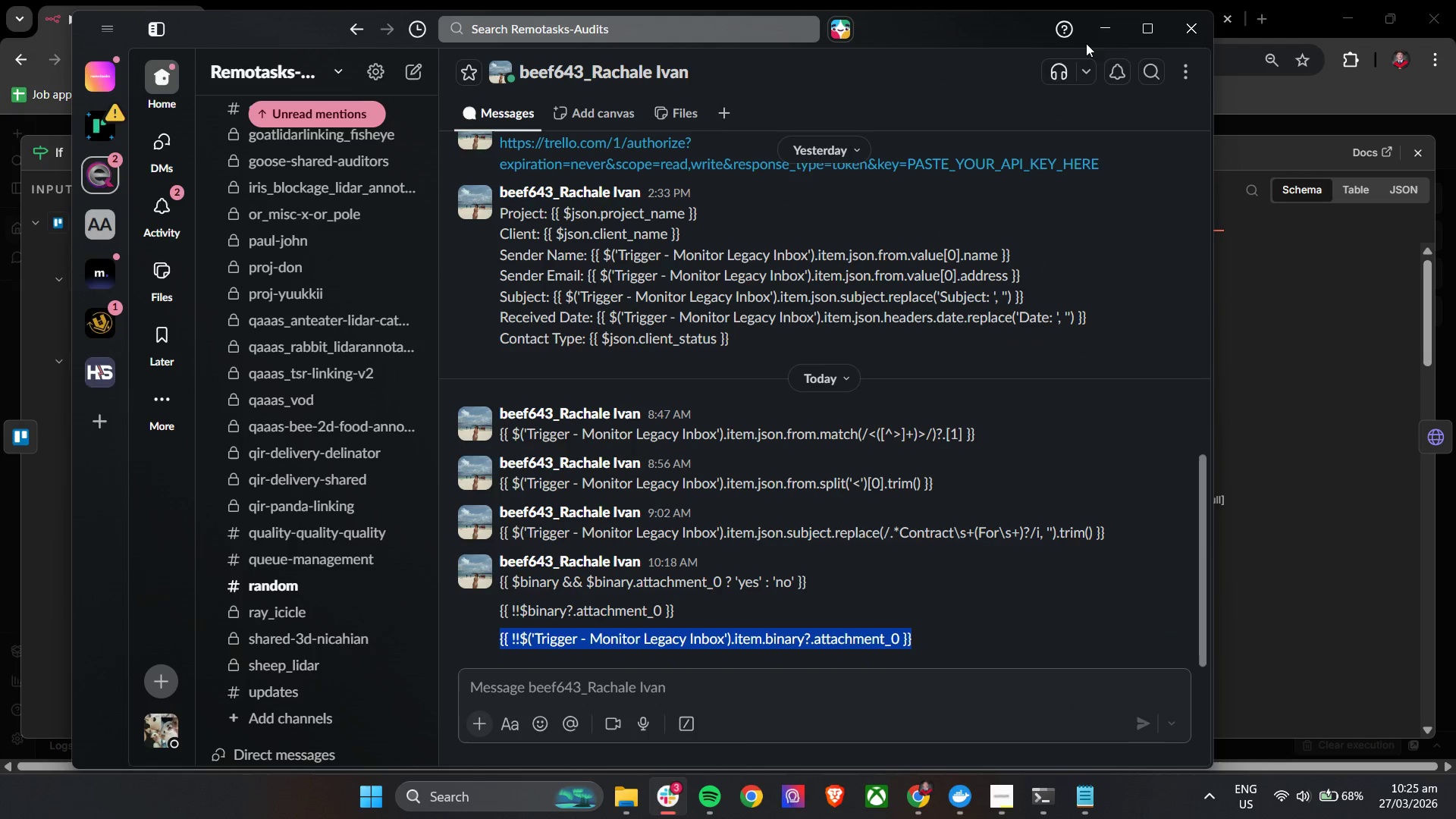 
key(Control+C)
 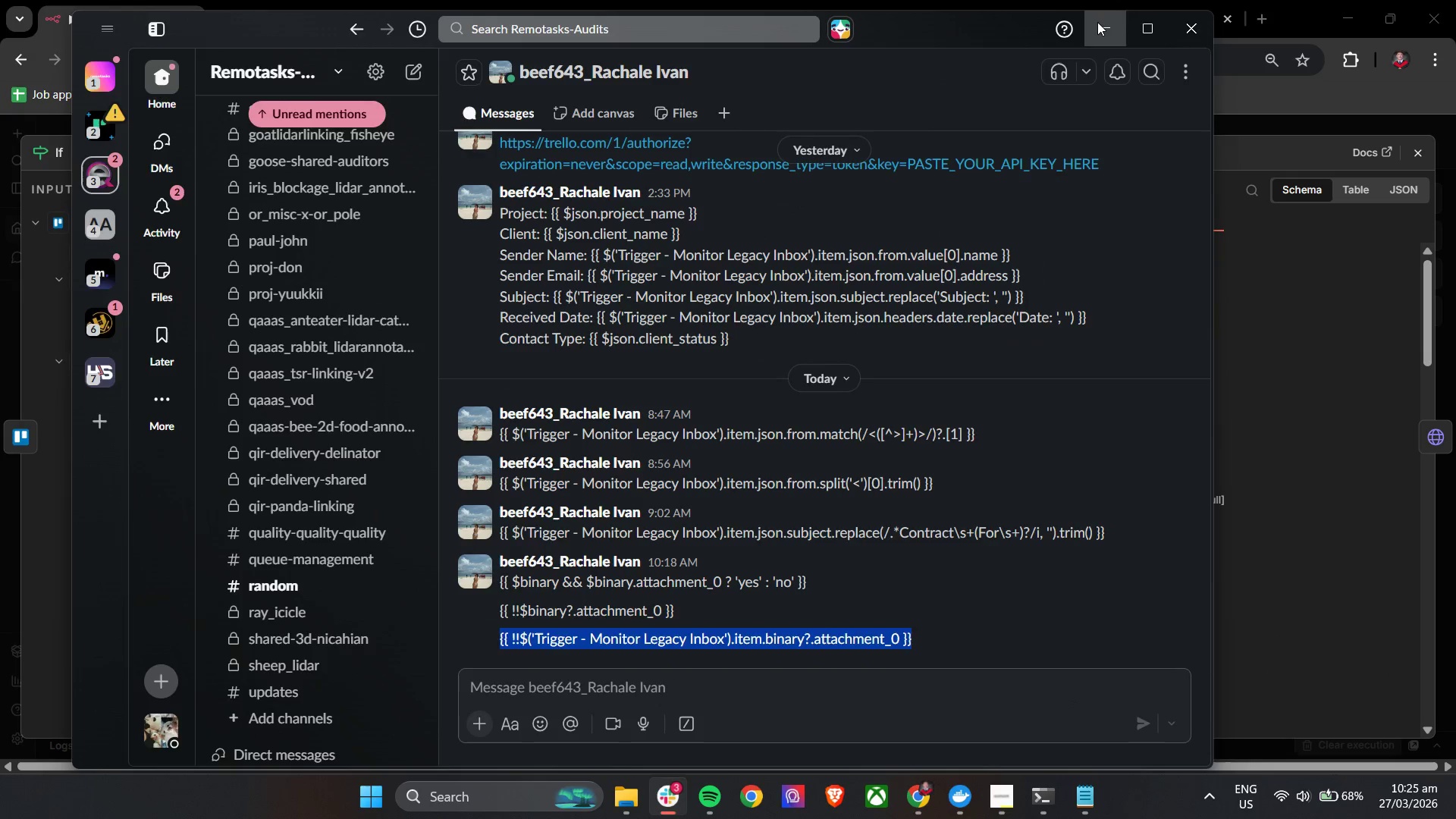 
left_click([1097, 22])
 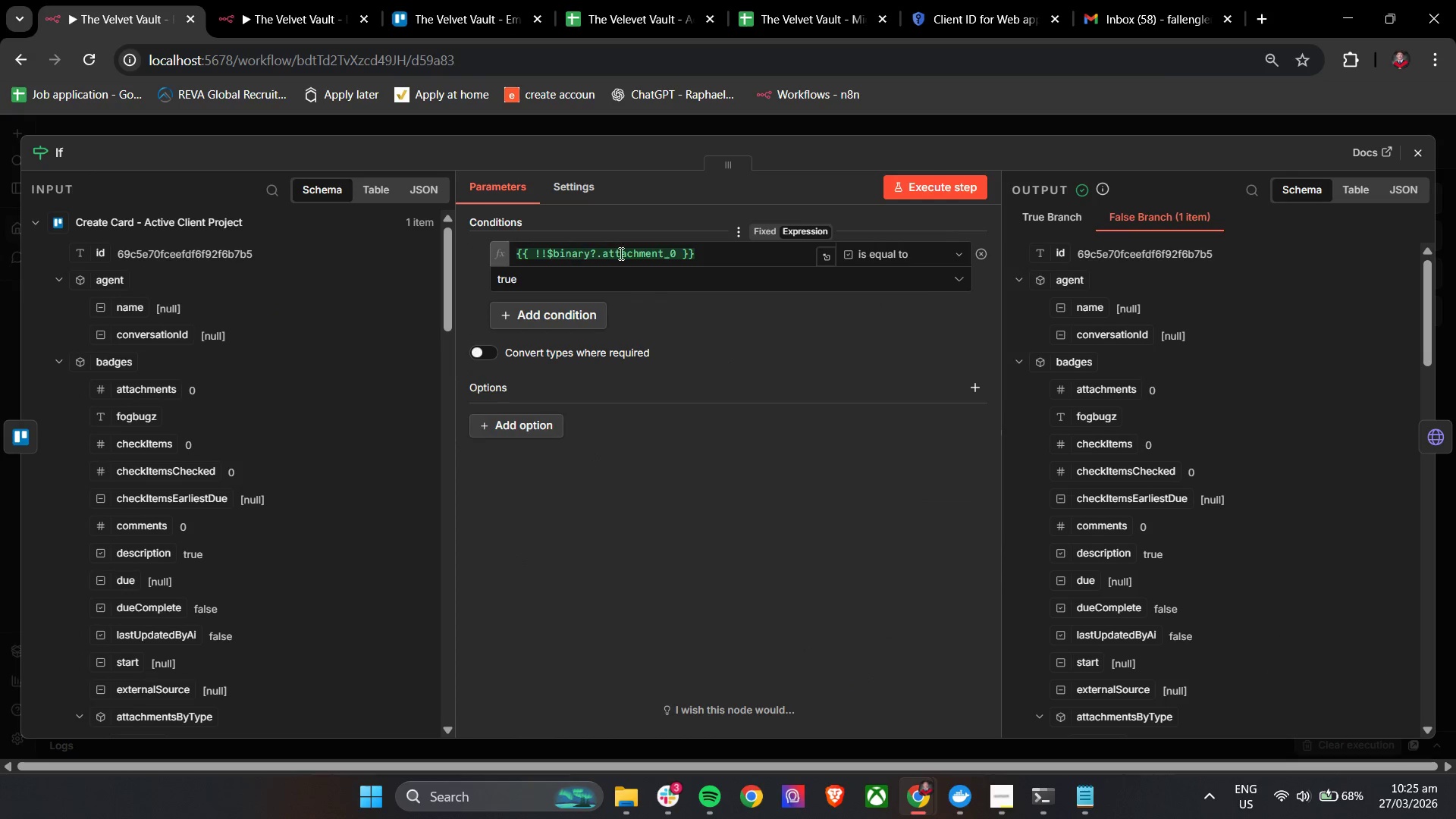 
left_click([718, 246])
 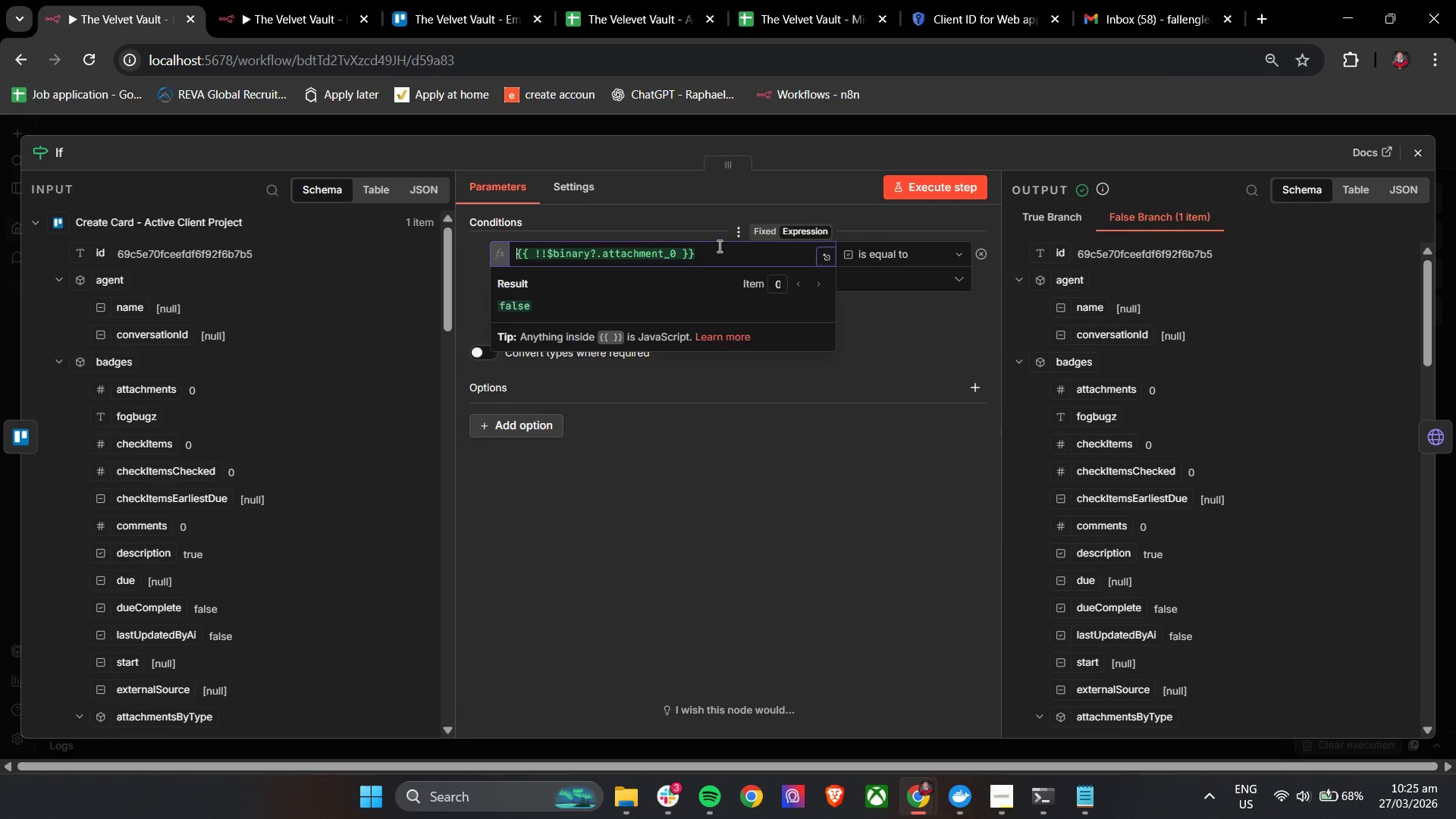 
key(Control+A)
 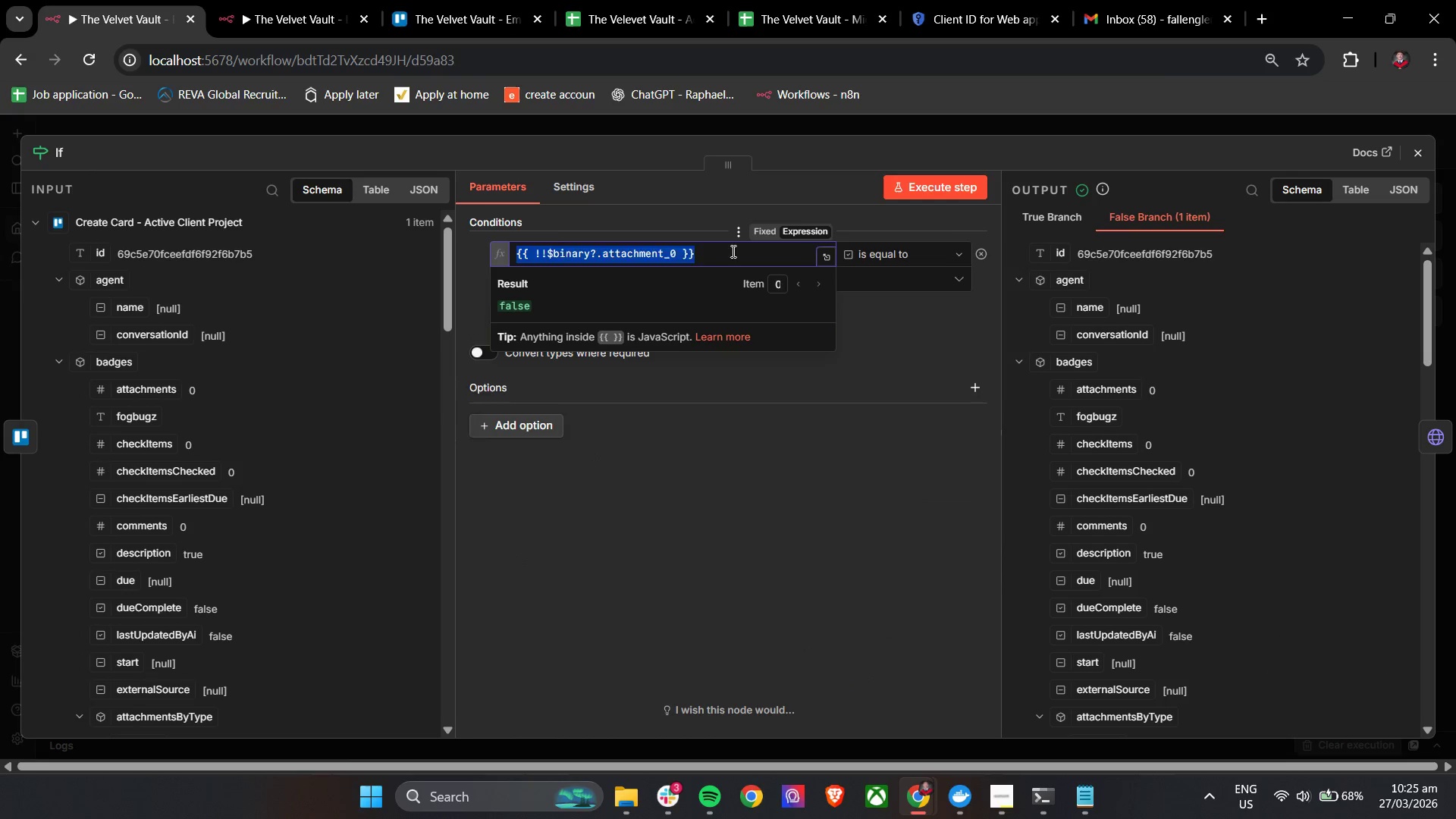 
key(Control+V)
 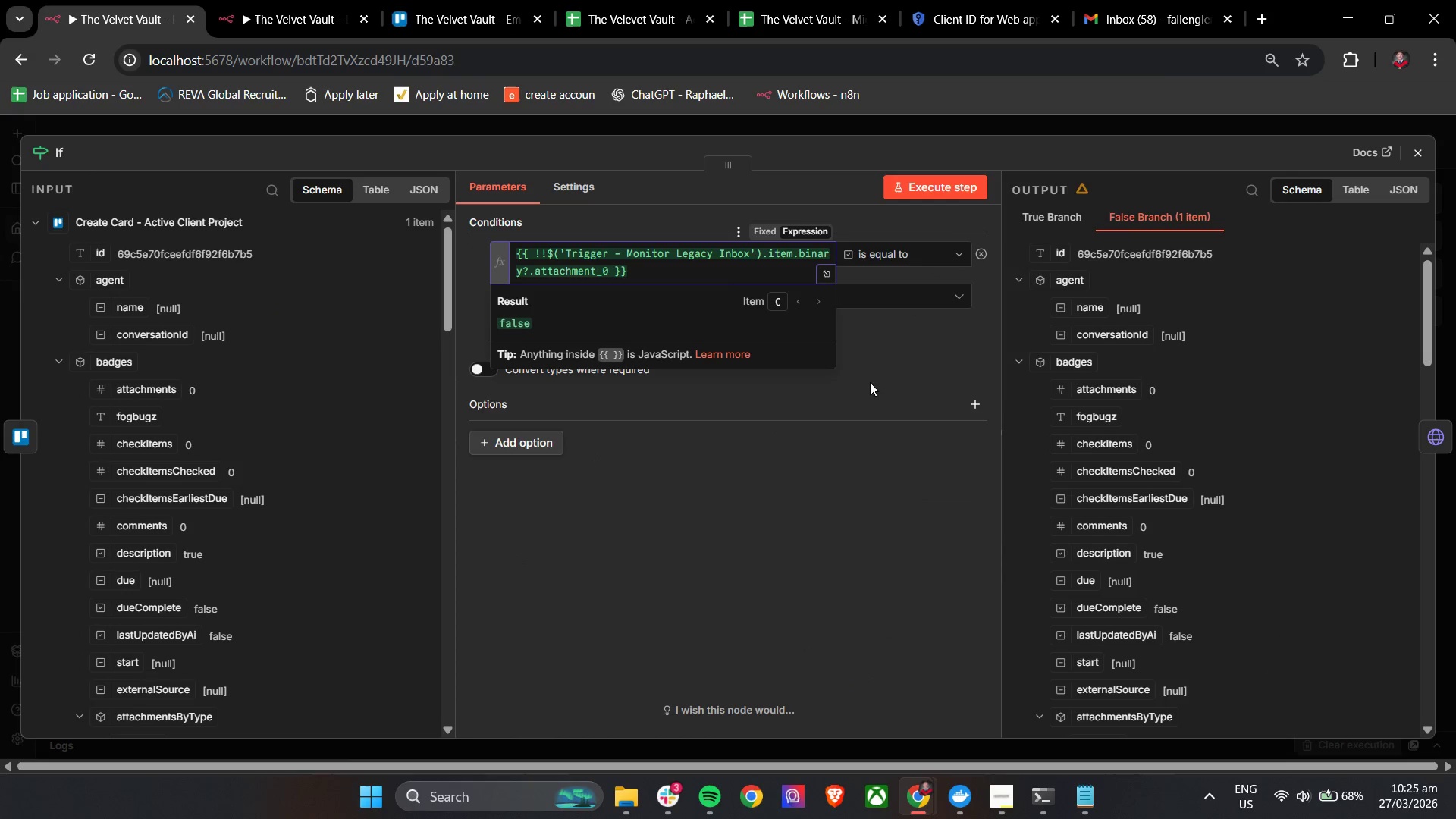 
left_click([872, 380])
 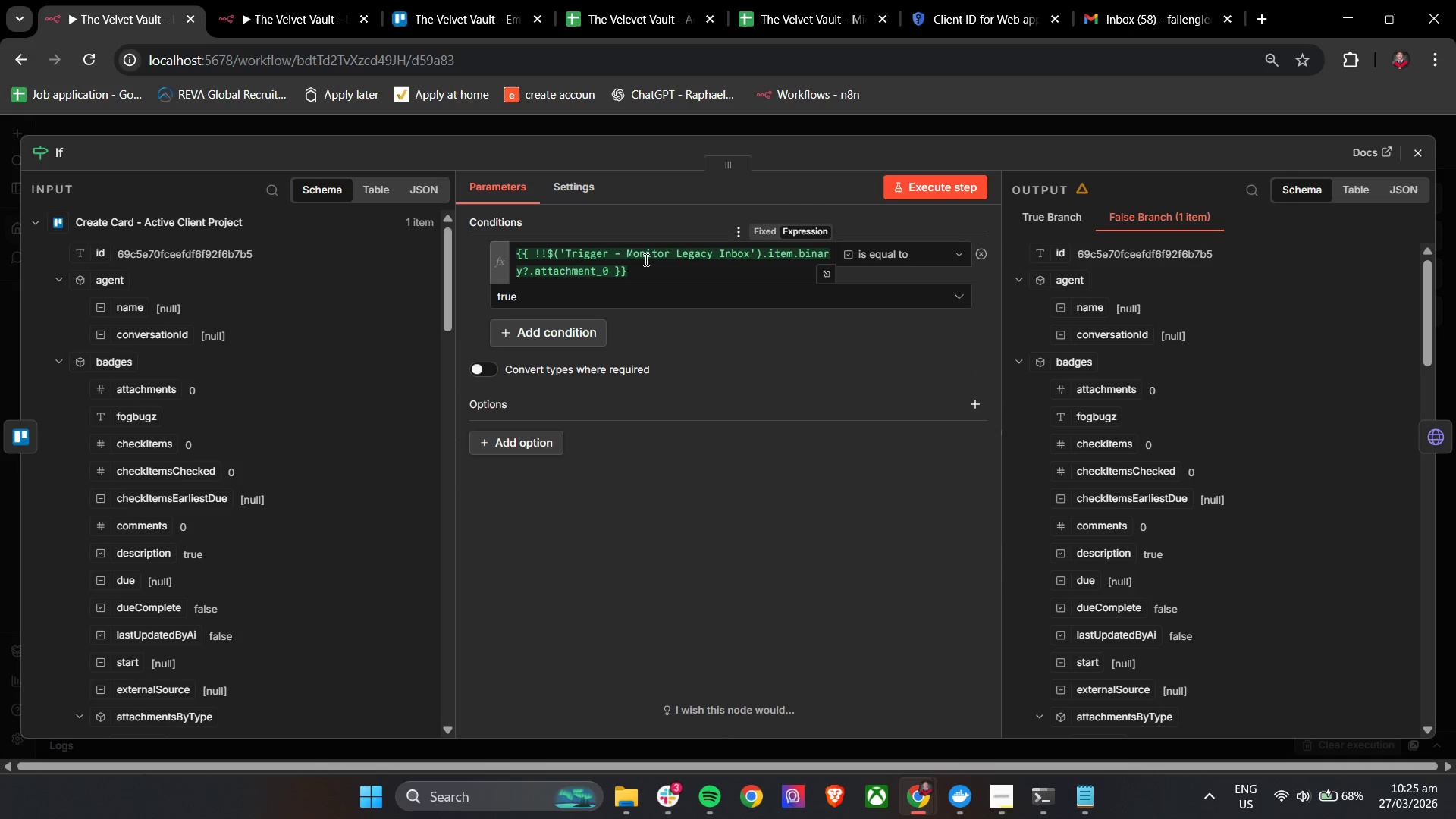 
left_click([646, 262])
 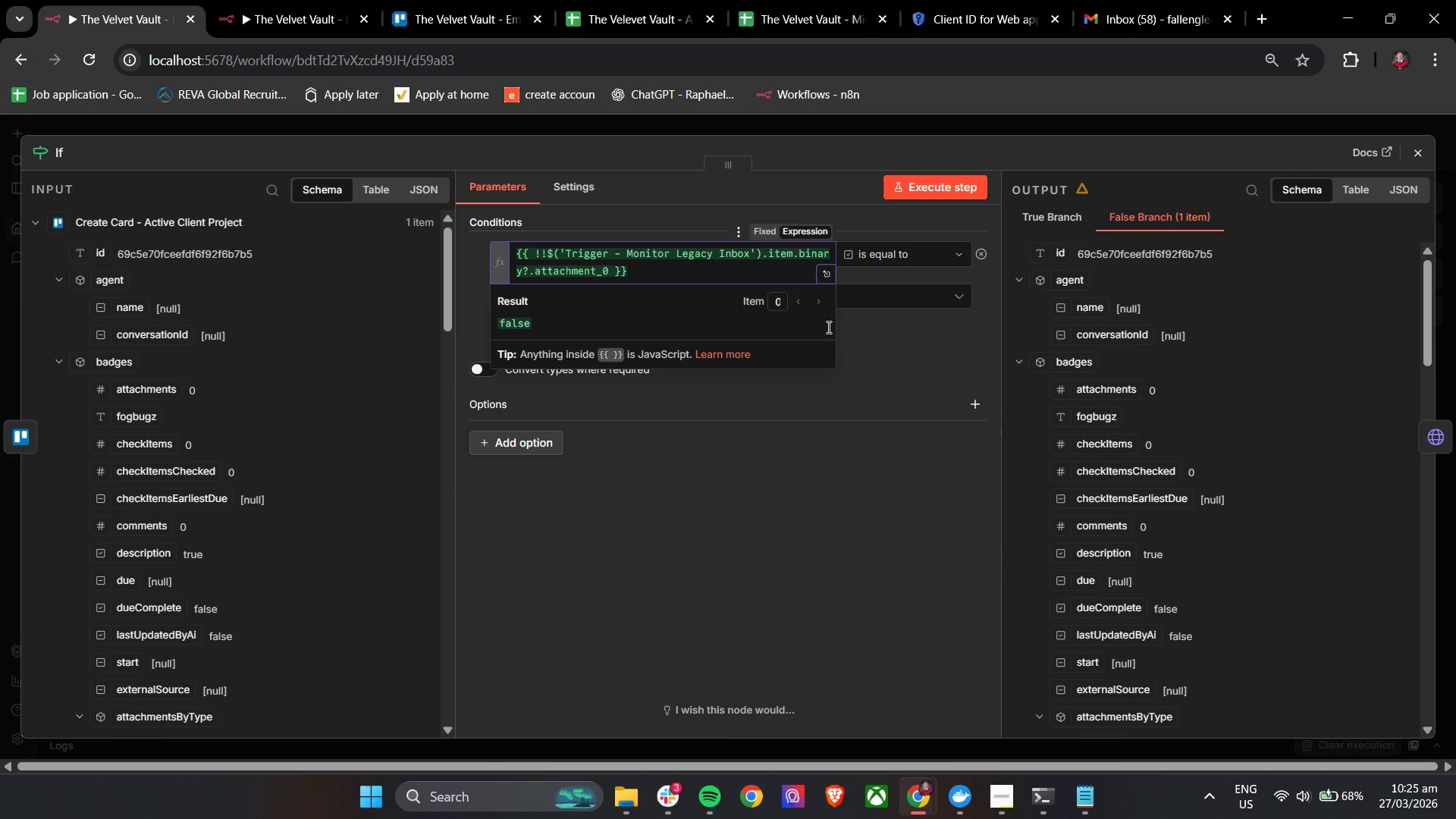 
left_click([888, 333])
 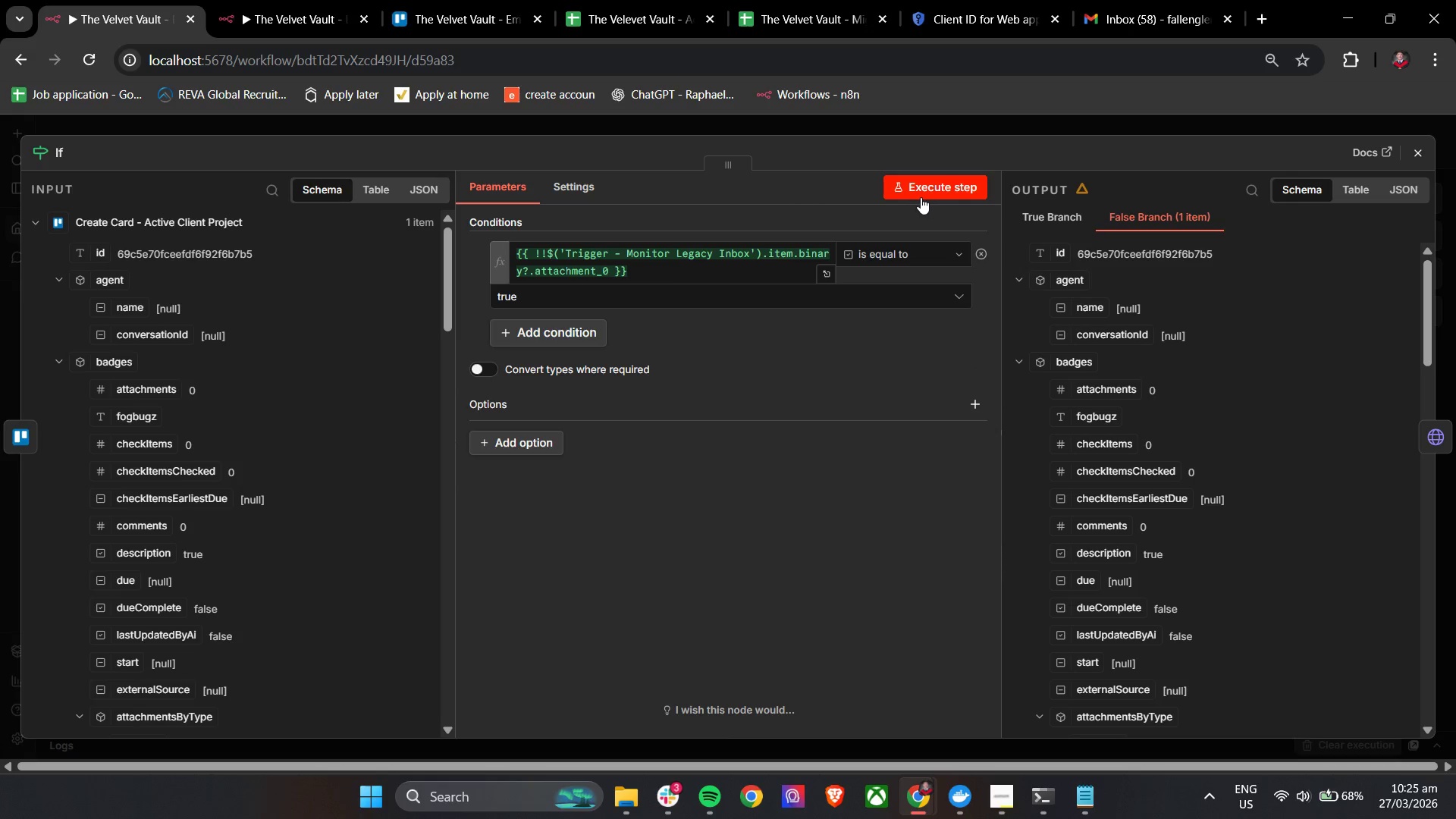 
left_click([918, 196])
 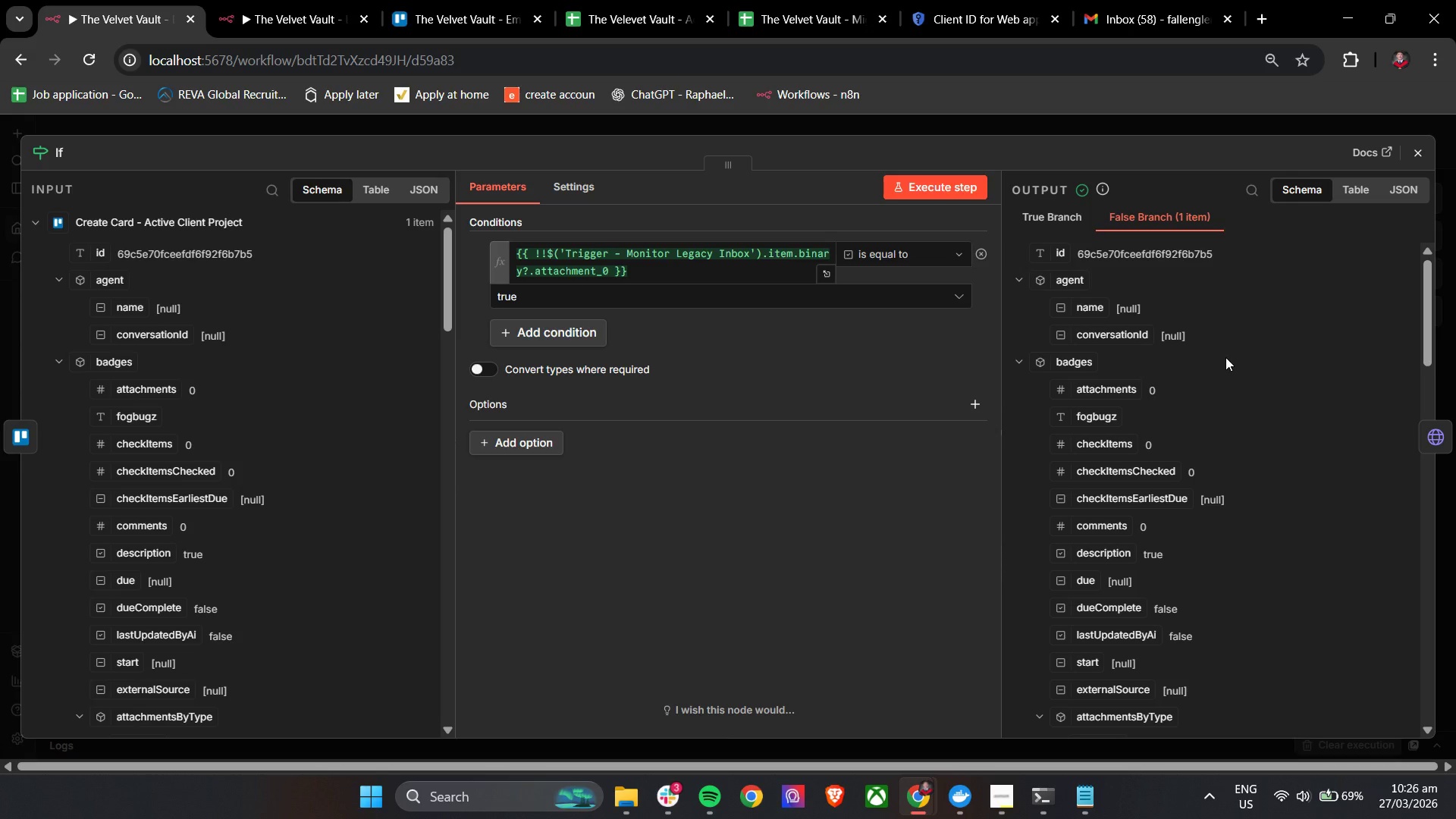 
wait(18.59)
 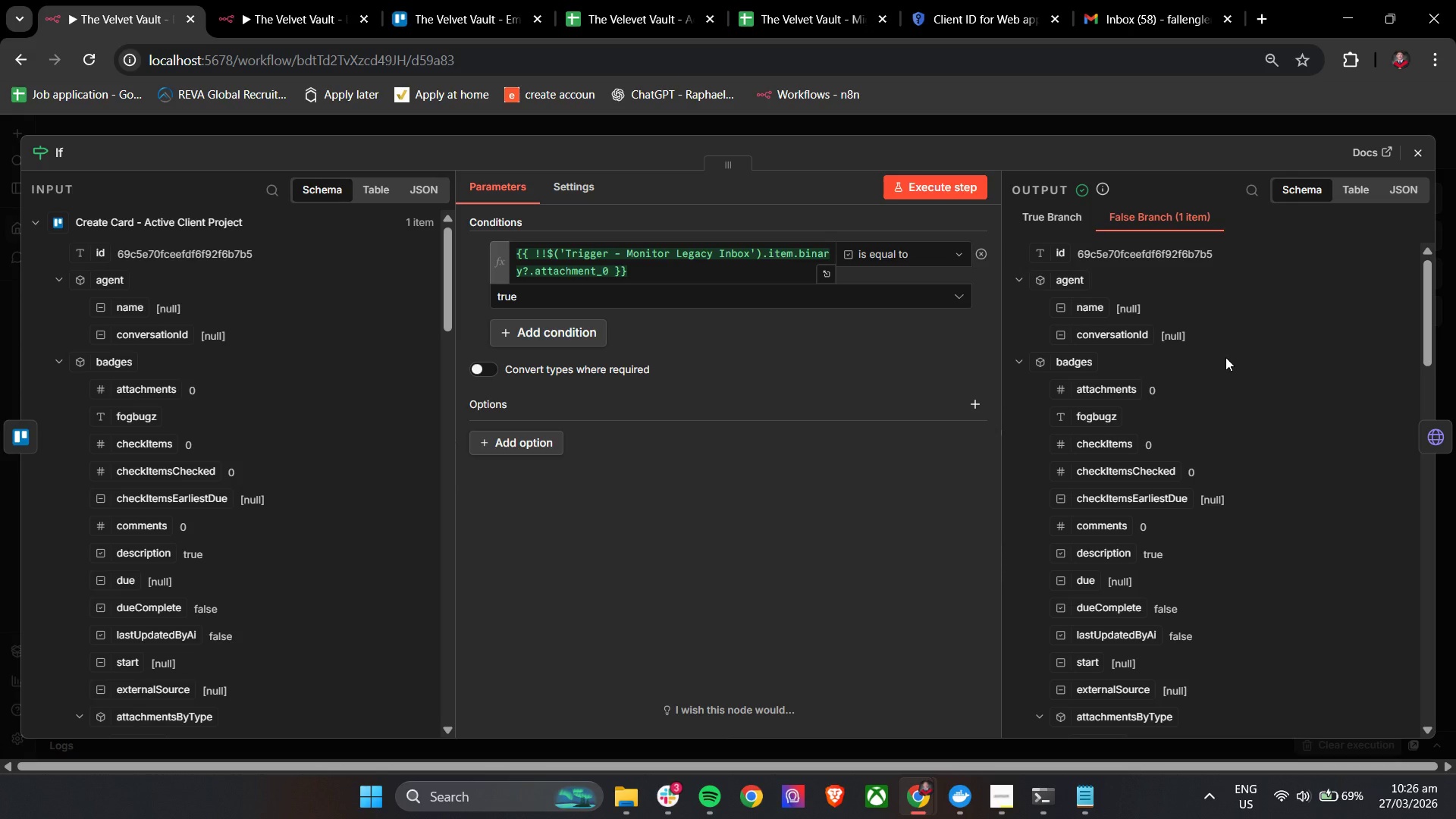 
left_click([405, 184])
 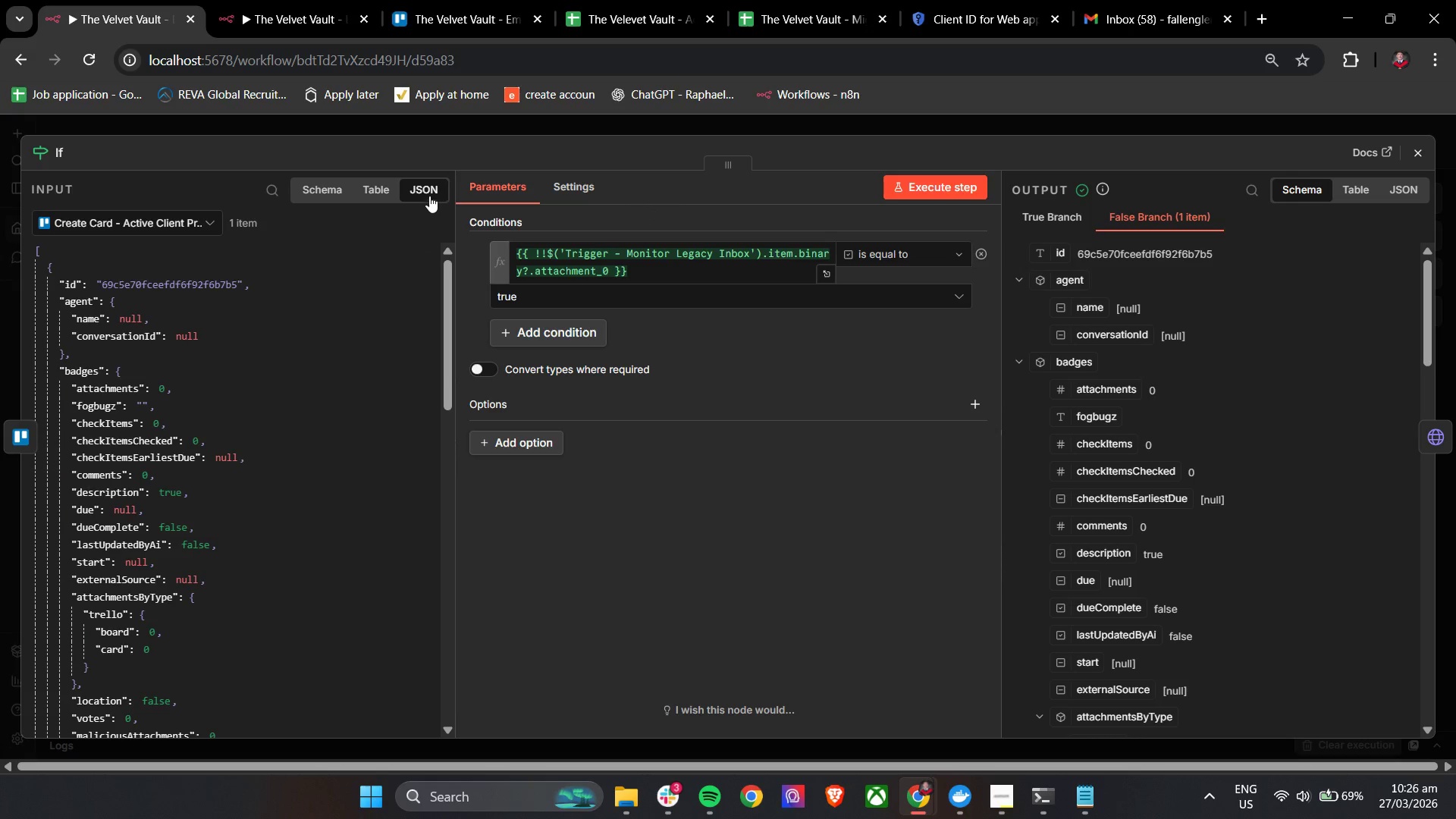 
left_click([429, 196])
 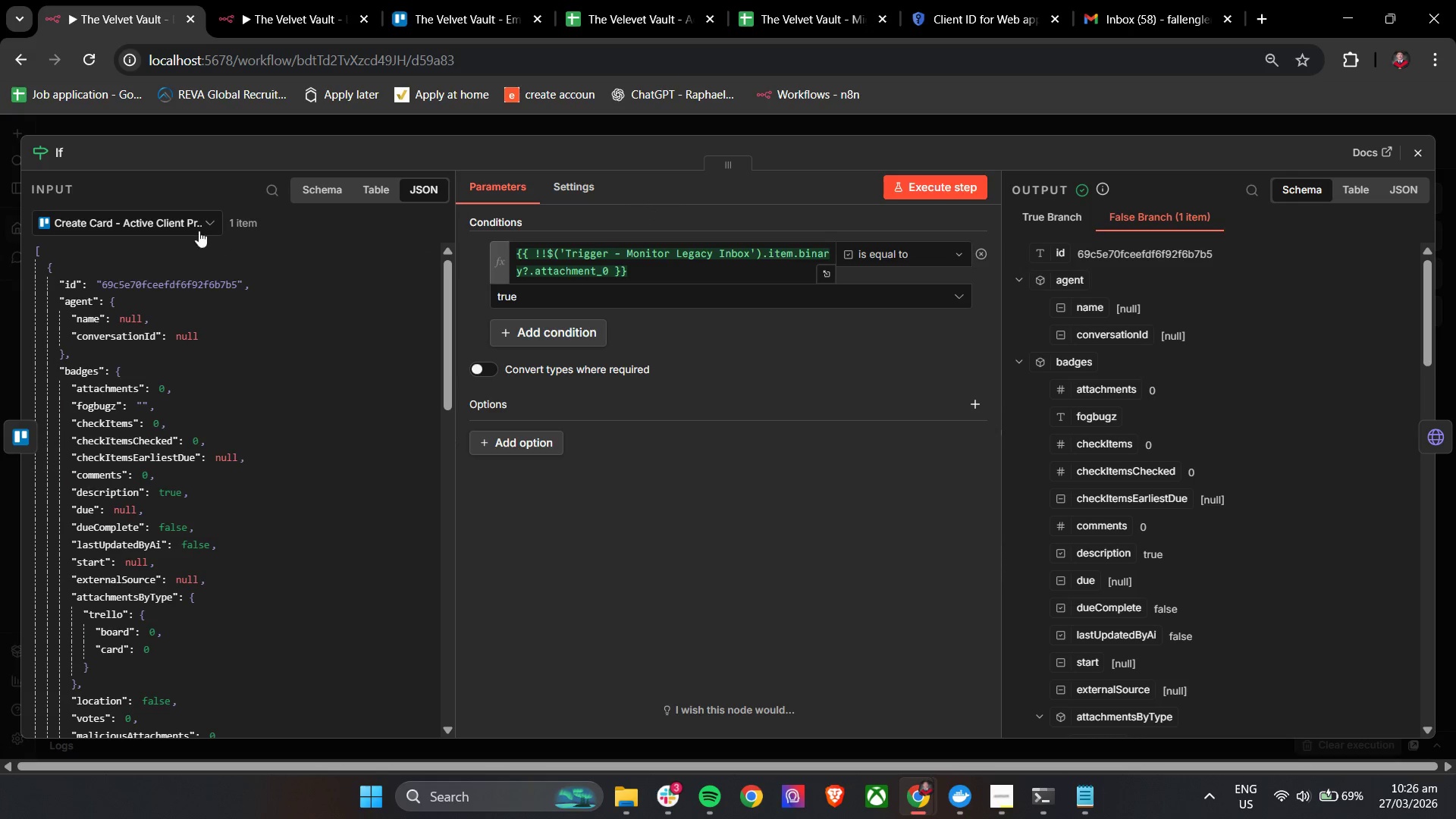 
left_click([190, 228])
 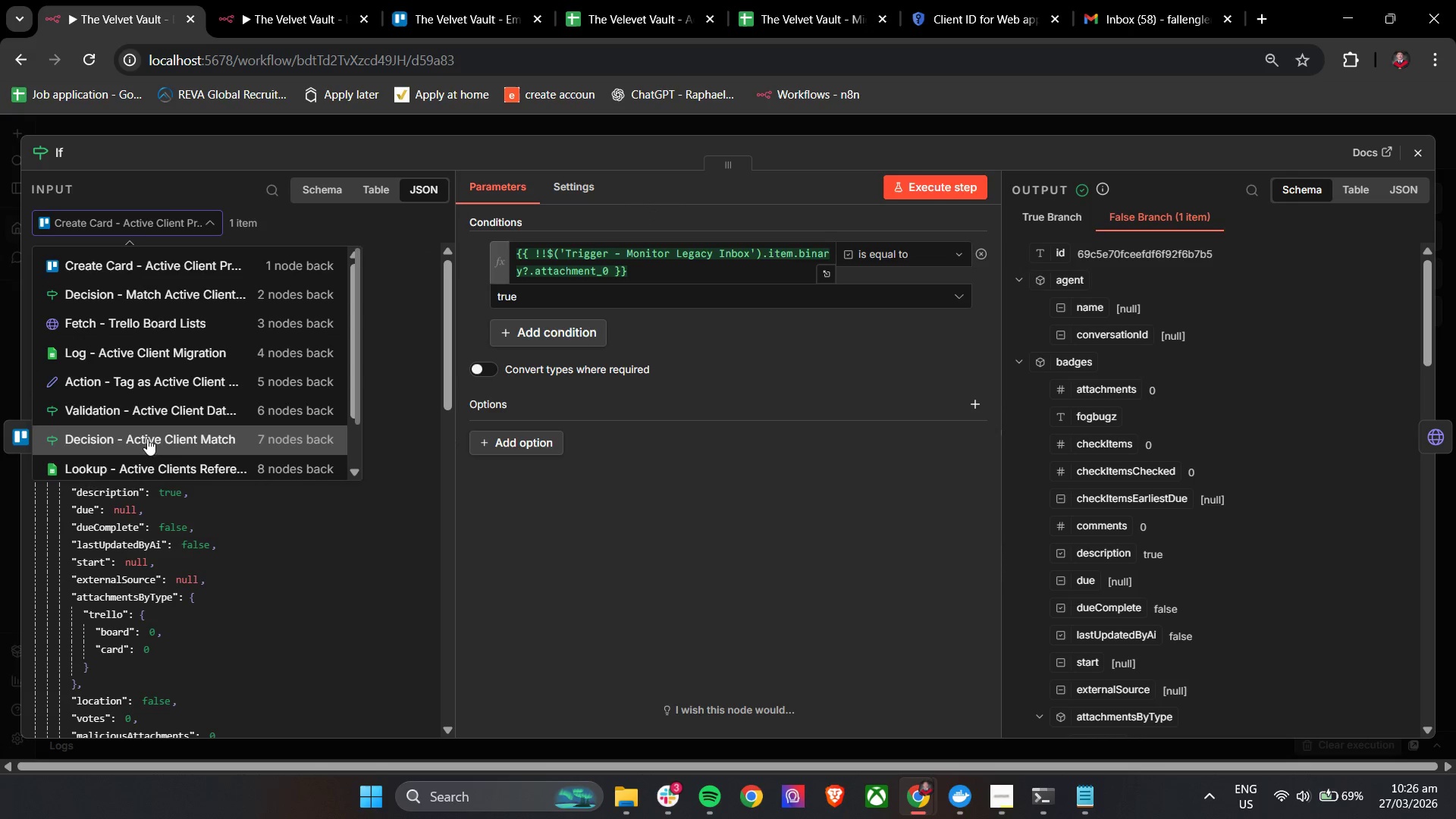 
left_click([148, 454])
 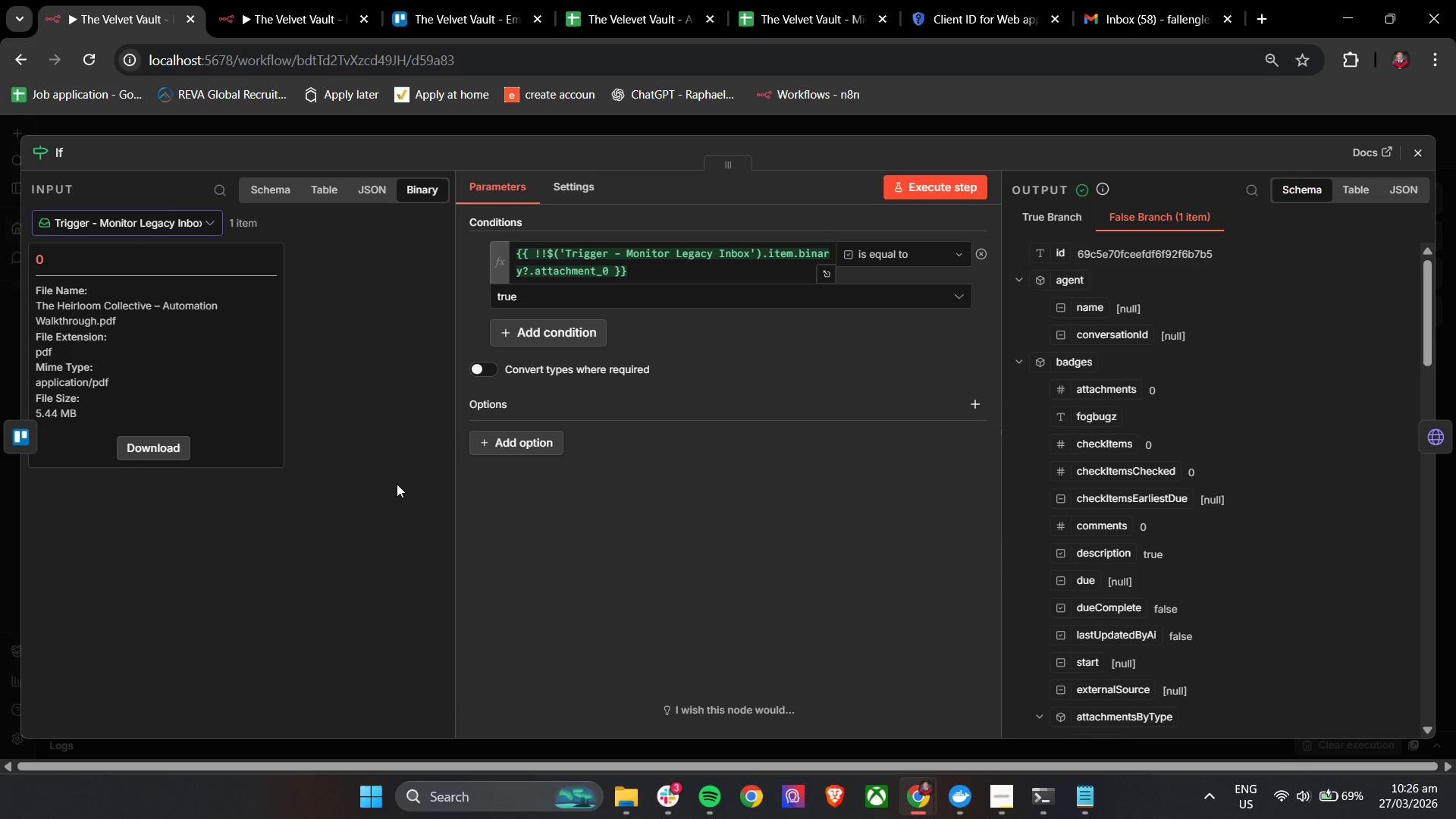 
scroll: coordinate [158, 436], scroll_direction: down, amount: 5.0
 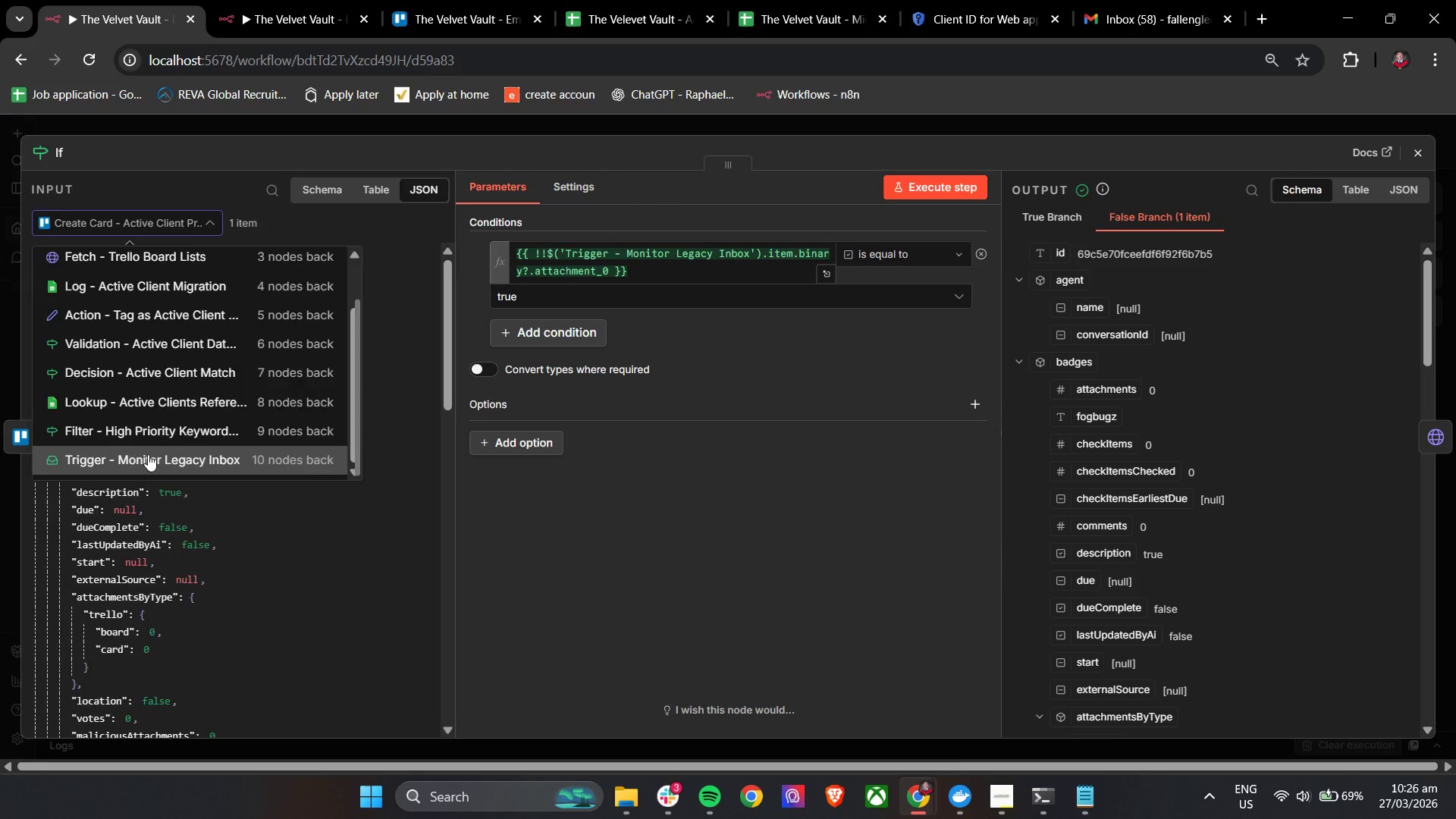 
left_click([484, 375])
 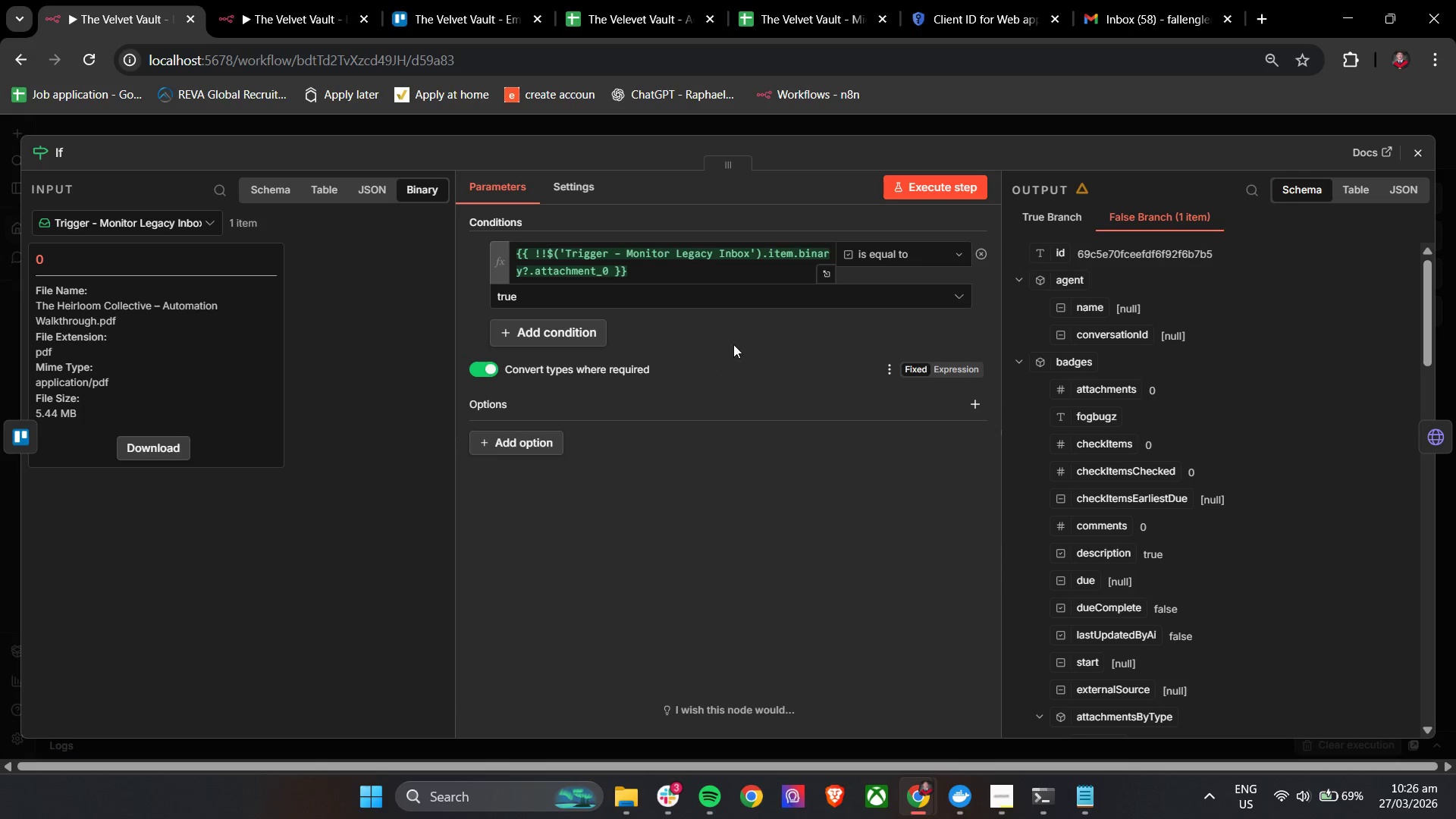 
left_click([740, 338])
 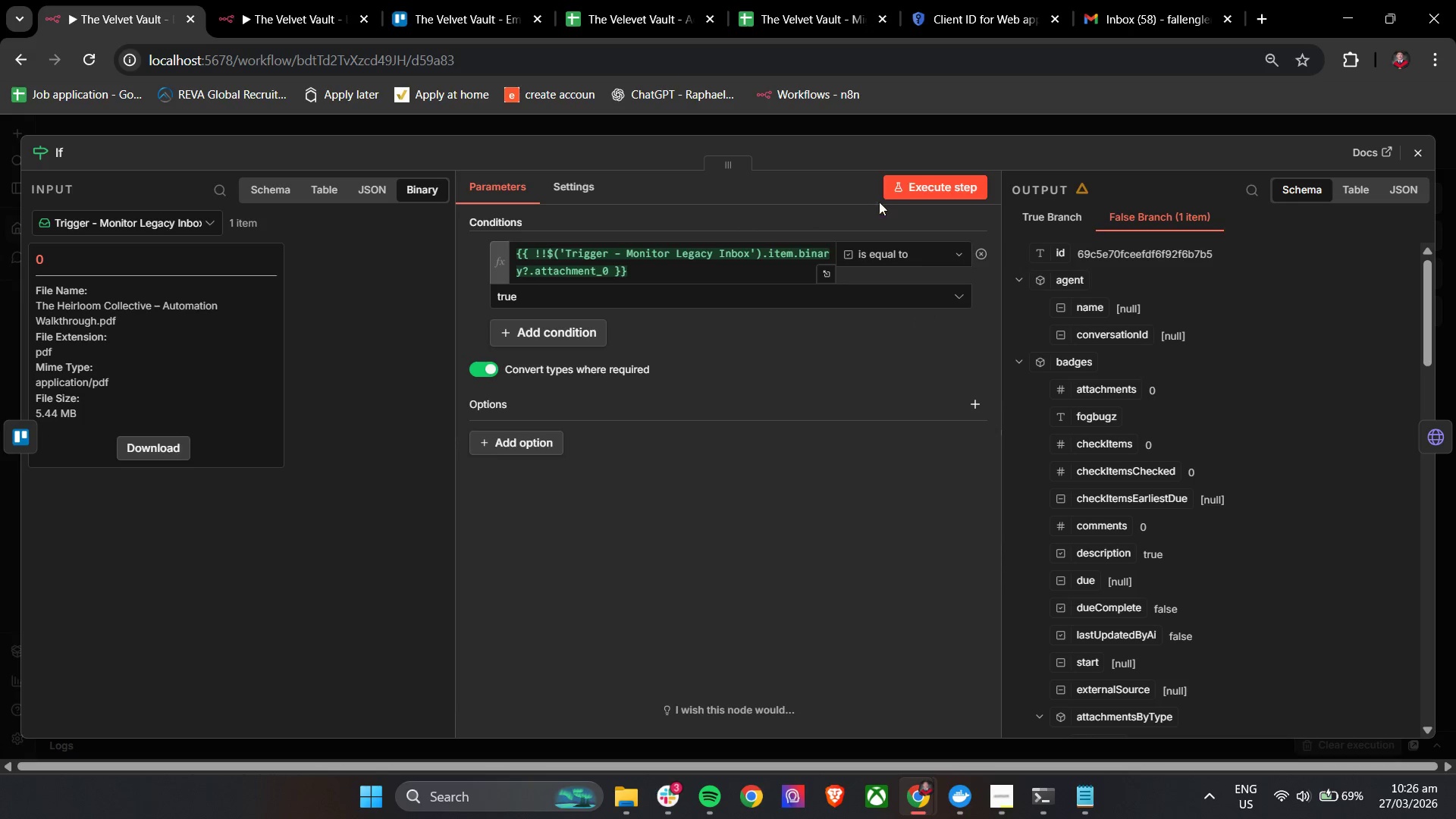 
left_click([894, 193])
 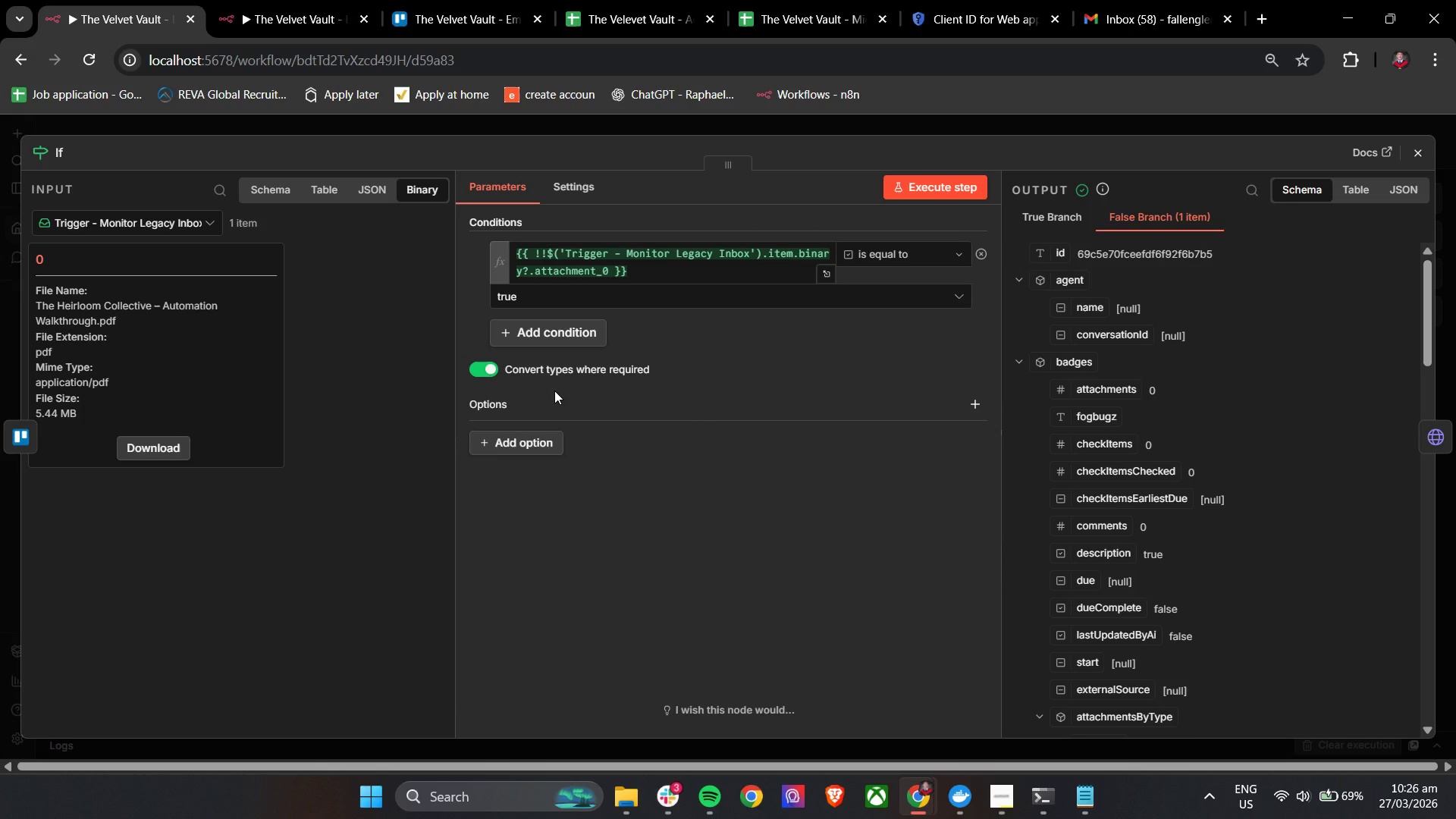 
wait(17.42)
 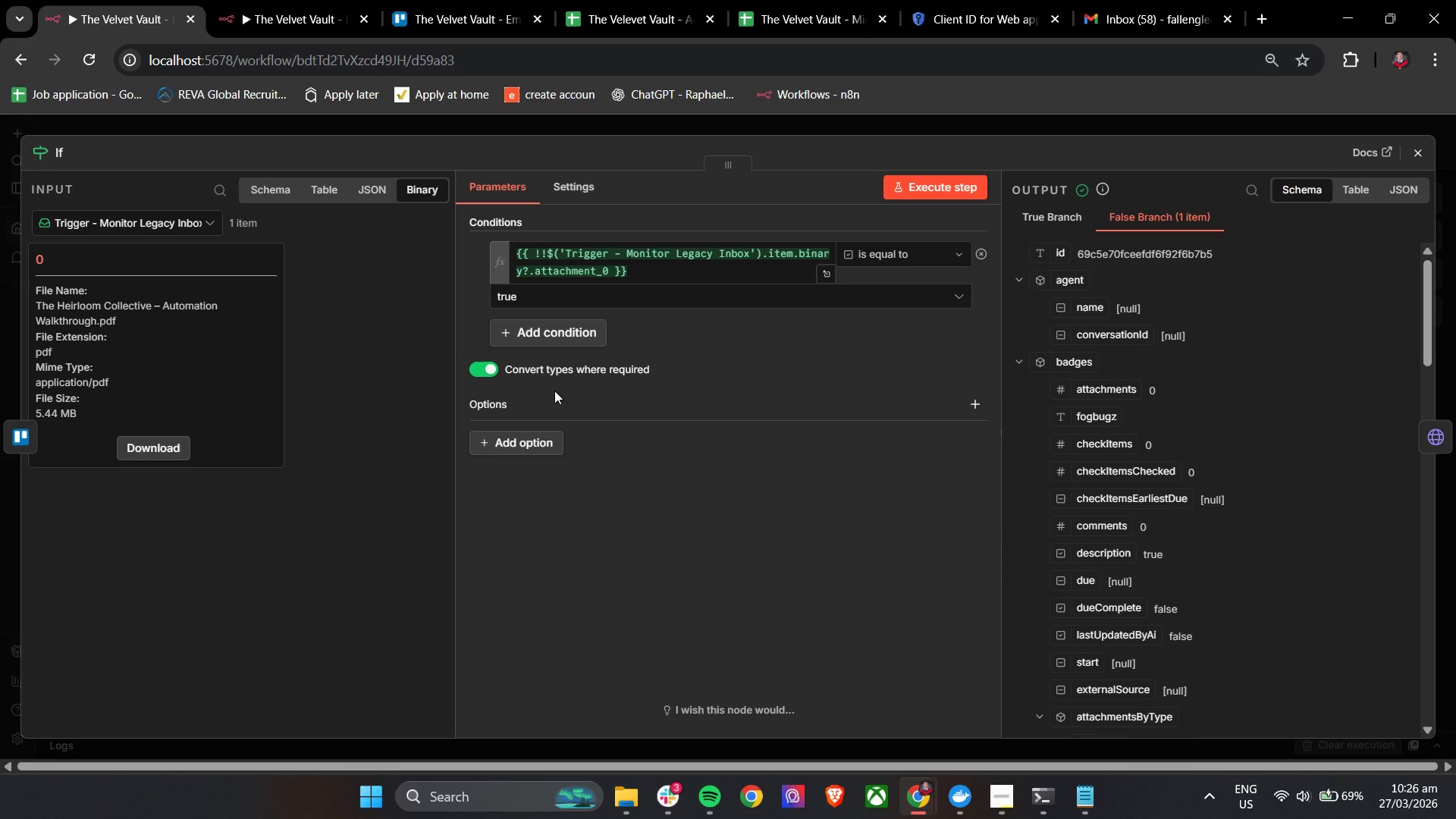 
left_click([672, 786])
 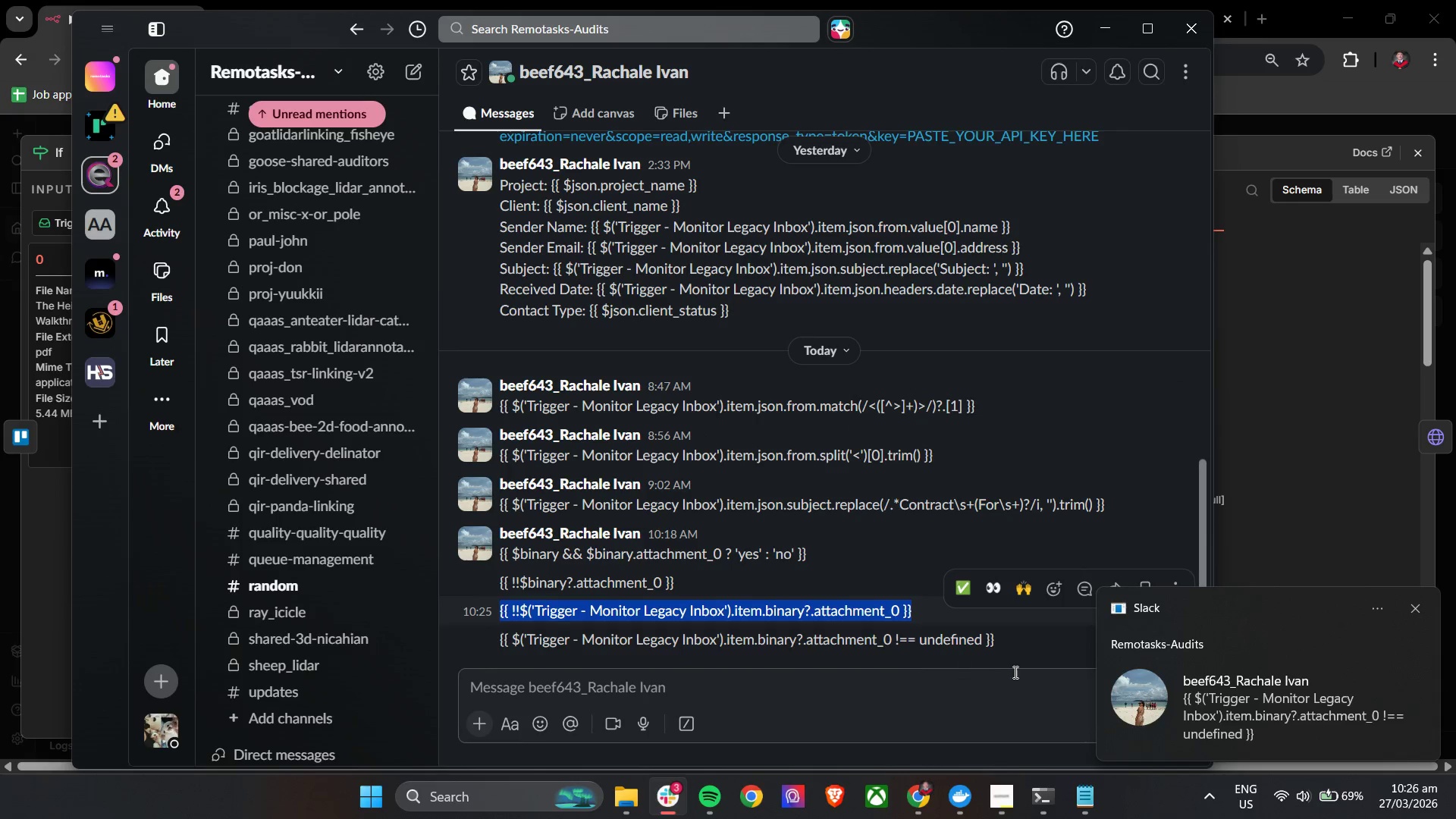 
left_click_drag(start_coordinate=[1021, 657], to_coordinate=[489, 651])
 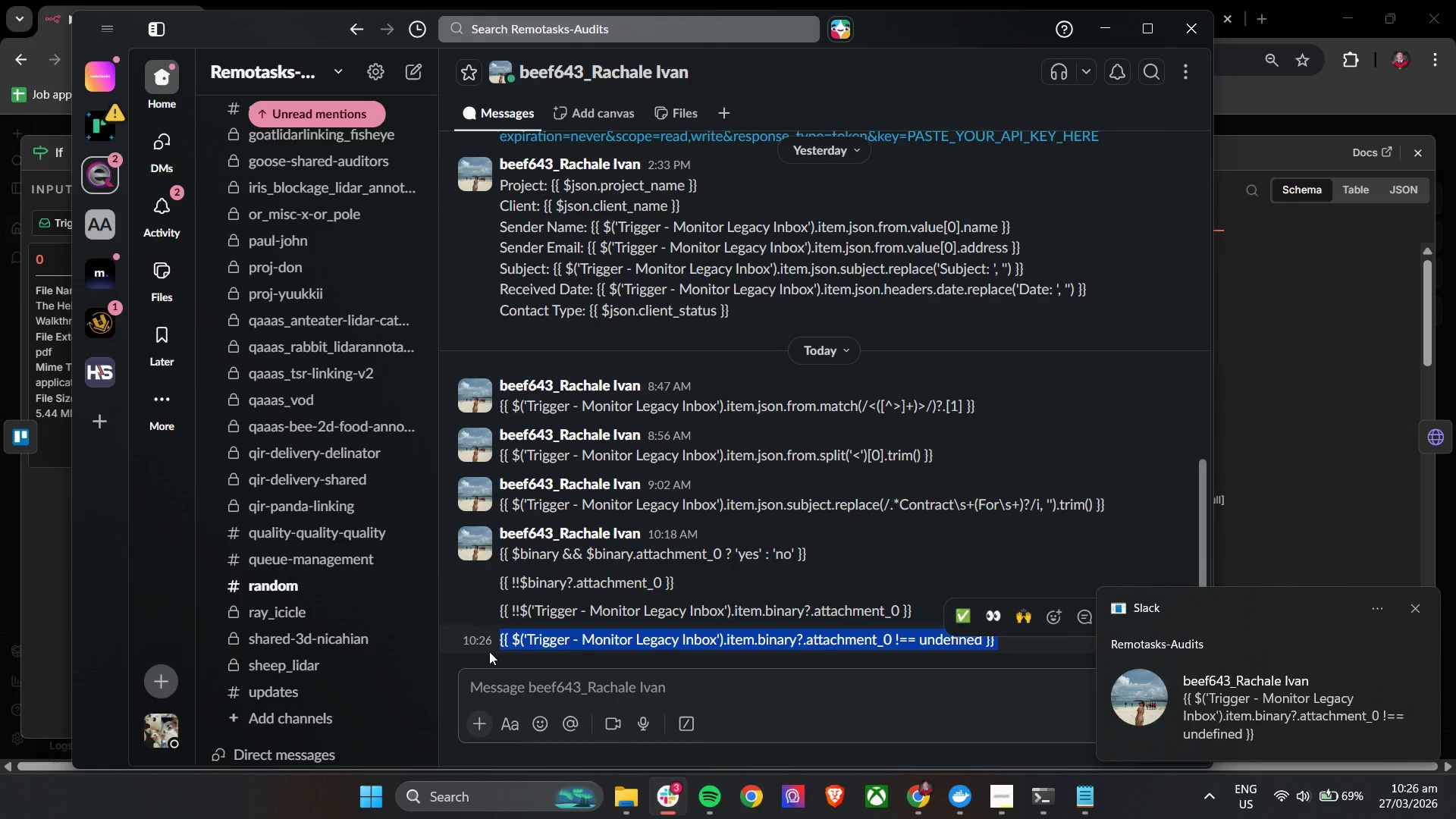 
key(Control+C)
 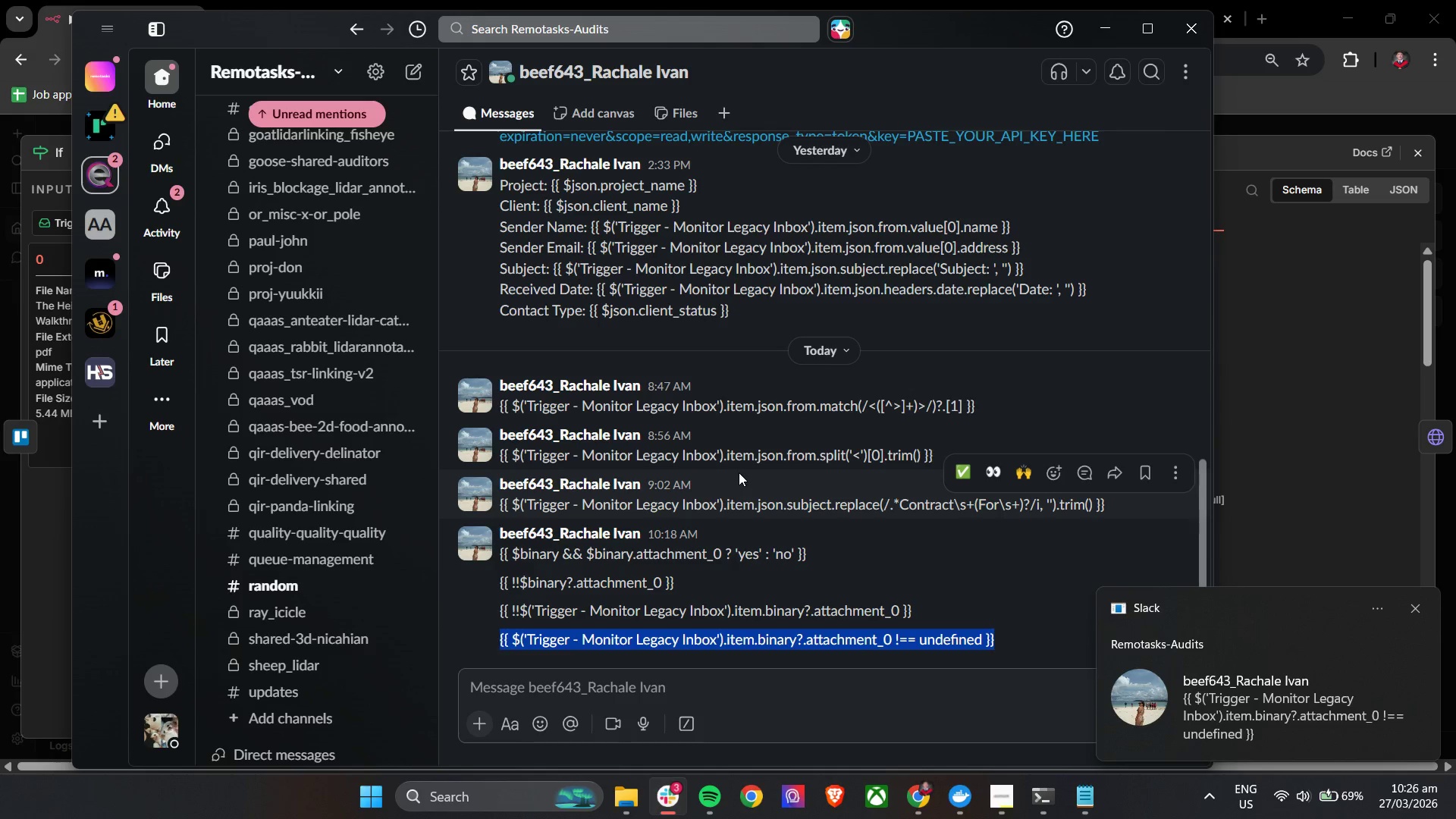 
key(Control+C)
 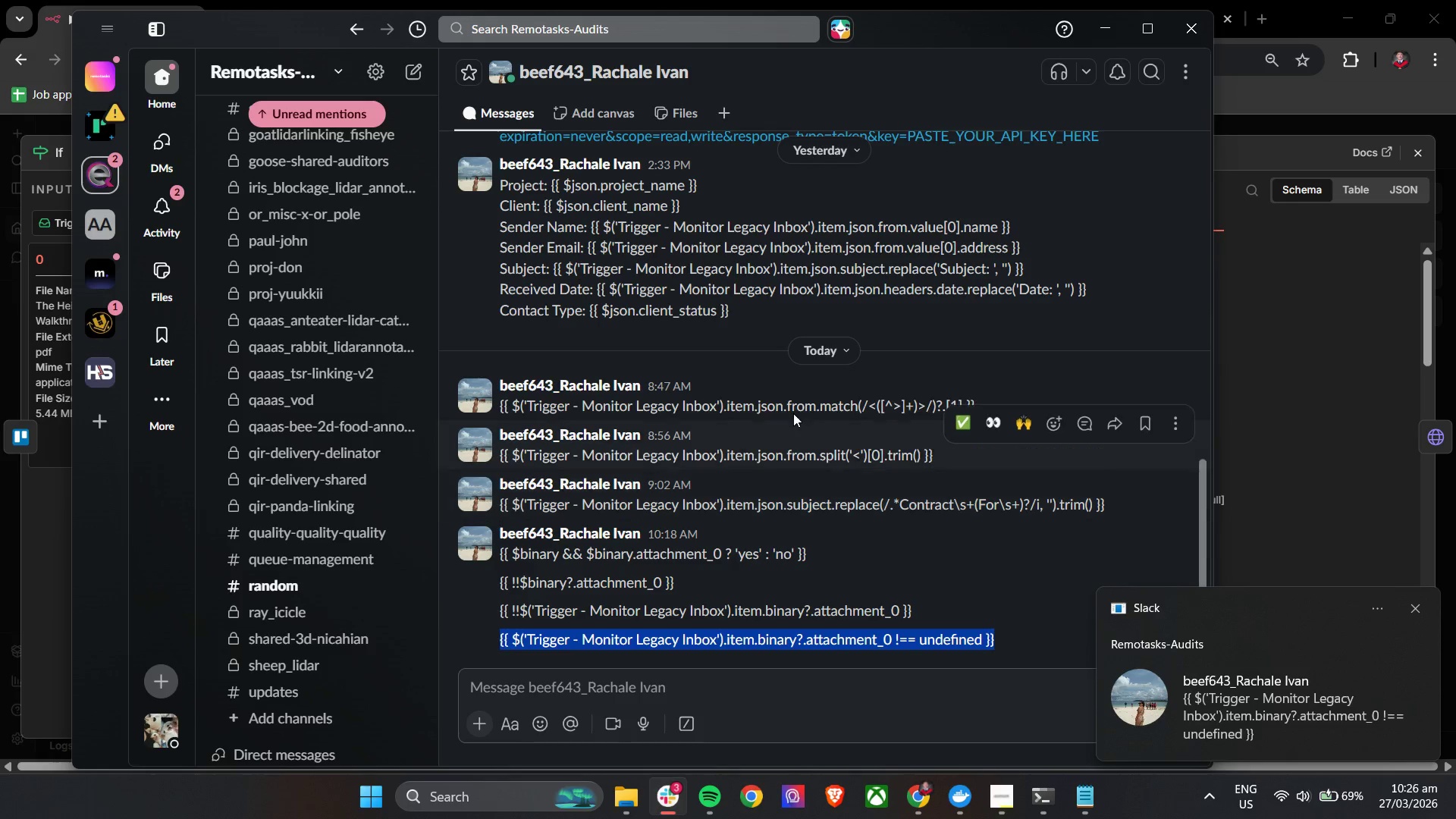 
key(Control+C)
 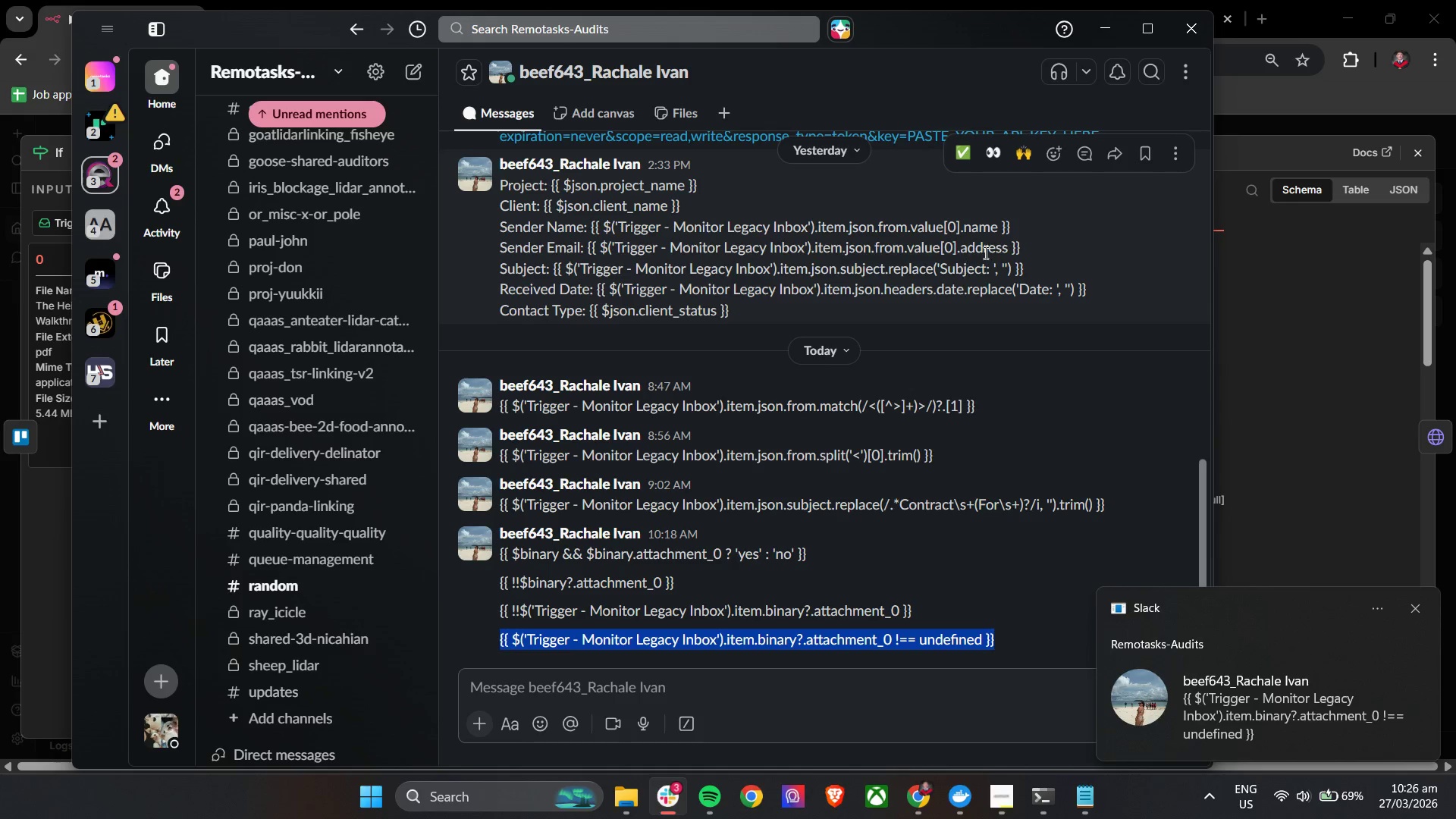 
key(Control+C)
 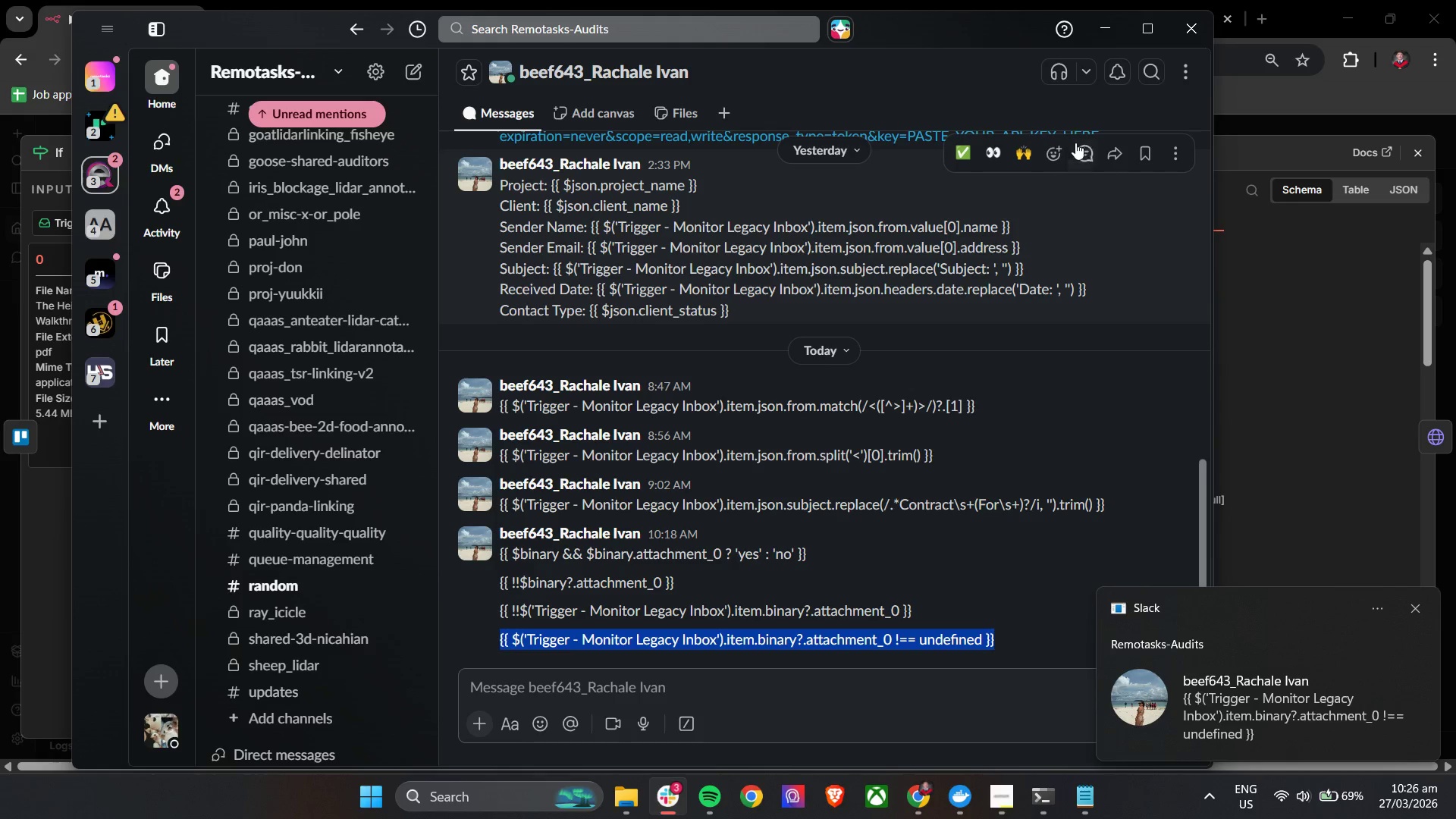 
key(Control+C)
 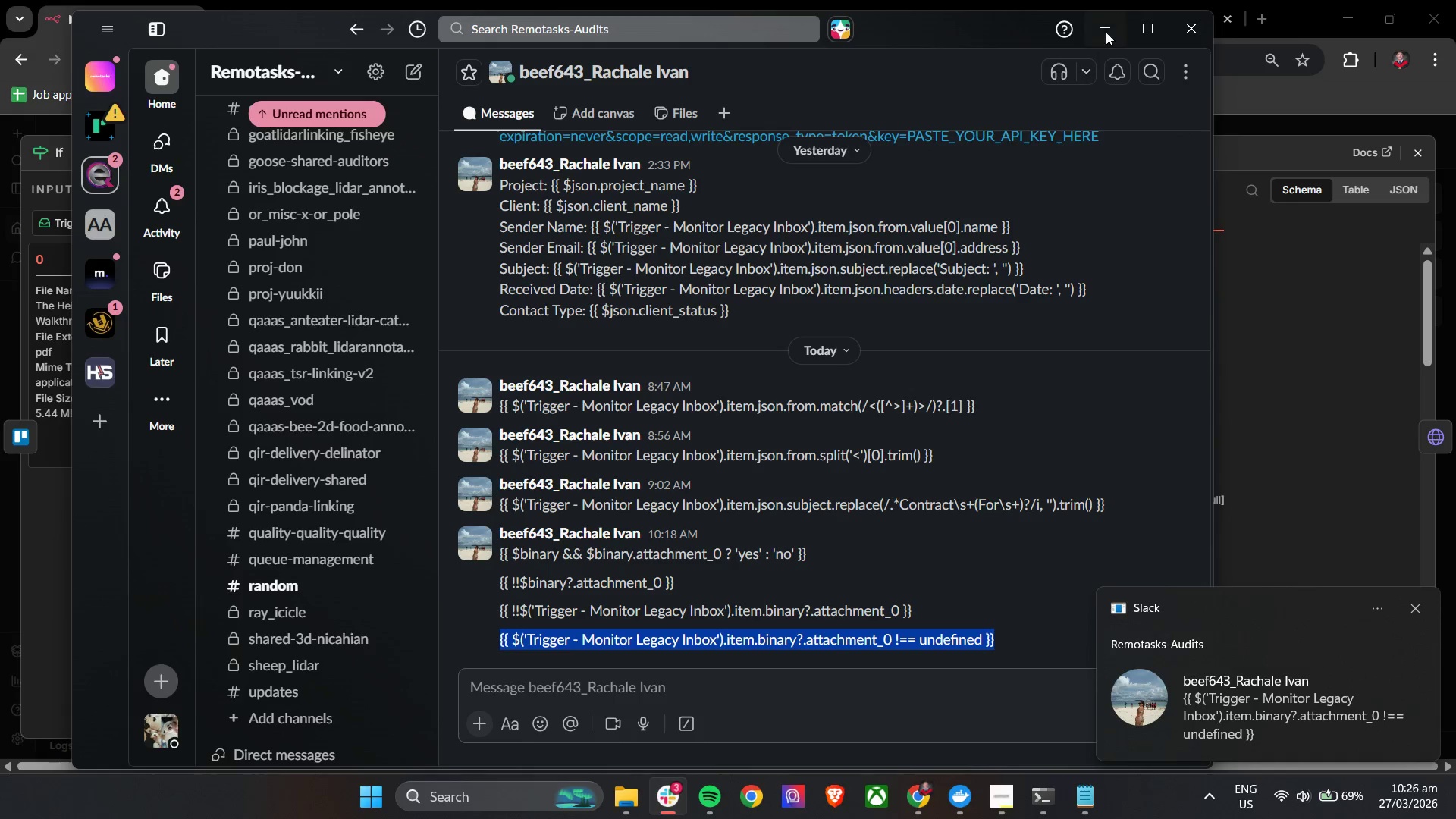 
left_click([1108, 21])
 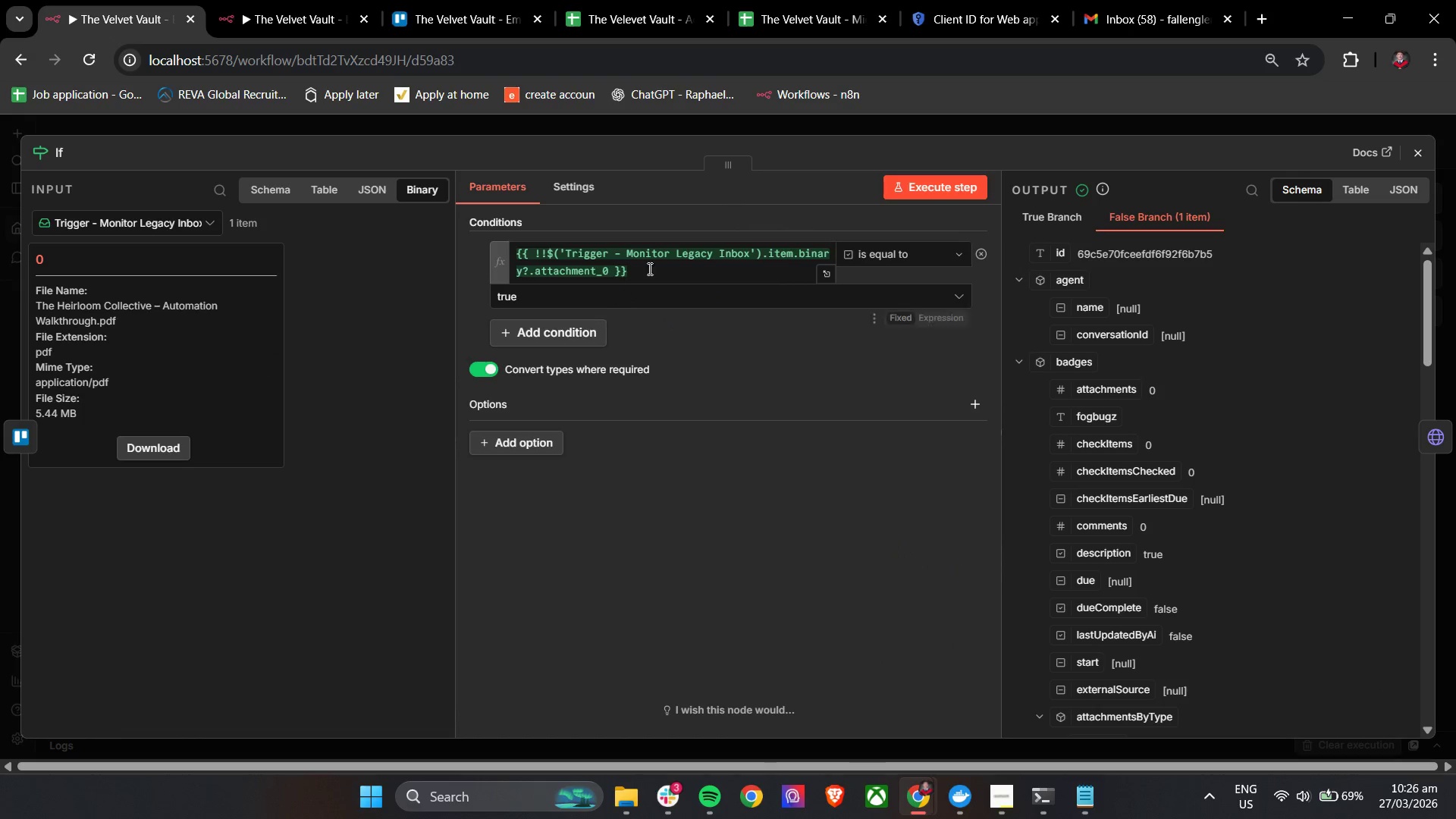 
left_click_drag(start_coordinate=[657, 265], to_coordinate=[501, 255])
 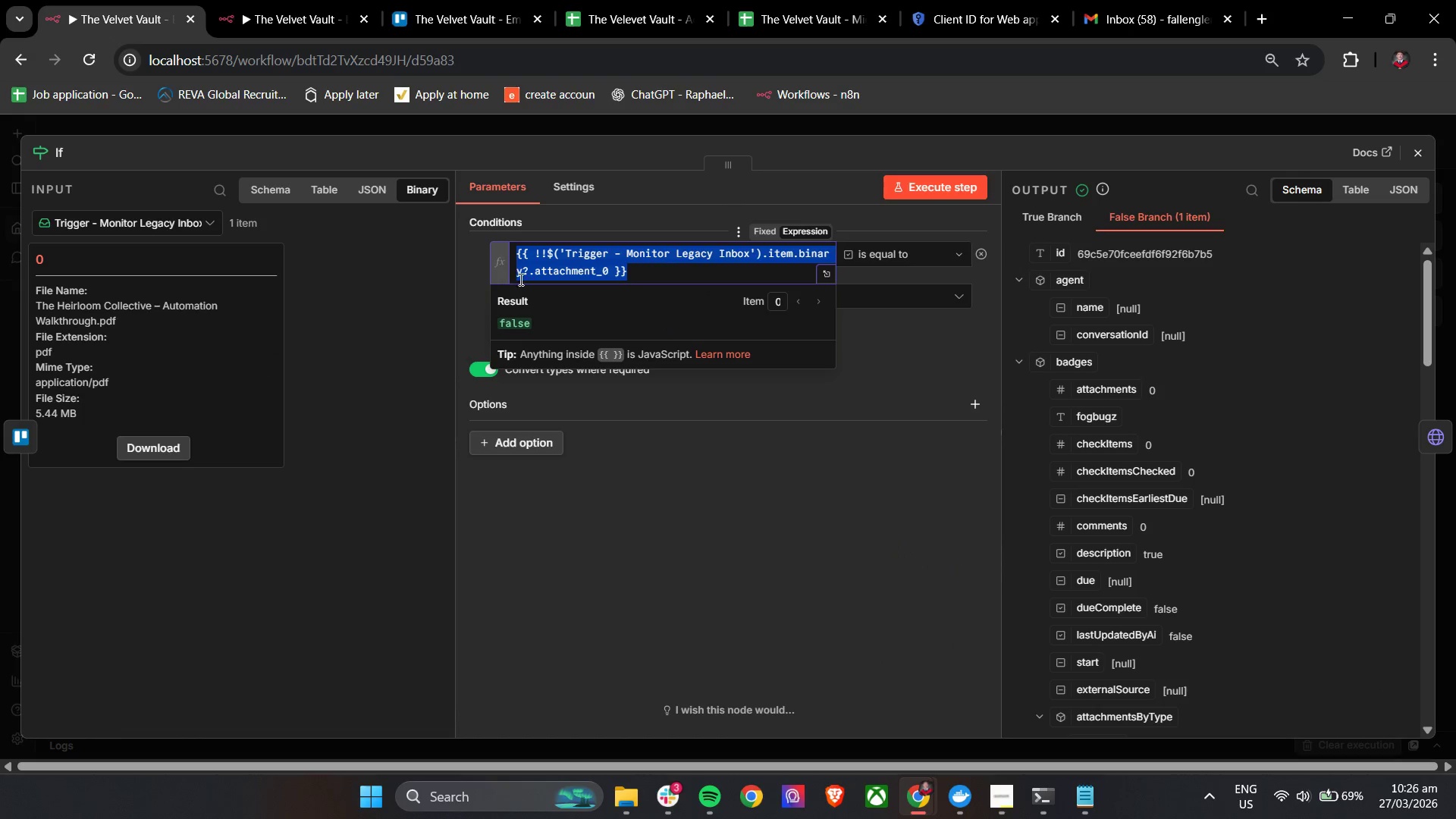 
key(Control+V)
 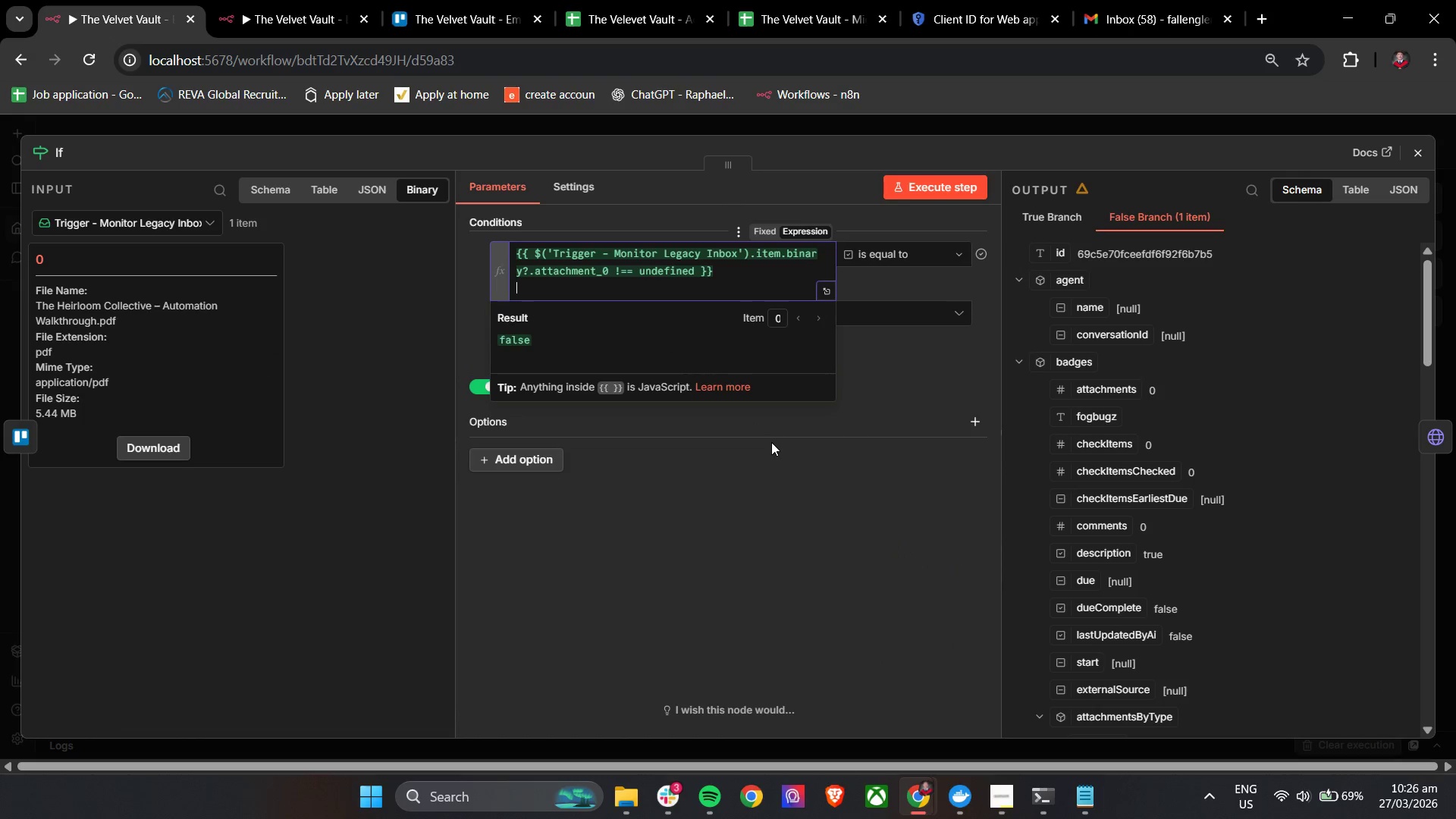 
key(Backspace)
 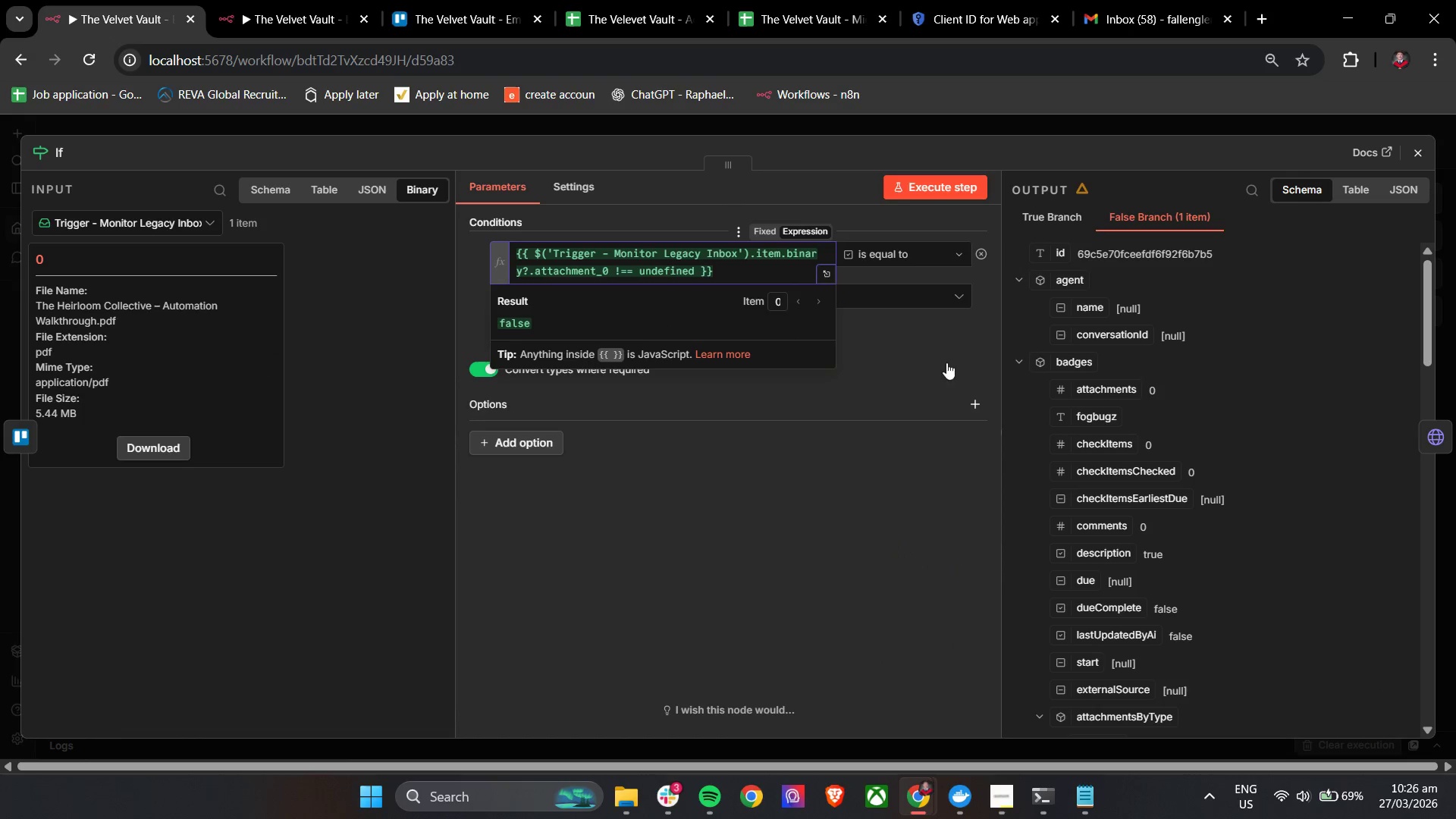 
left_click([942, 347])
 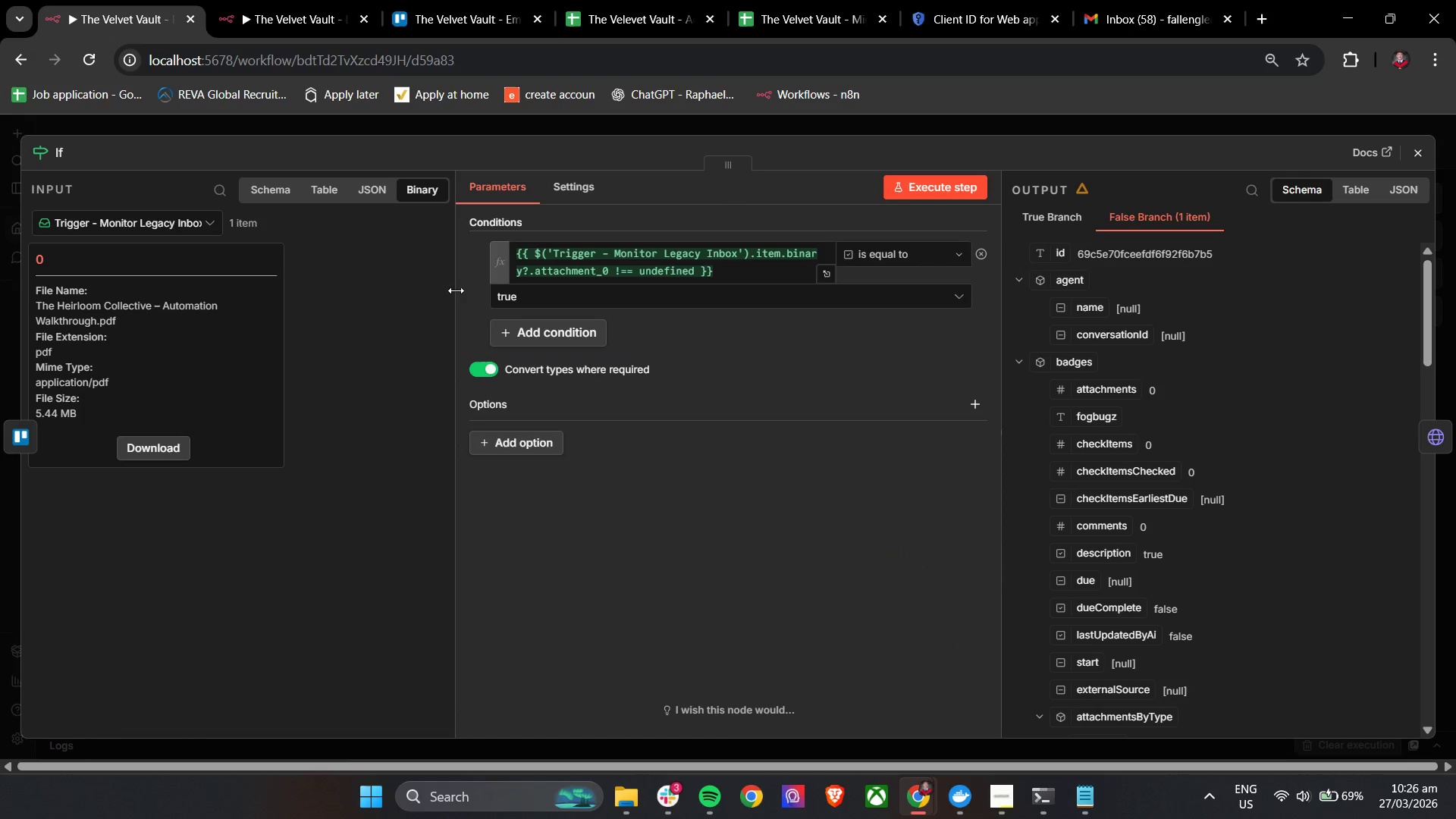 
left_click([460, 286])
 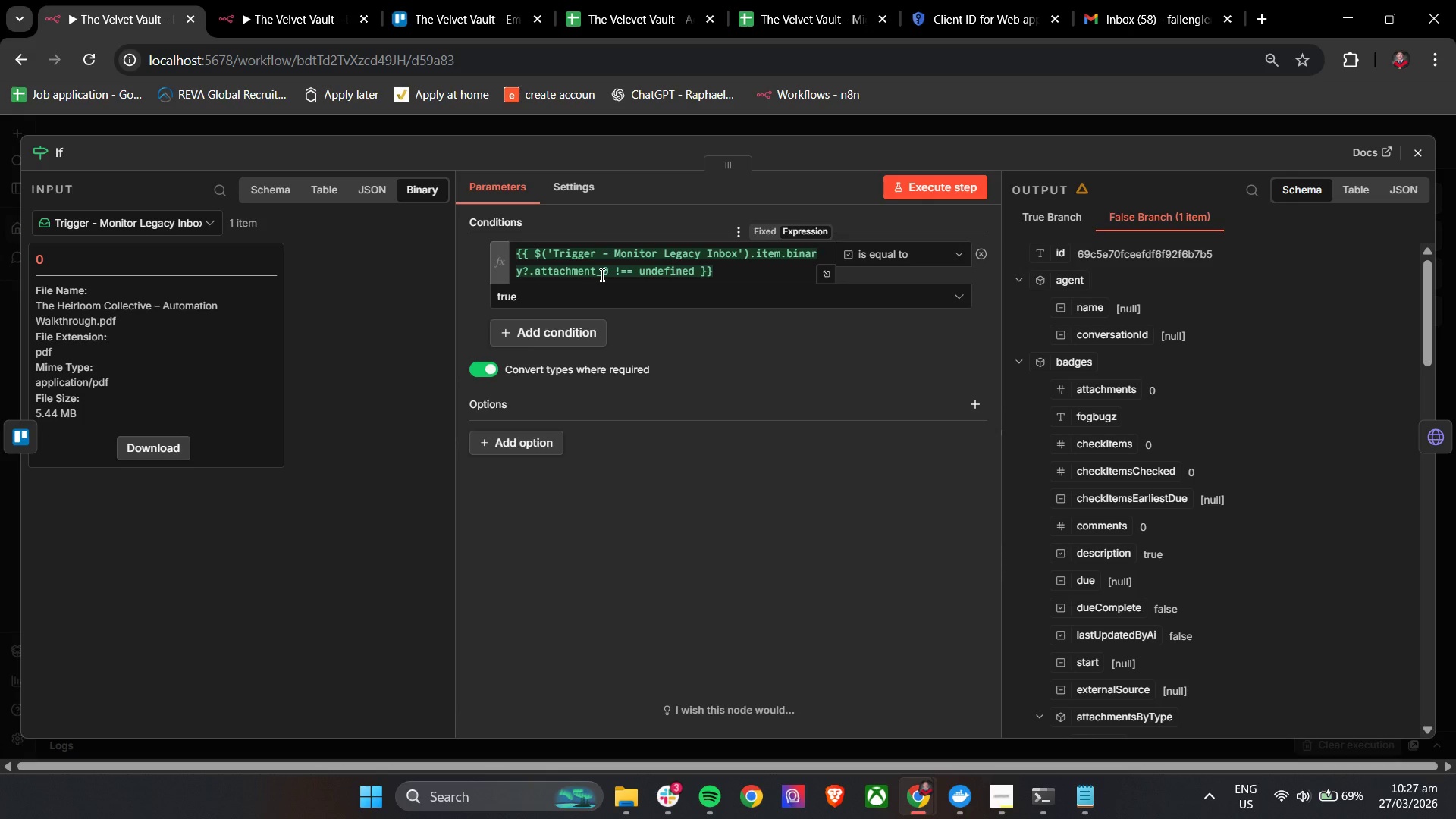 
wait(5.03)
 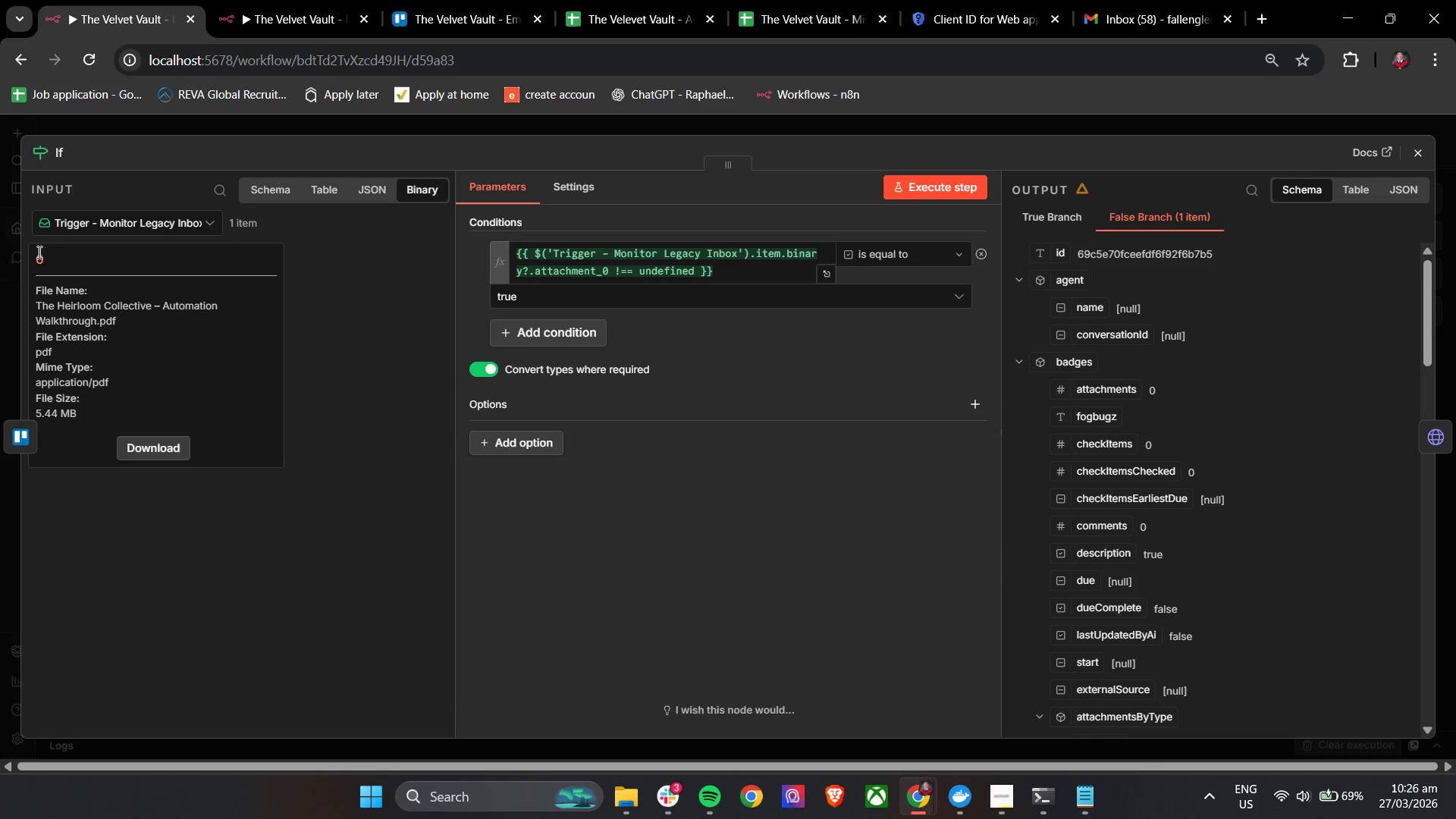 
left_click_drag(start_coordinate=[603, 273], to_coordinate=[535, 271])
 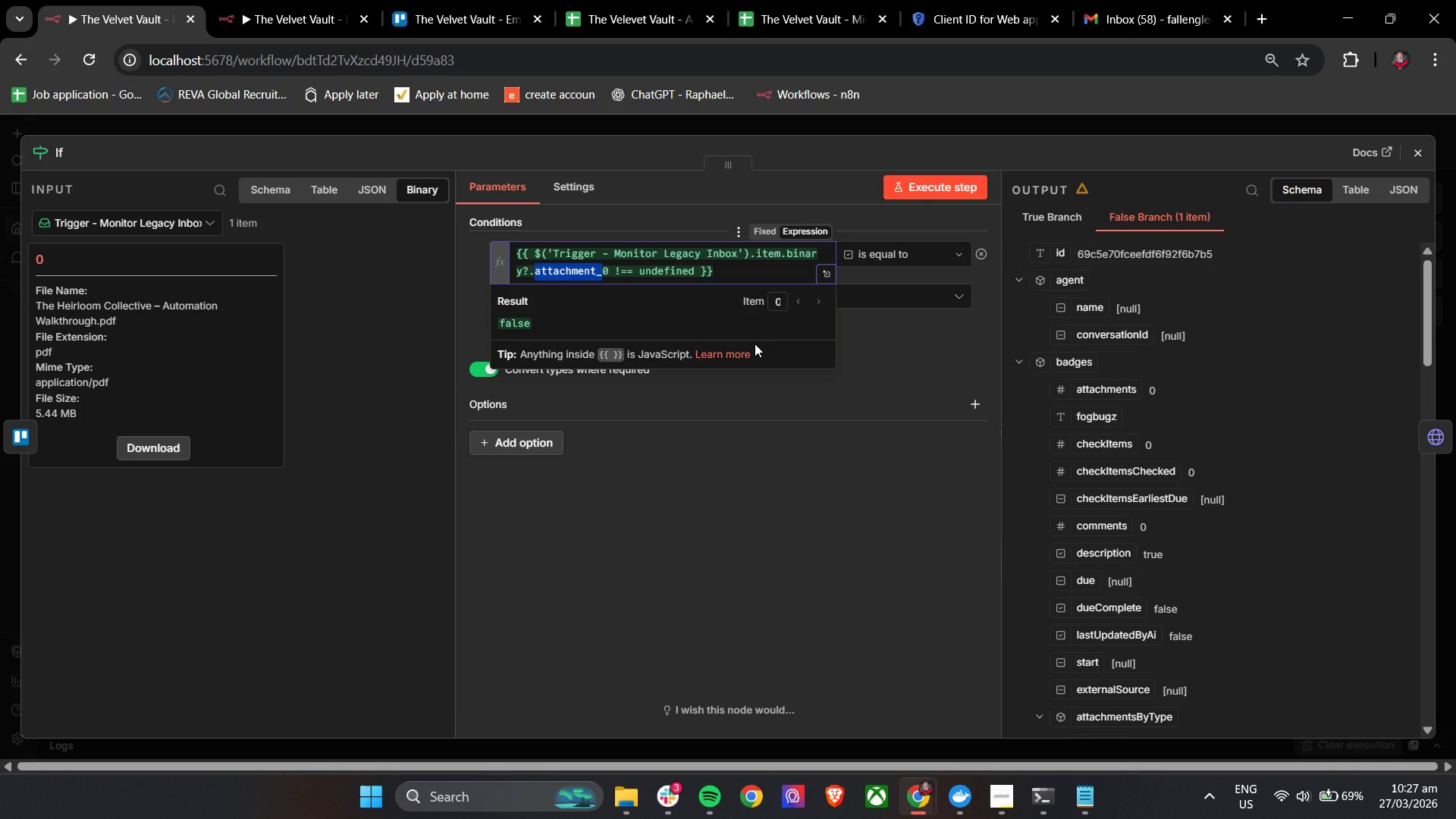 
key(Backspace)
 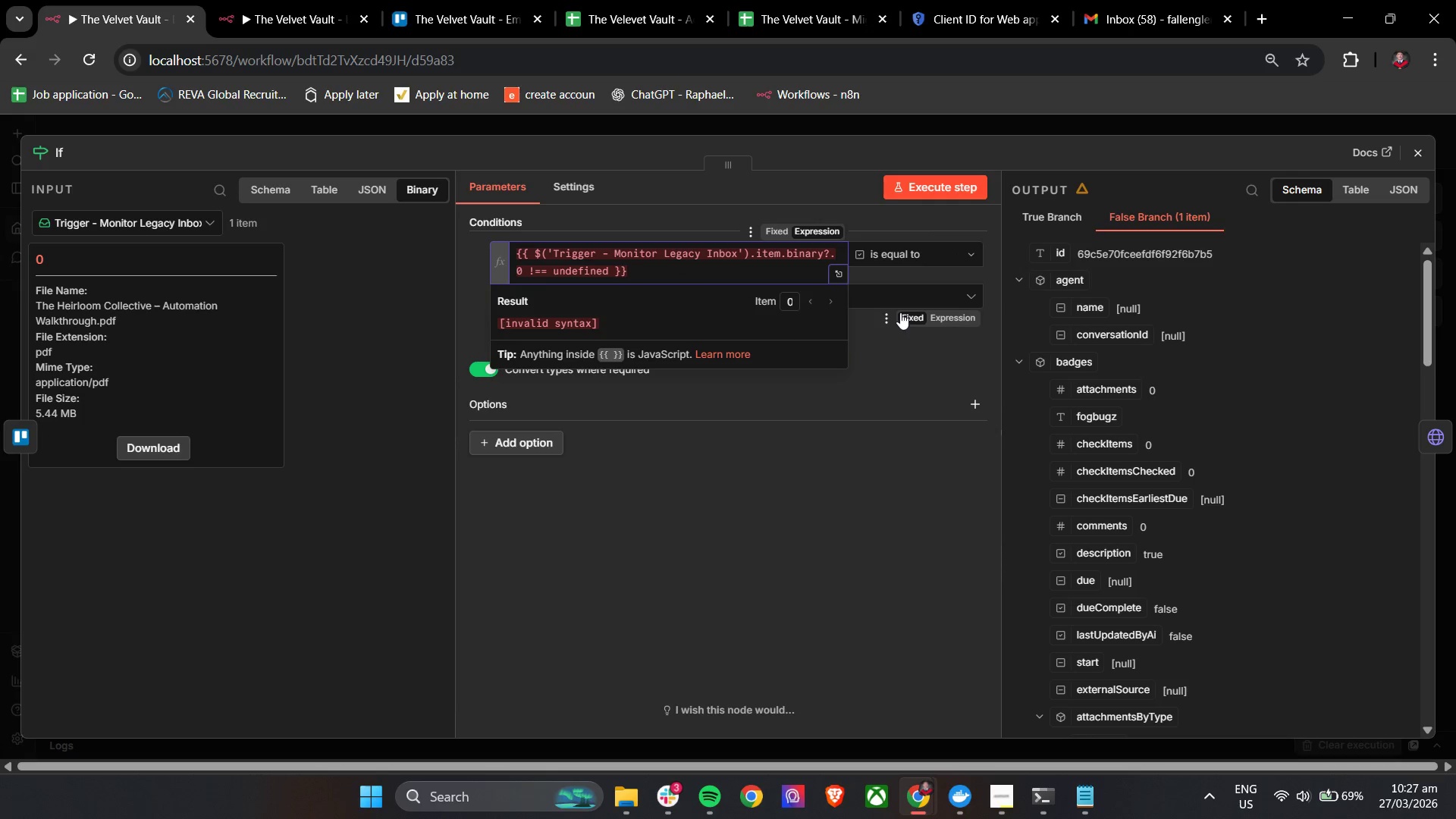 
key(Control+Z)
 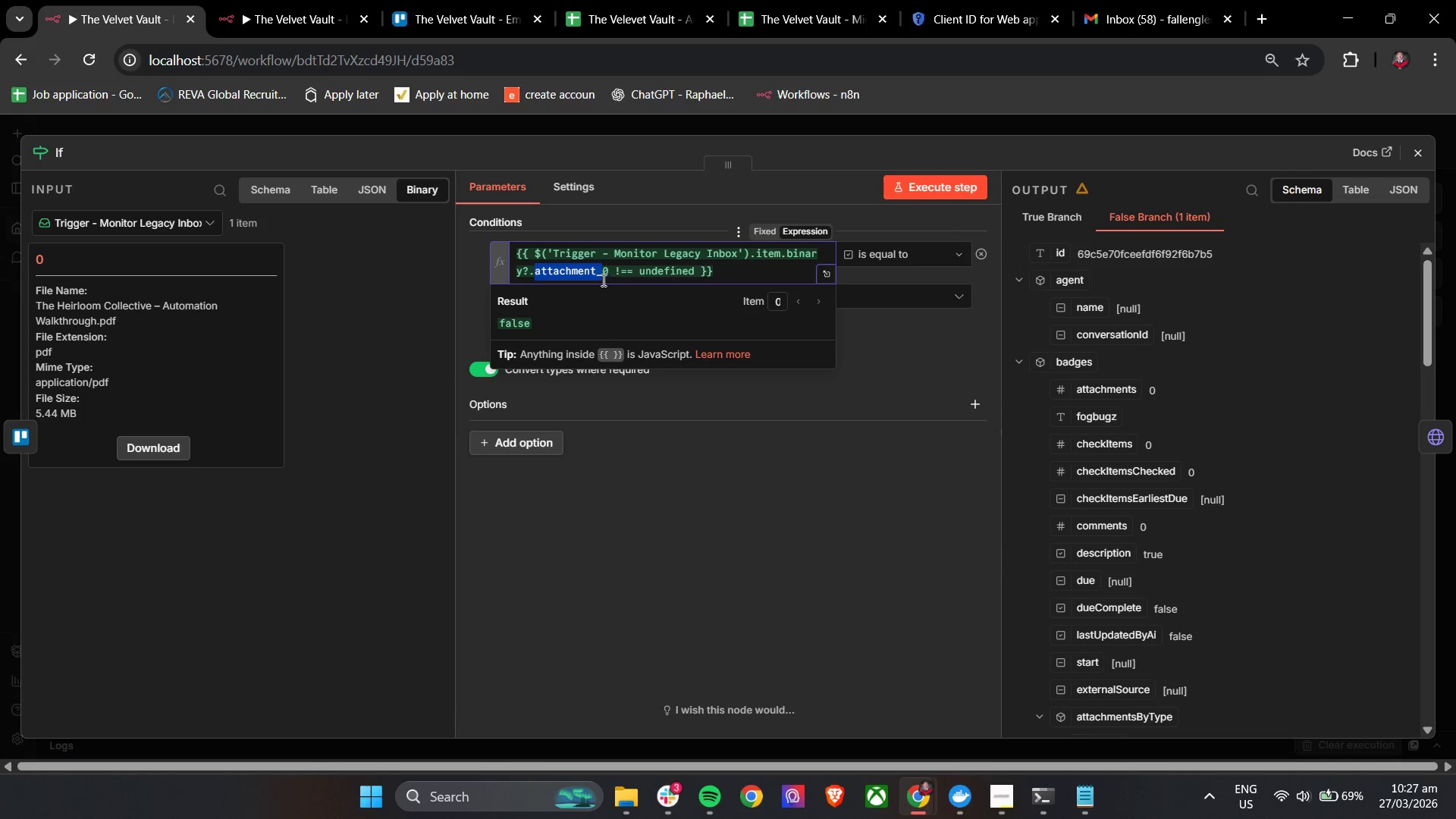 
left_click([571, 275])
 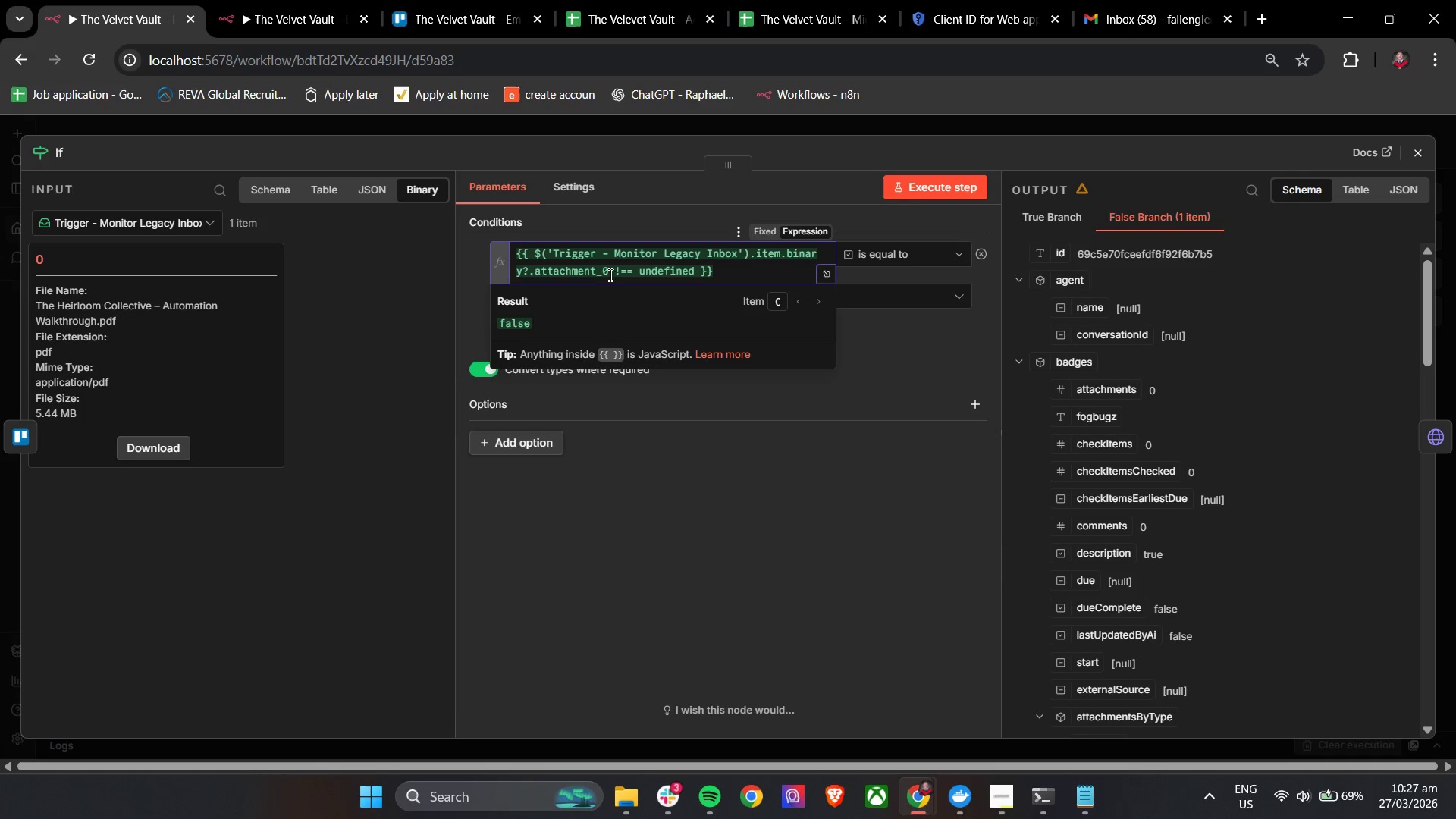 
left_click([617, 275])
 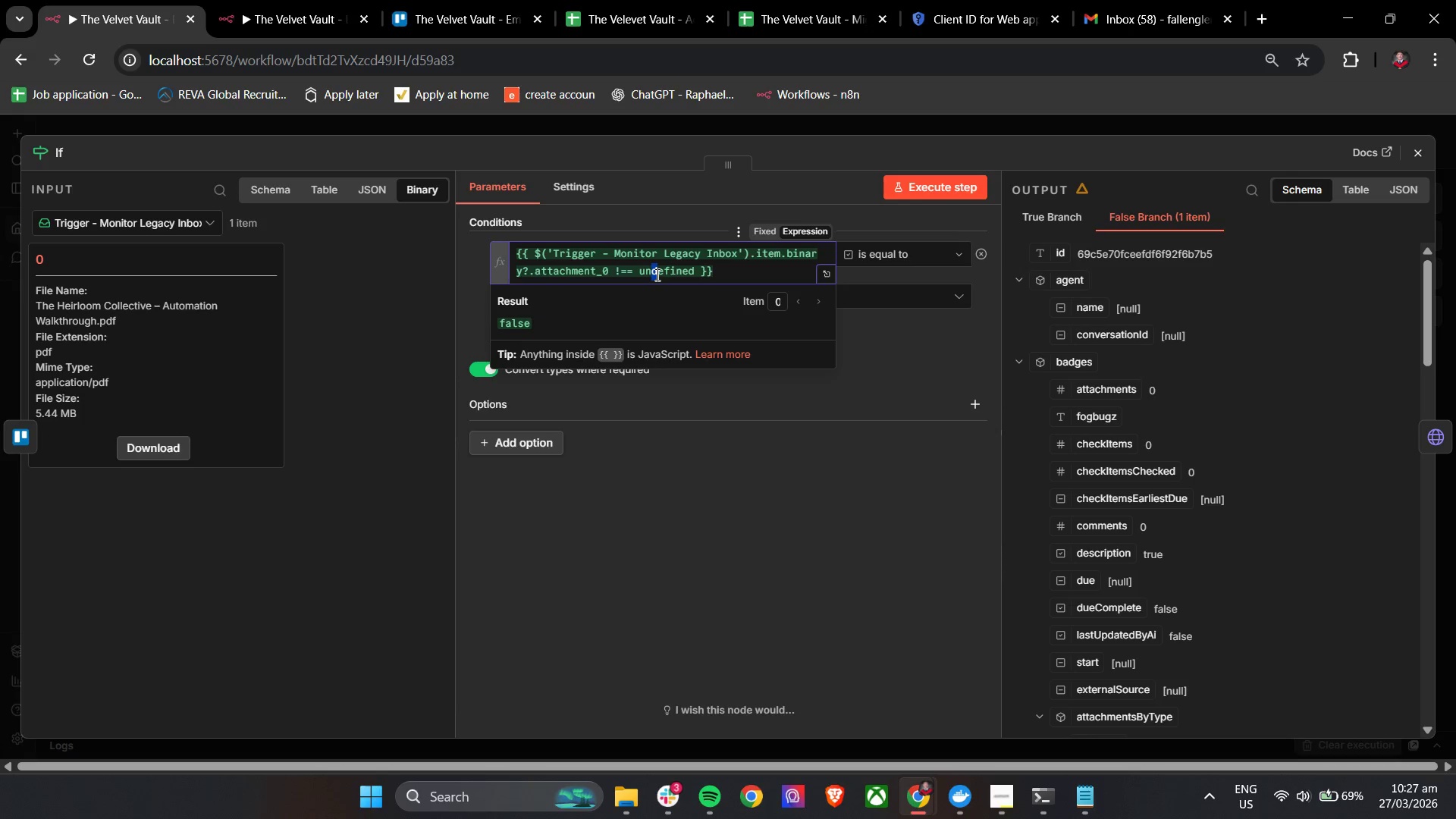 
triple_click([692, 270])
 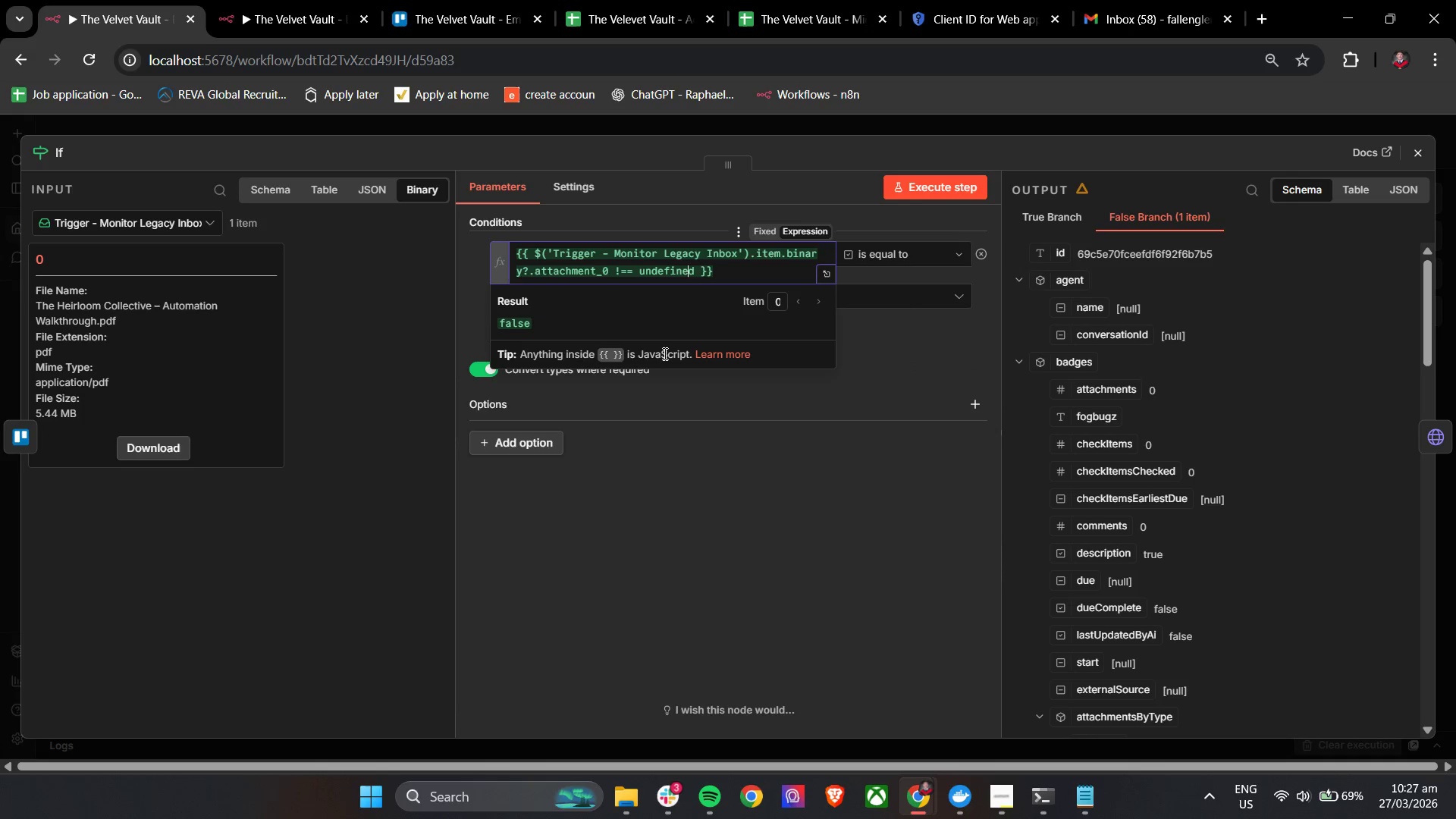 
wait(6.3)
 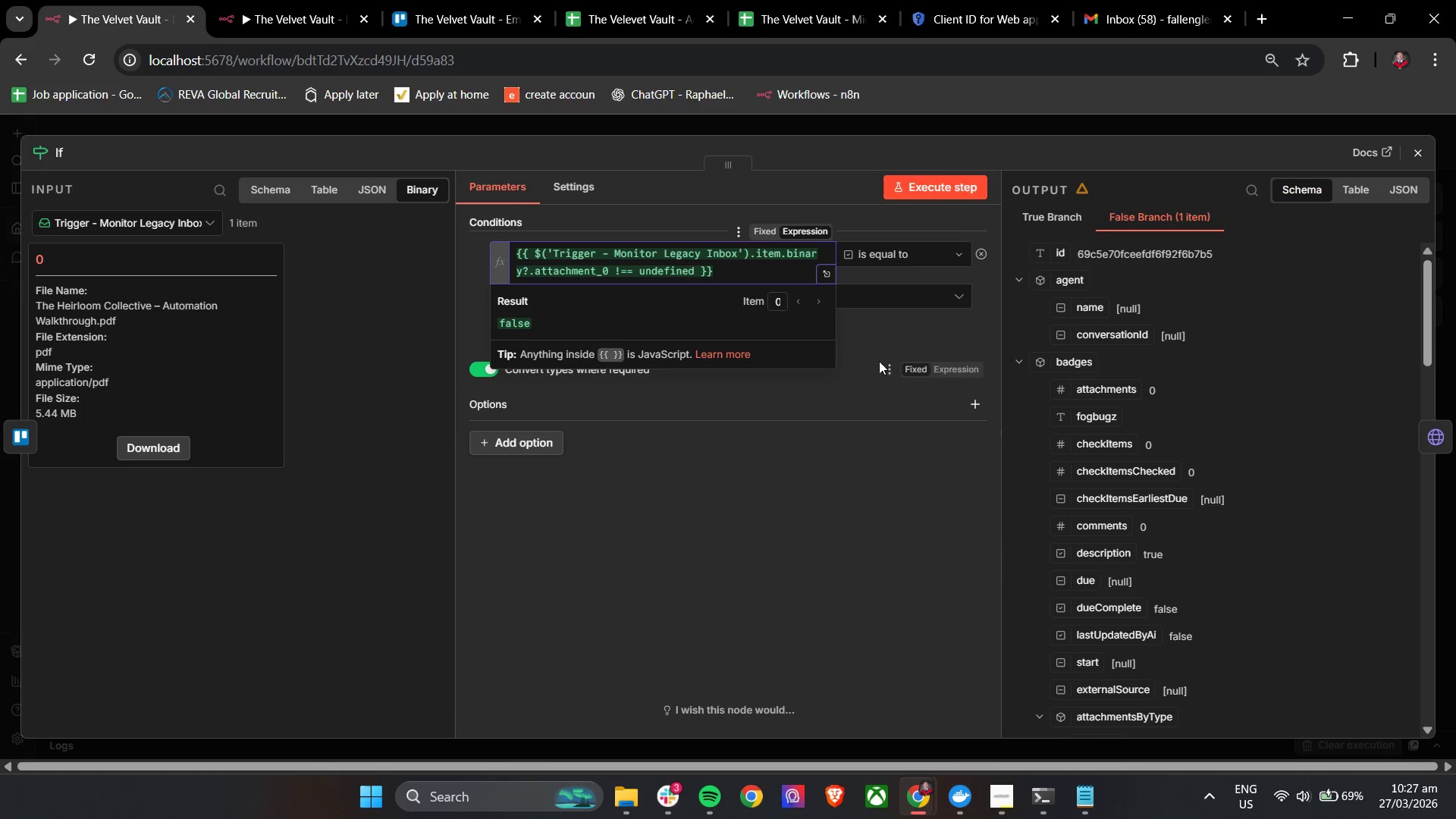 
key(Control+Z)
 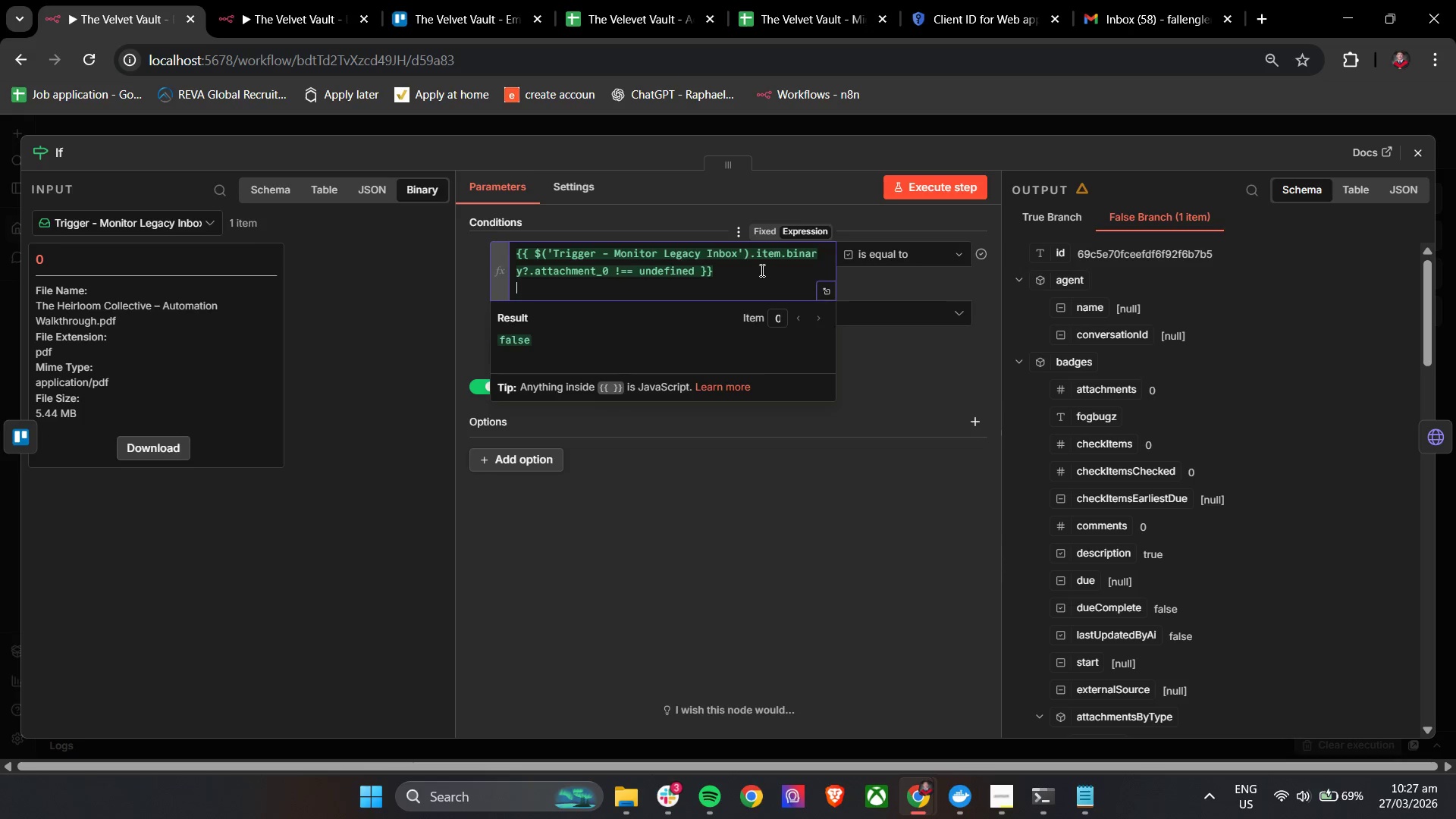 
key(Control+Z)
 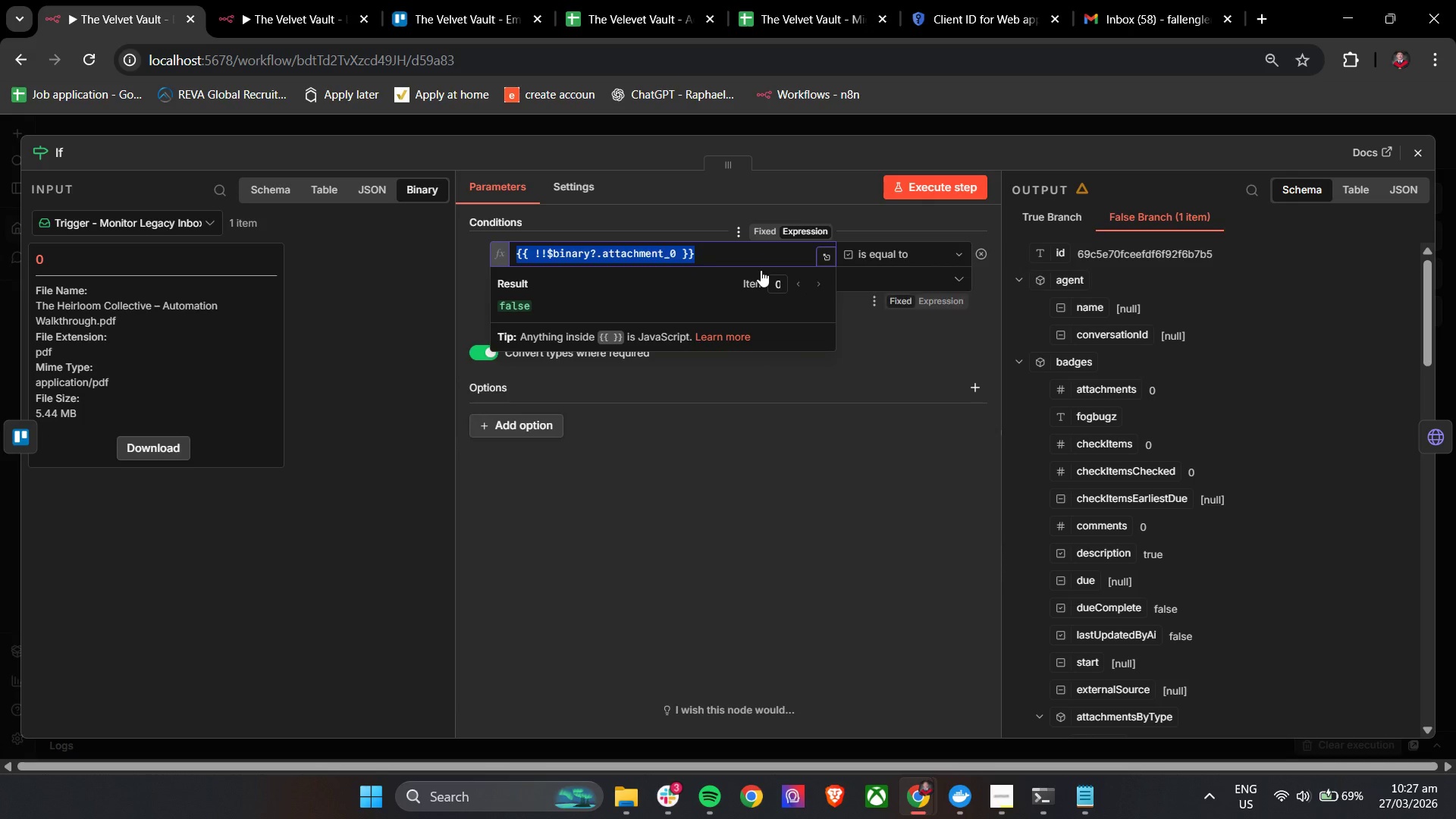 
key(Control+Z)
 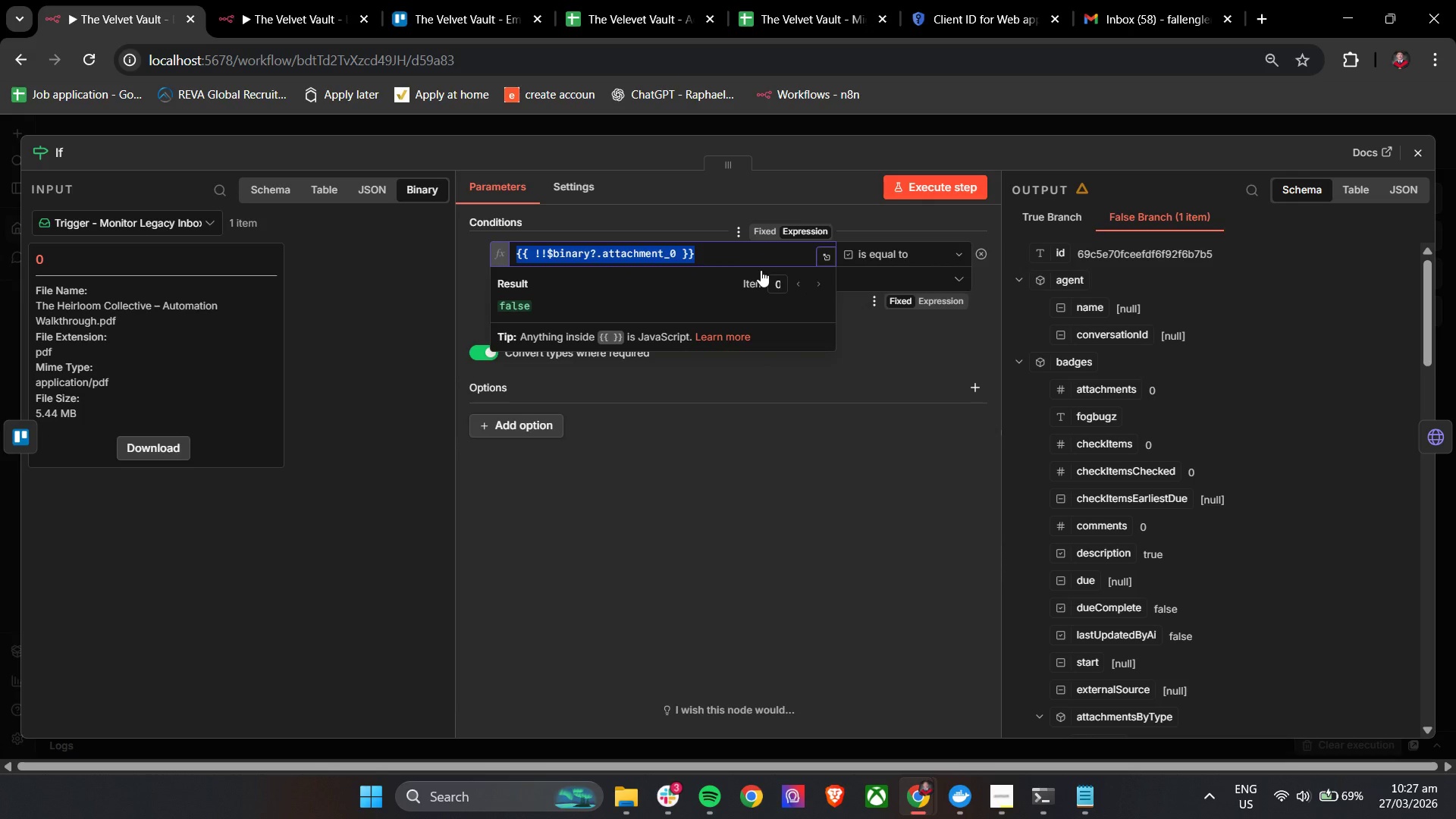 
key(Control+Y)
 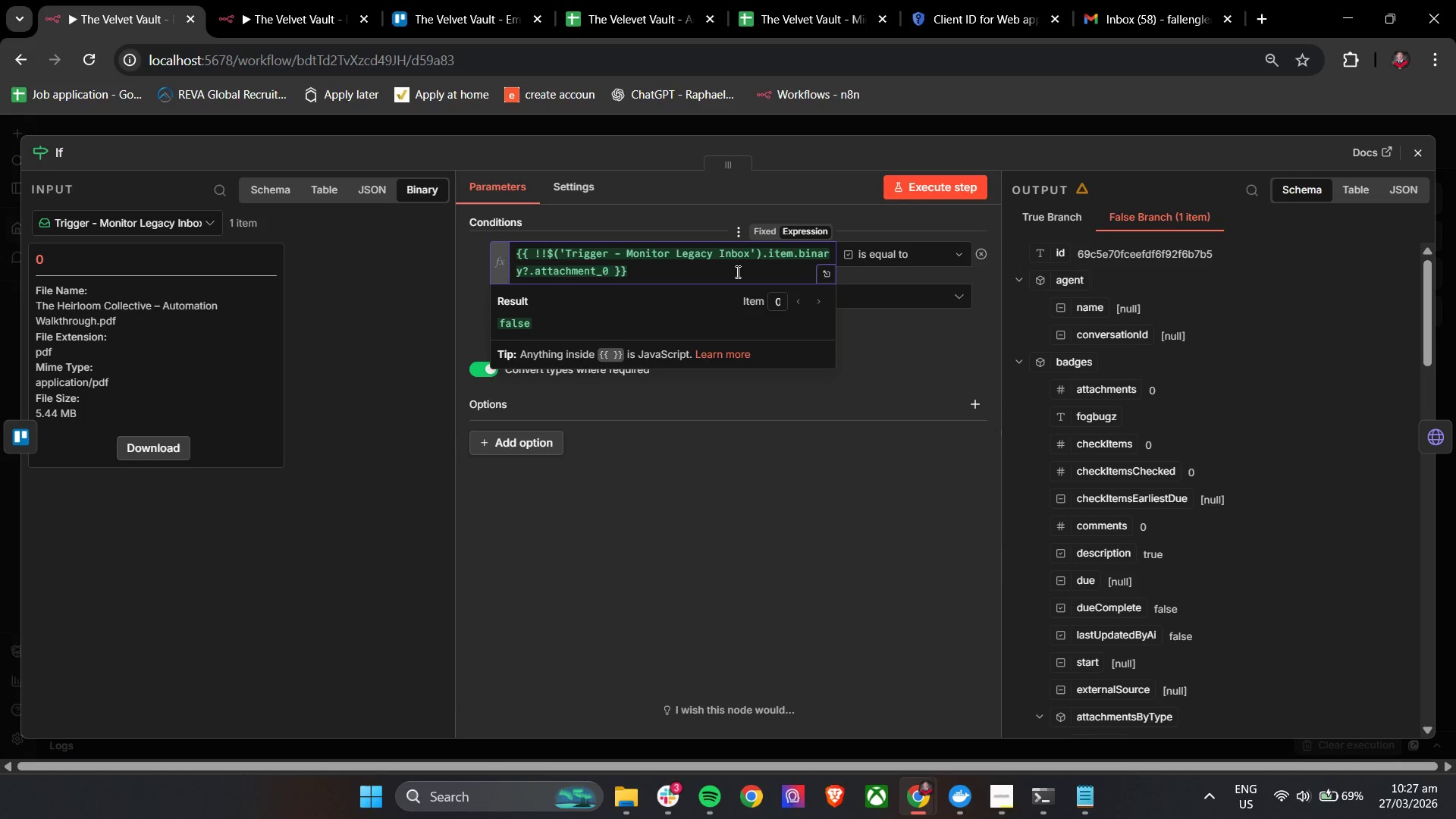 
wait(21.88)
 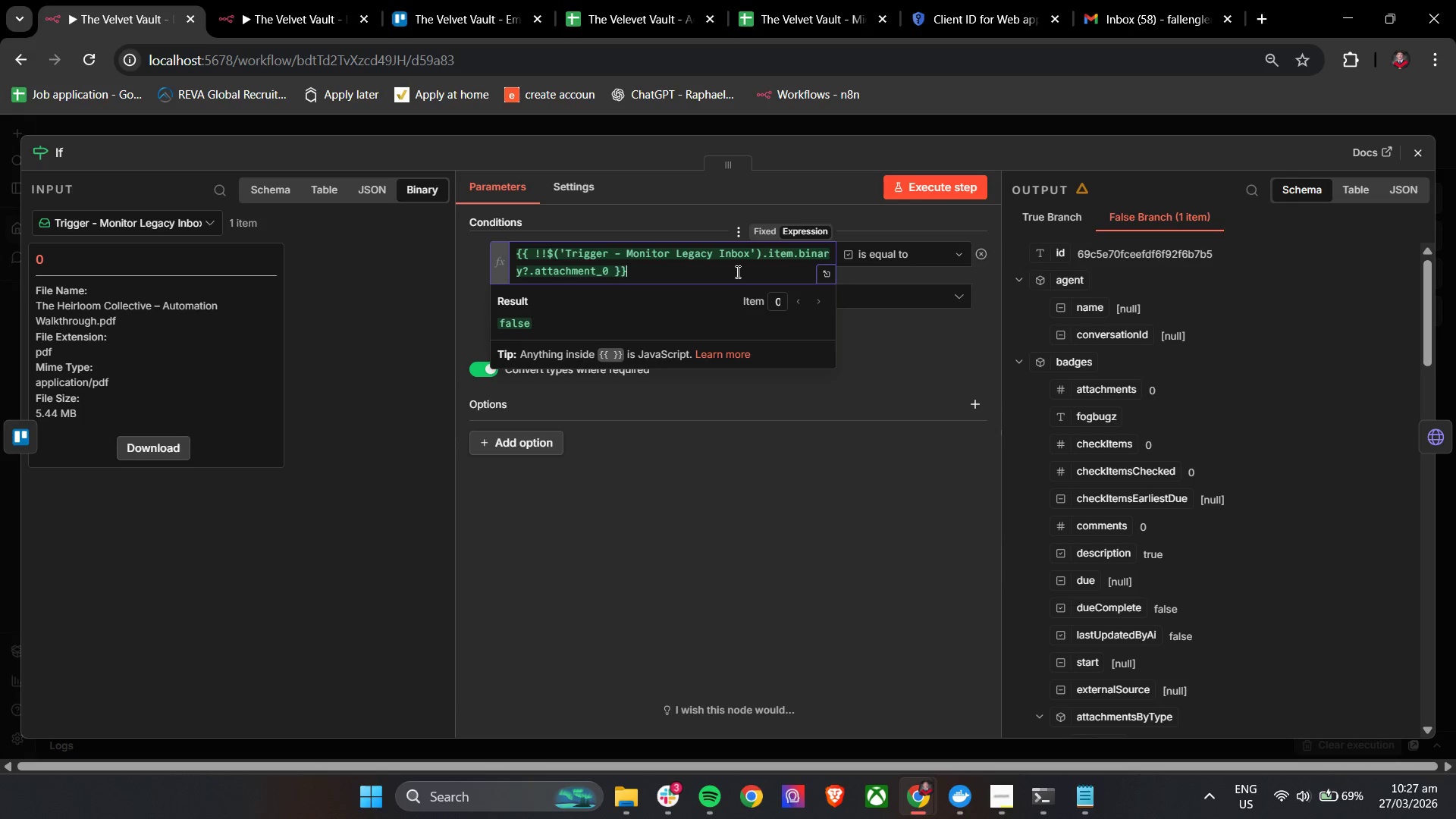 
key(Control+Y)
 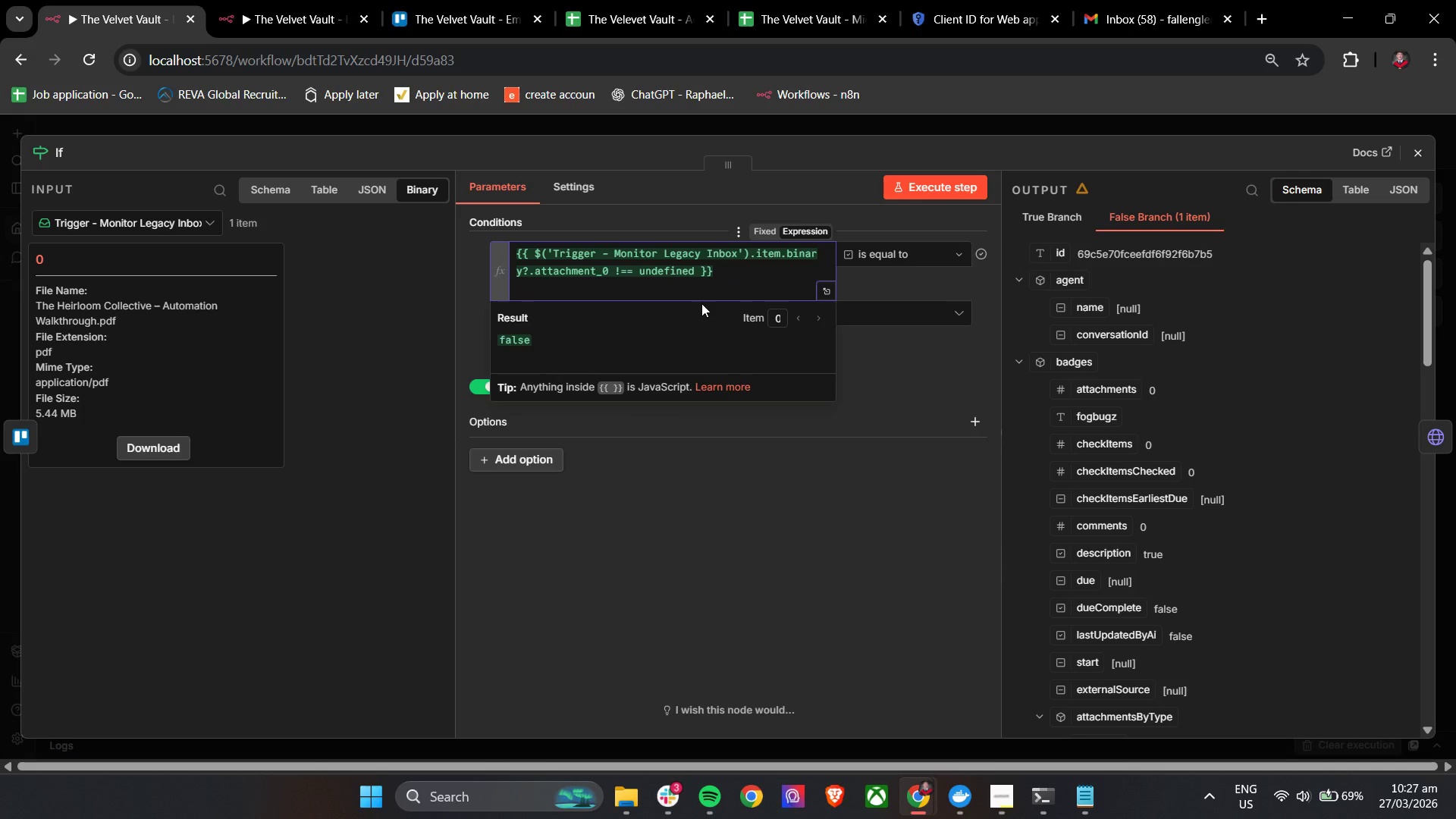 
key(Backspace)
 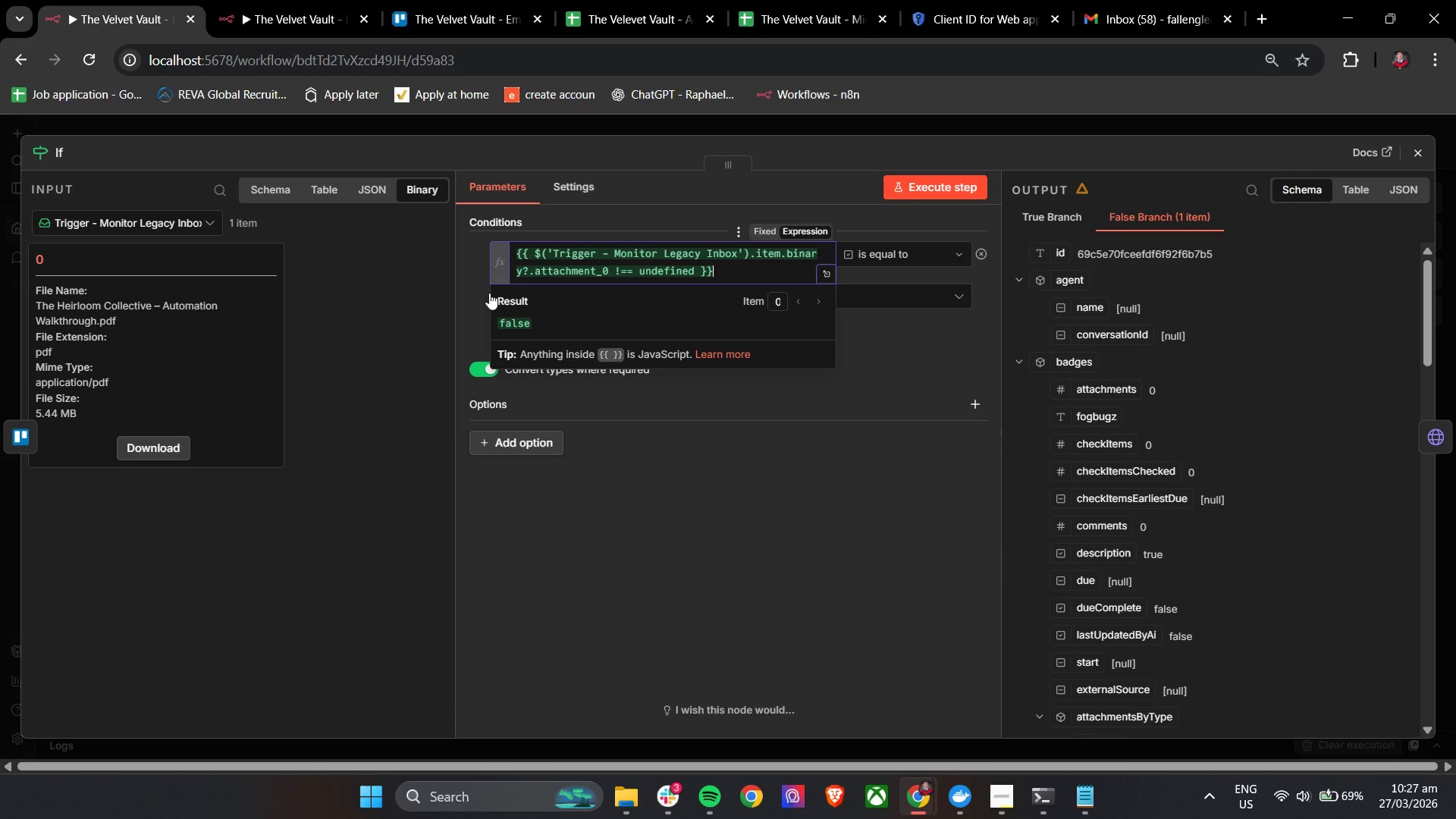 
left_click([476, 287])
 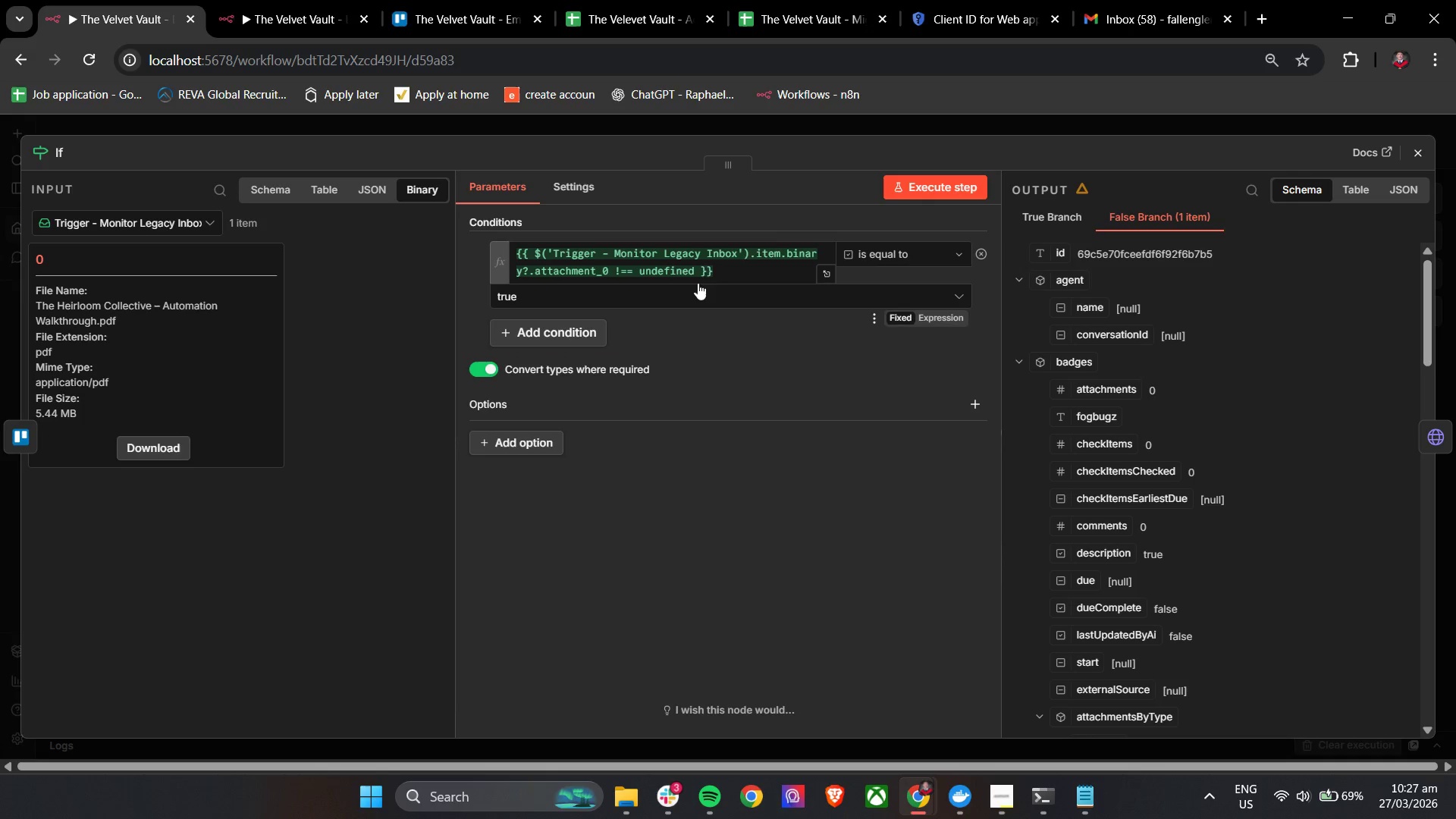 
left_click([739, 268])
 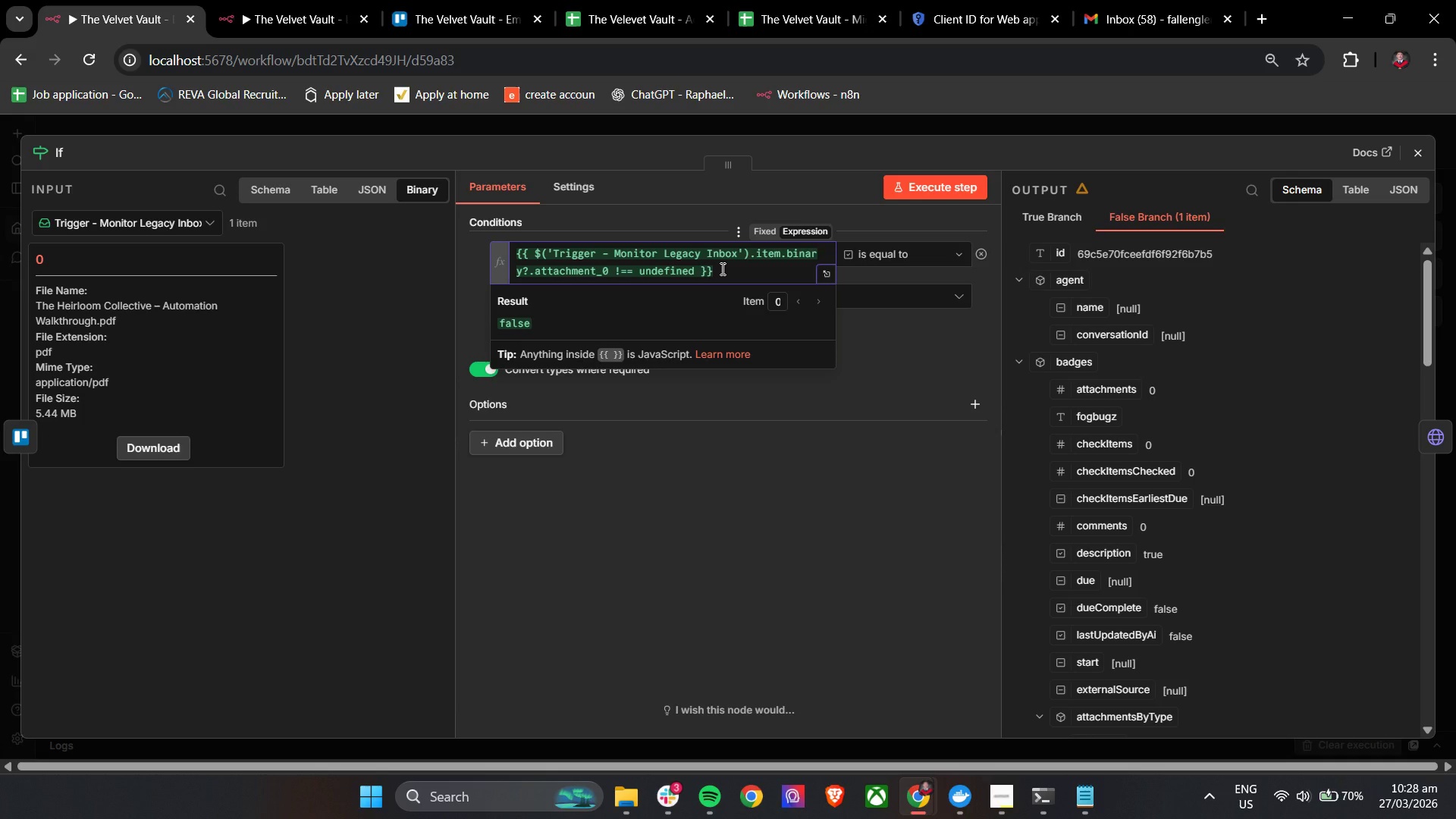 
wait(21.42)
 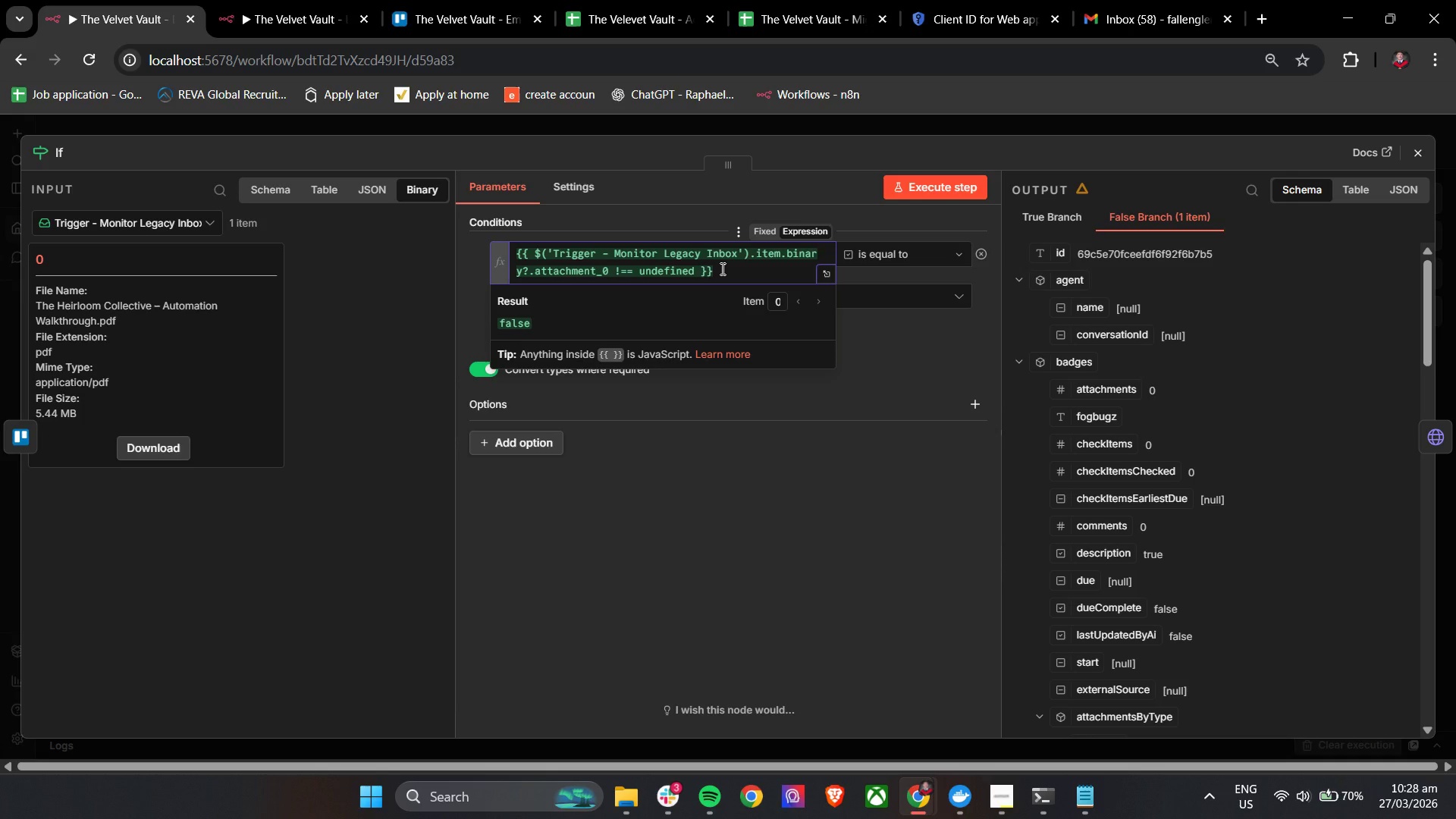 
scroll: coordinate [789, 544], scroll_direction: none, amount: 0.0
 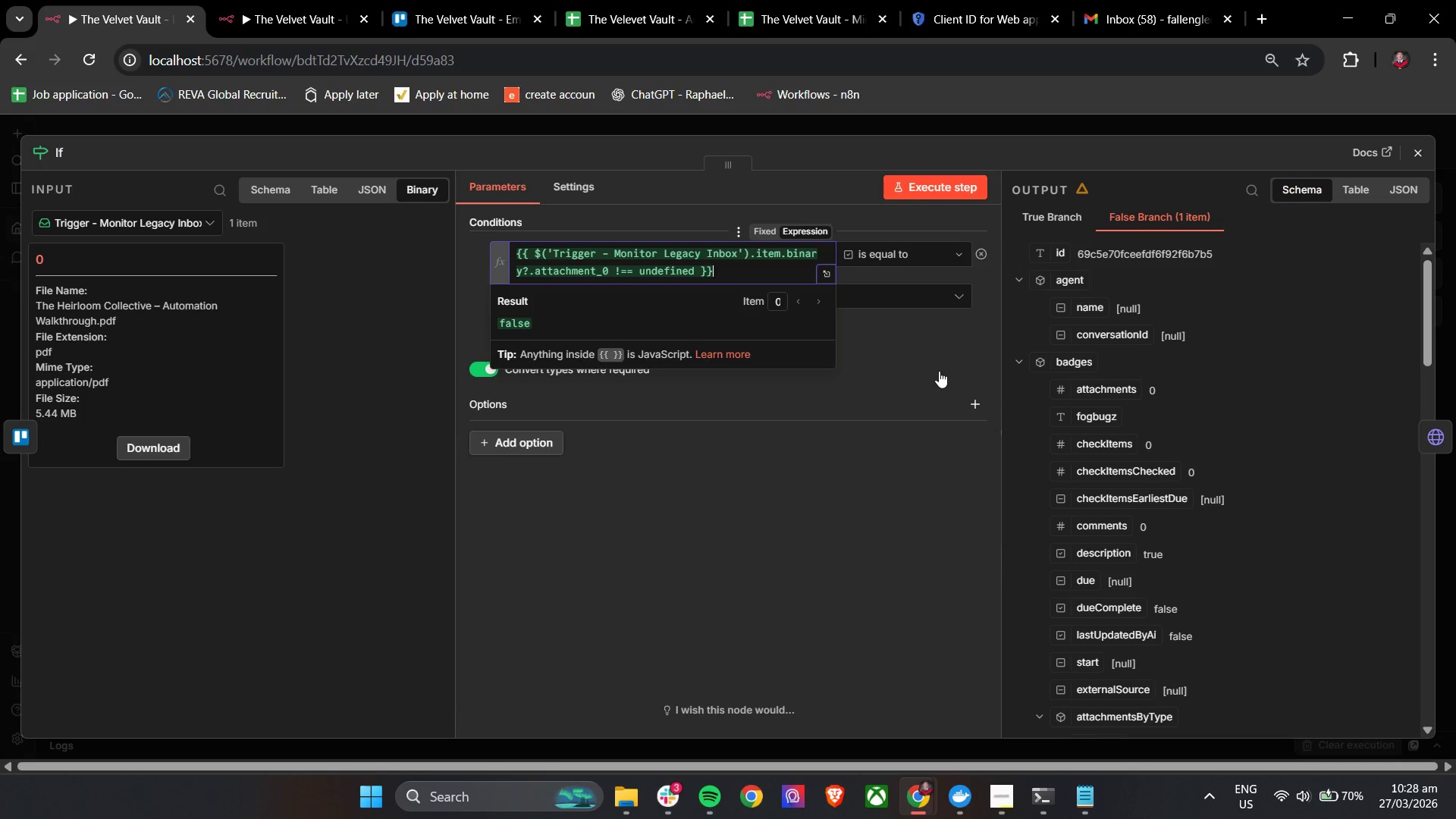 
left_click([939, 371])
 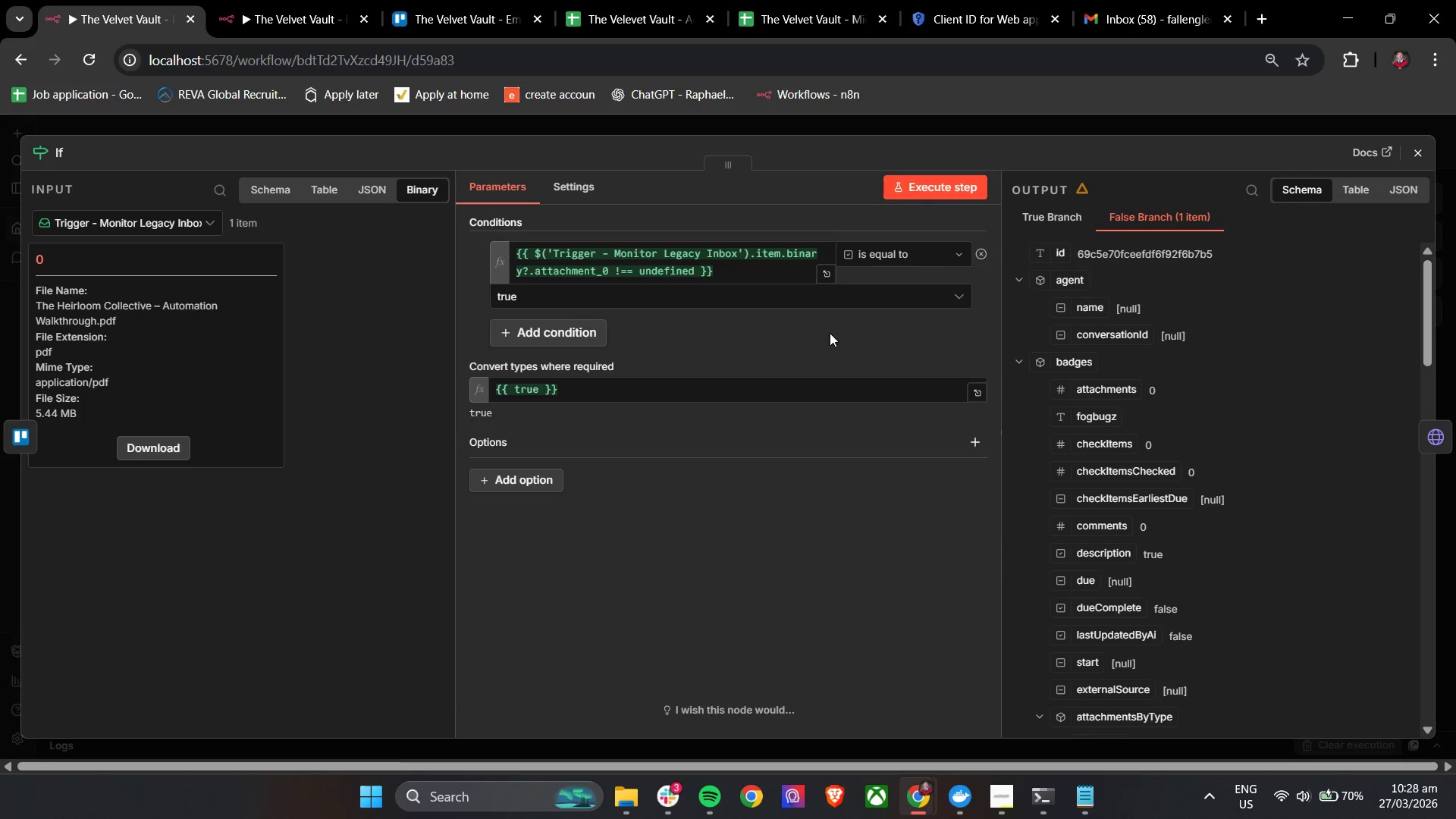 
left_click([827, 339])
 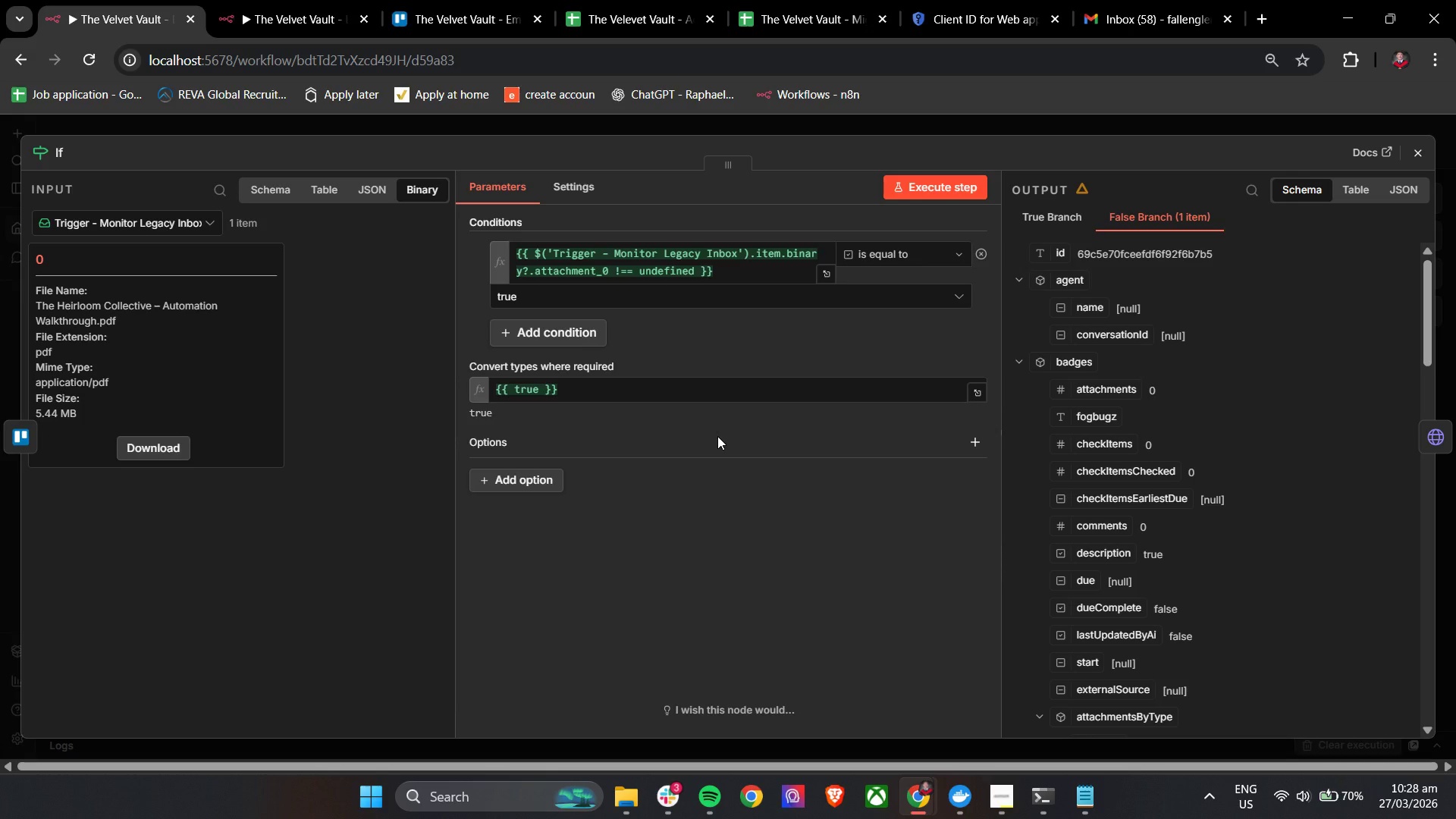 
left_click([717, 436])
 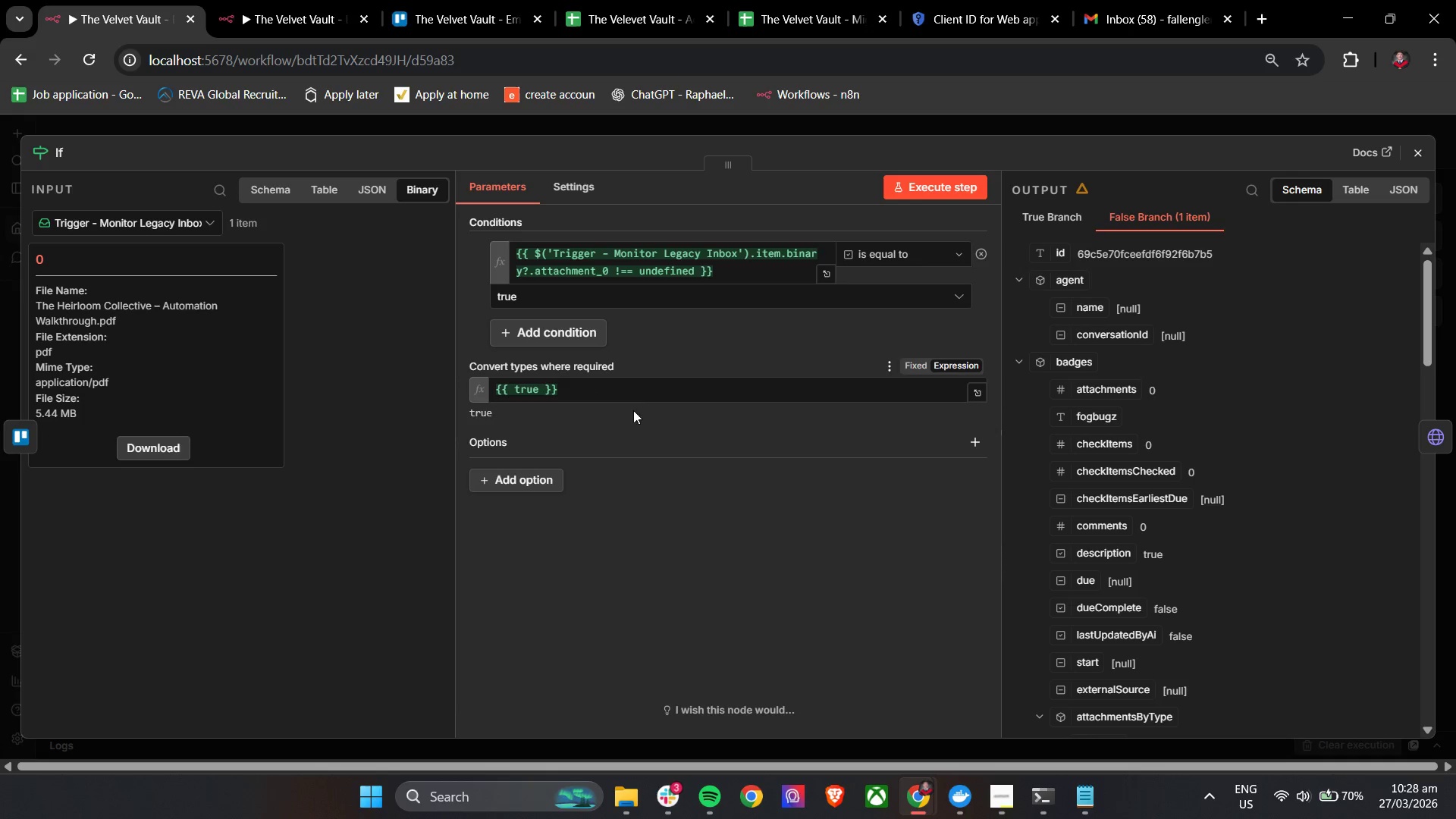 
left_click([925, 362])
 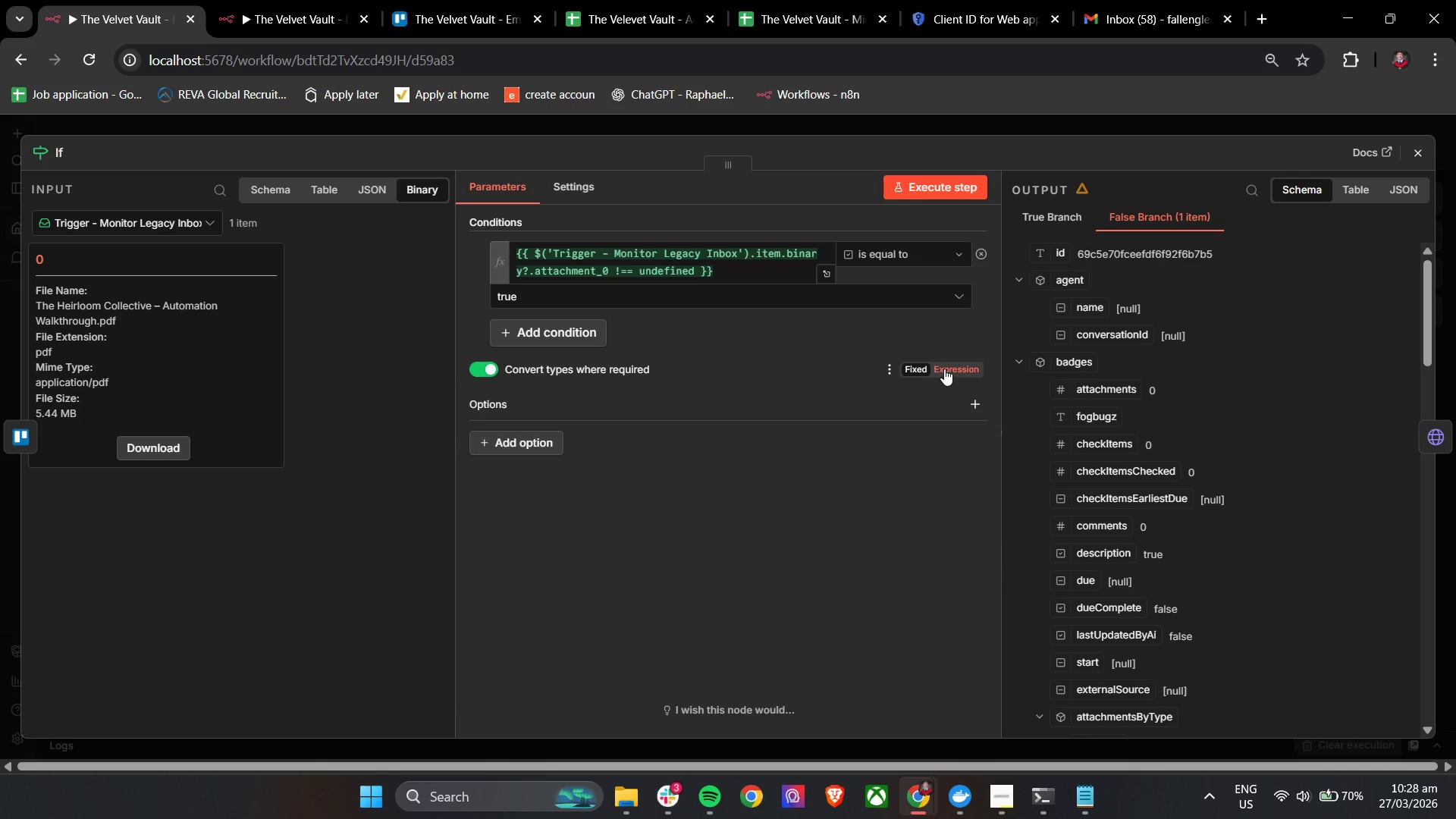 
left_click([944, 369])
 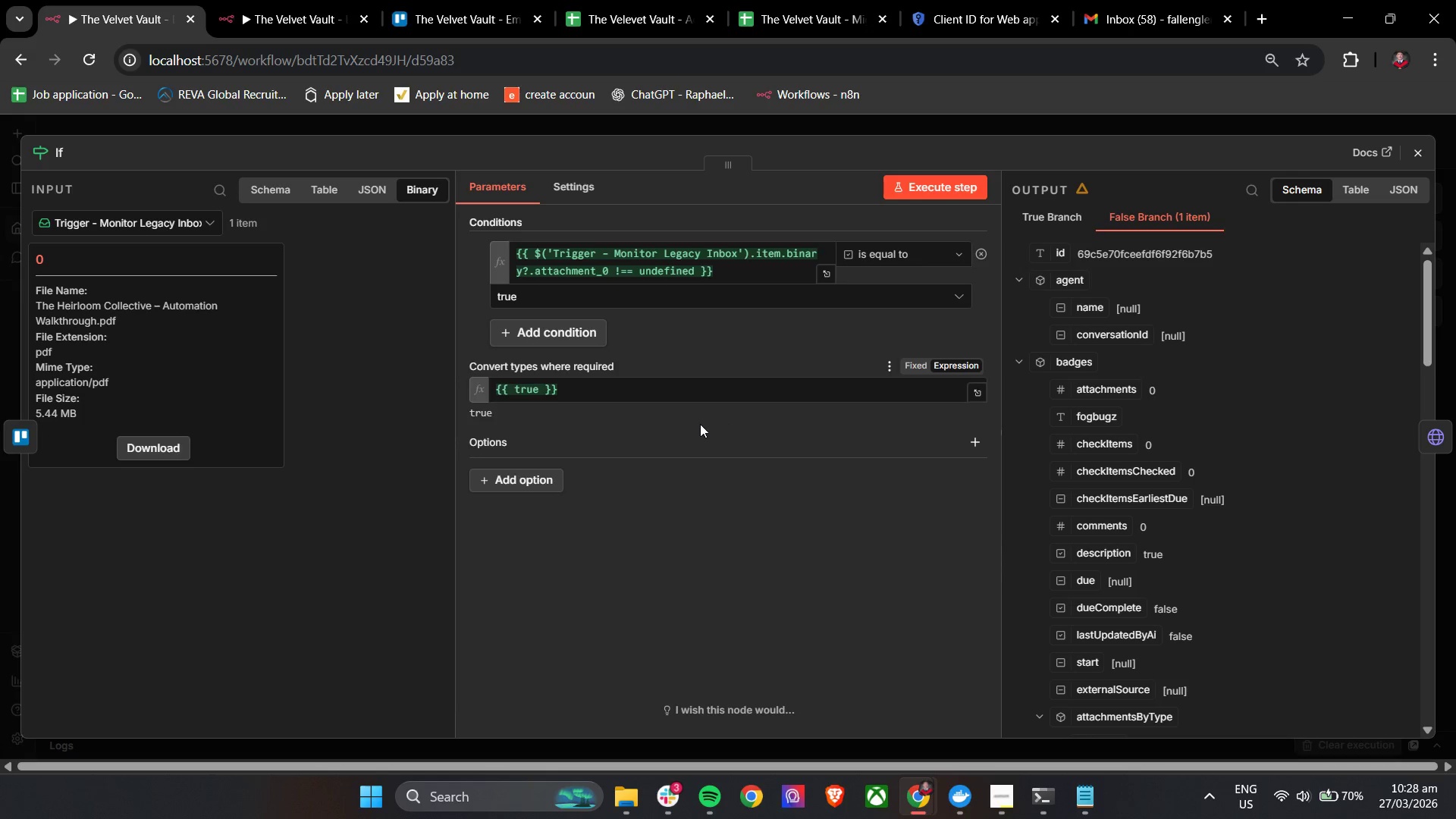 
left_click([696, 425])
 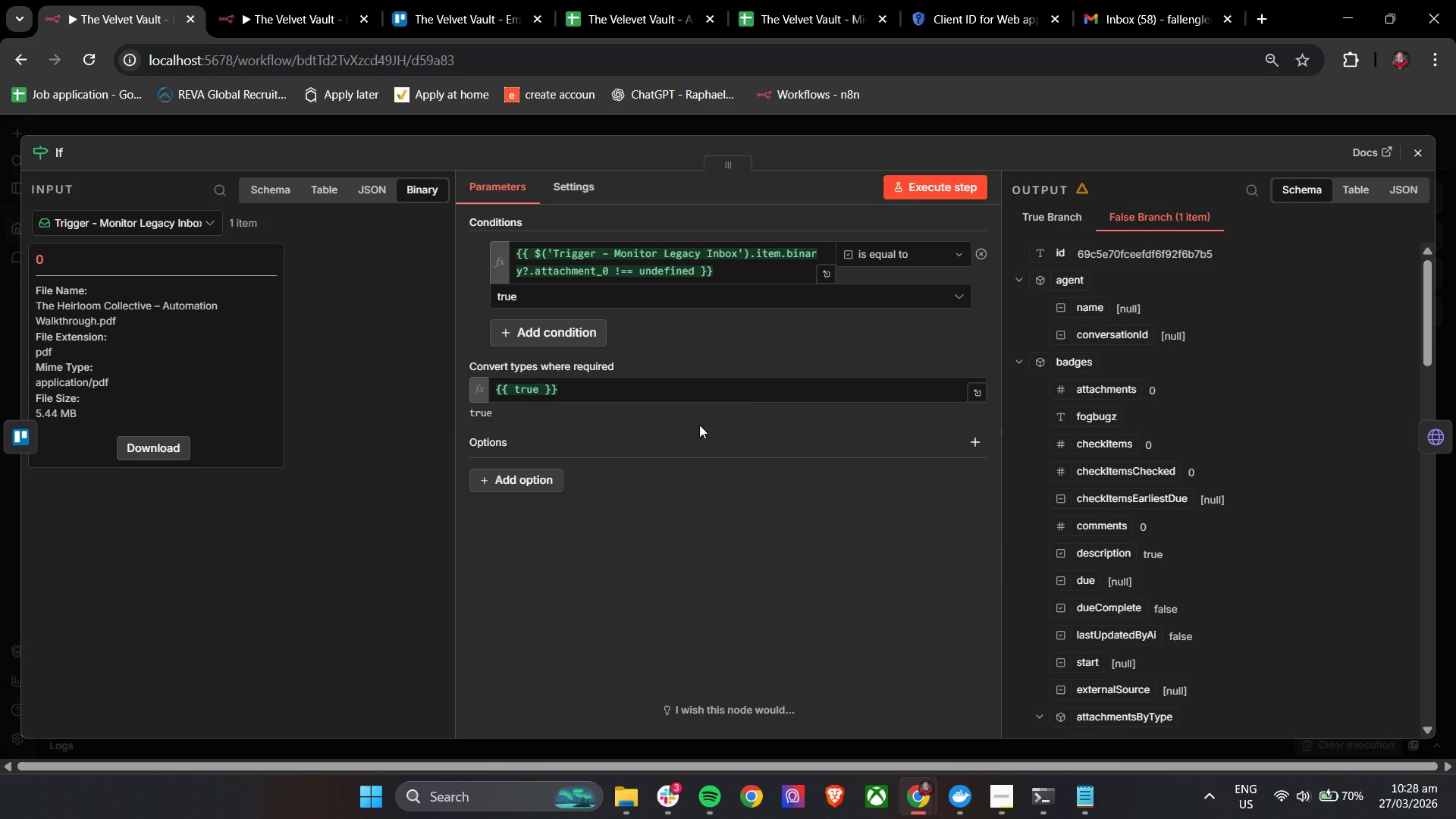 
scroll: coordinate [699, 425], scroll_direction: up, amount: 2.0
 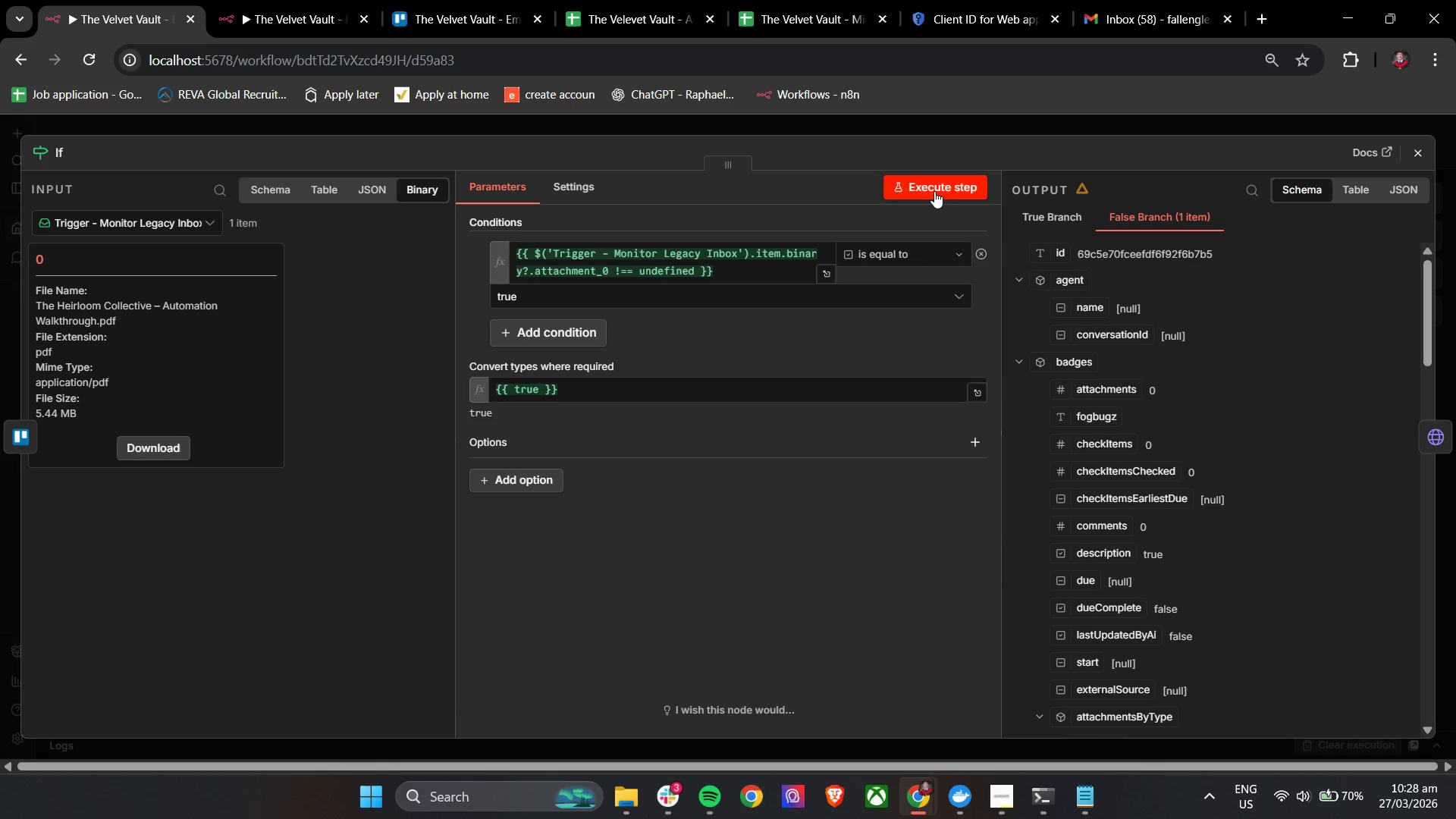 
left_click([934, 191])
 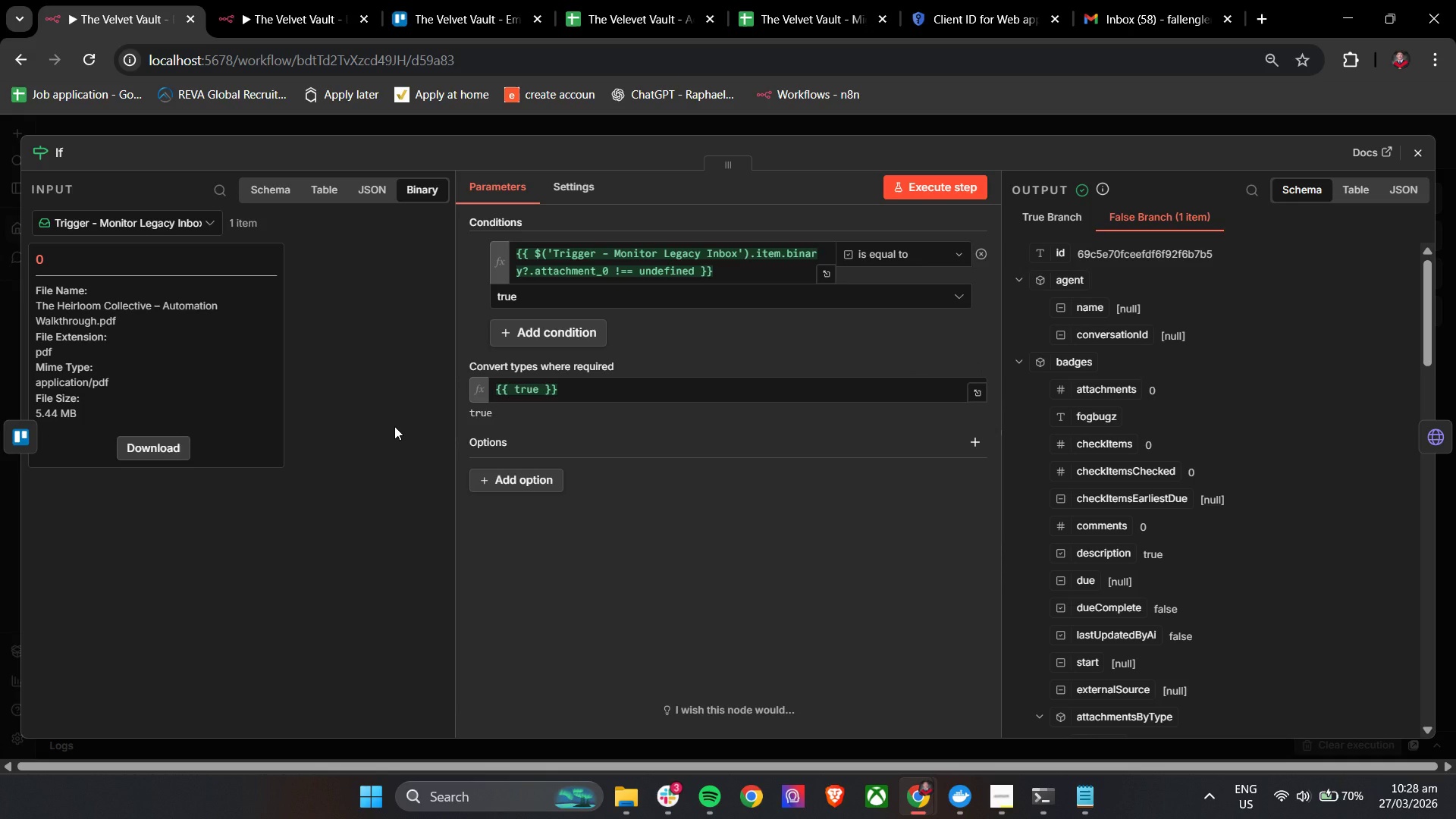 
wait(31.25)
 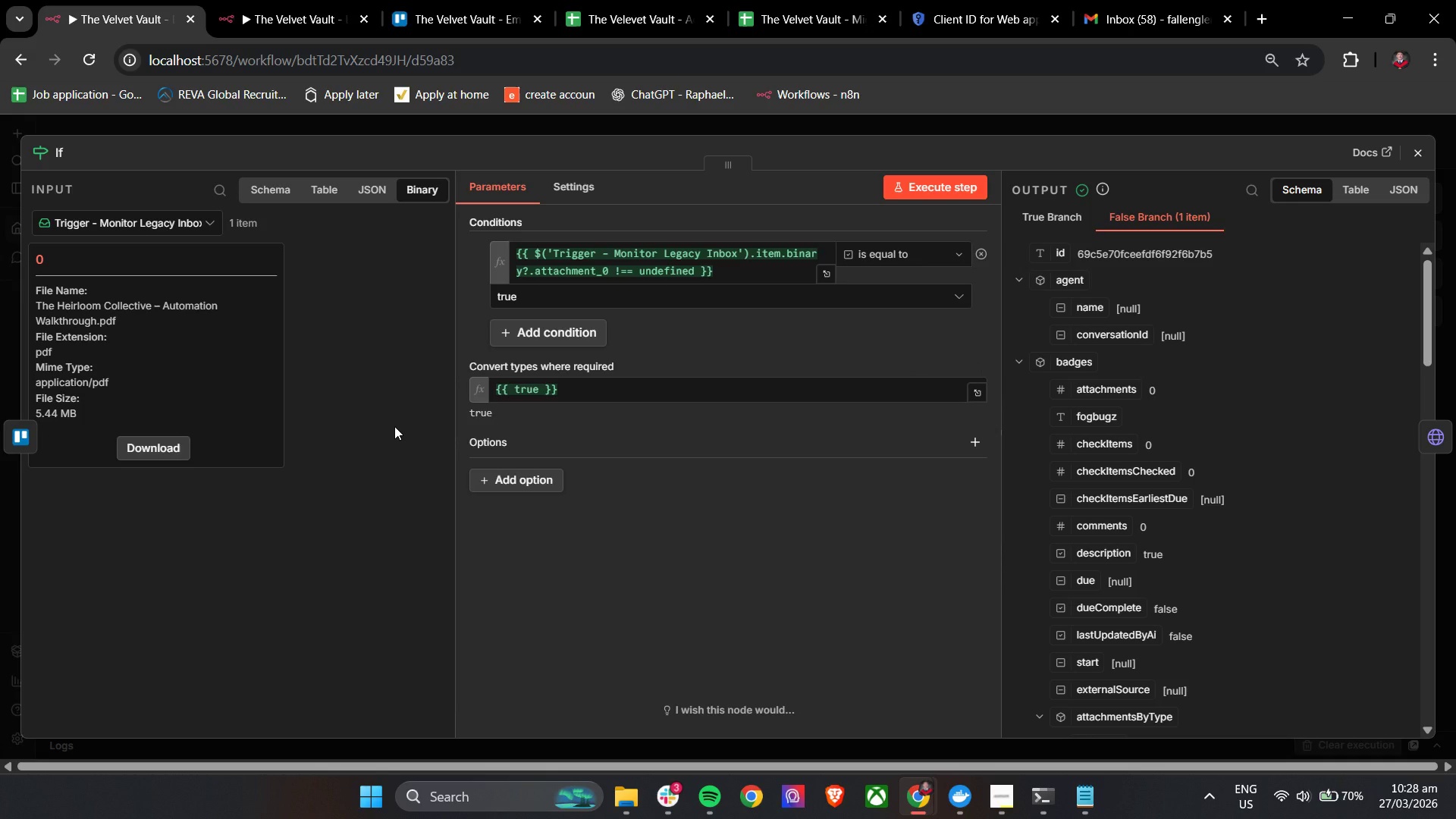 
left_click([870, 256])
 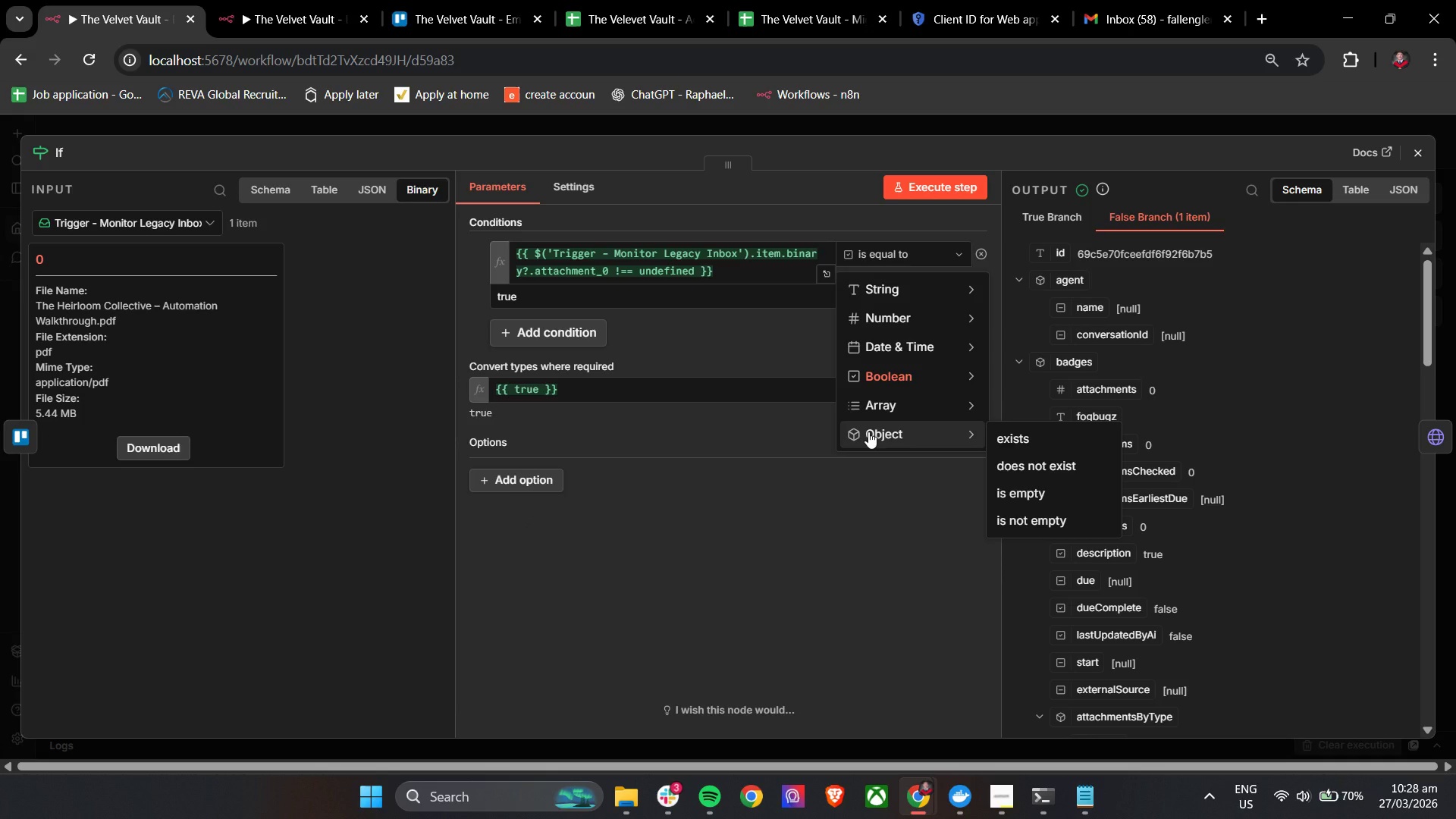 
left_click([682, 338])
 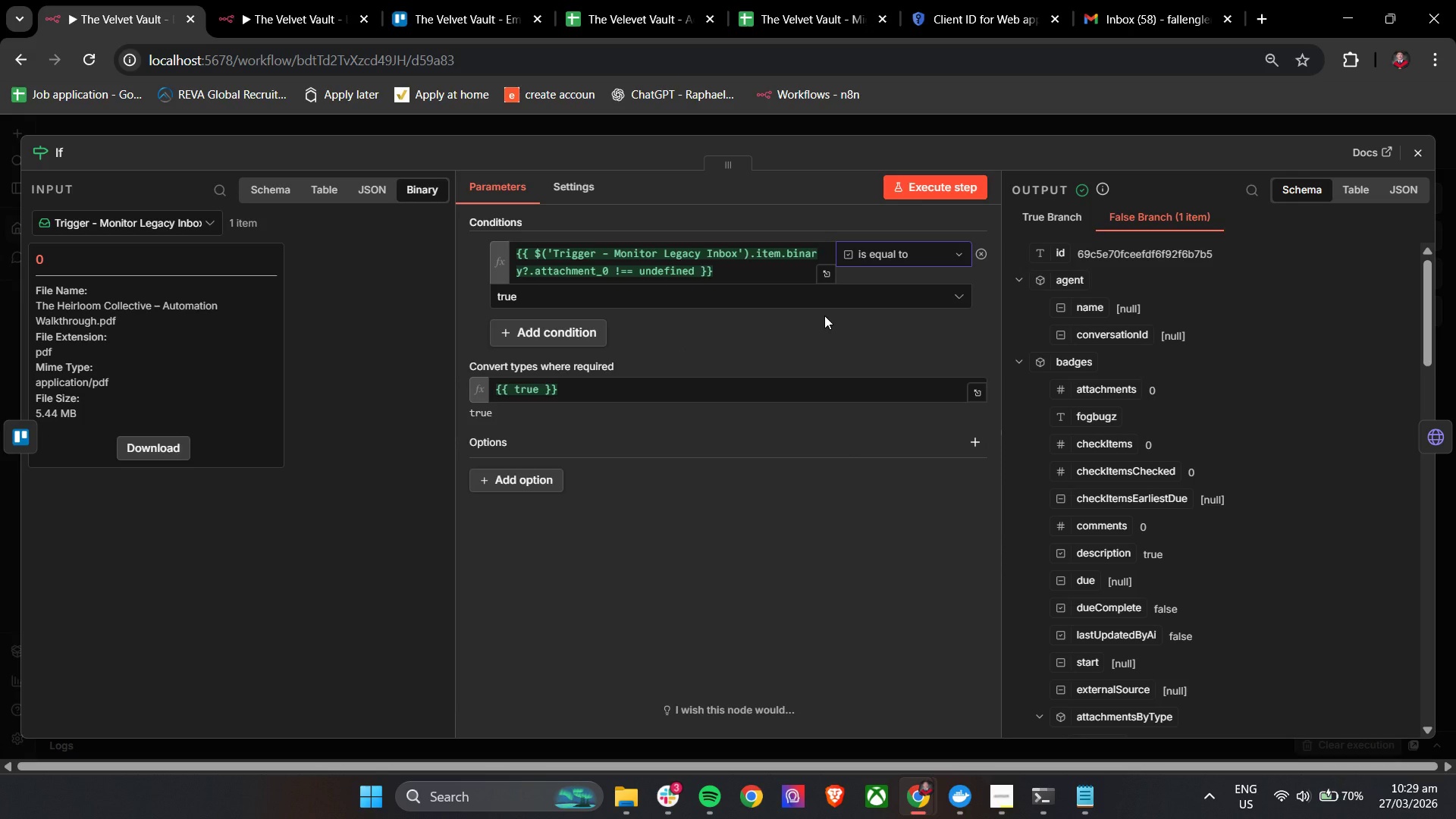 
wait(16.7)
 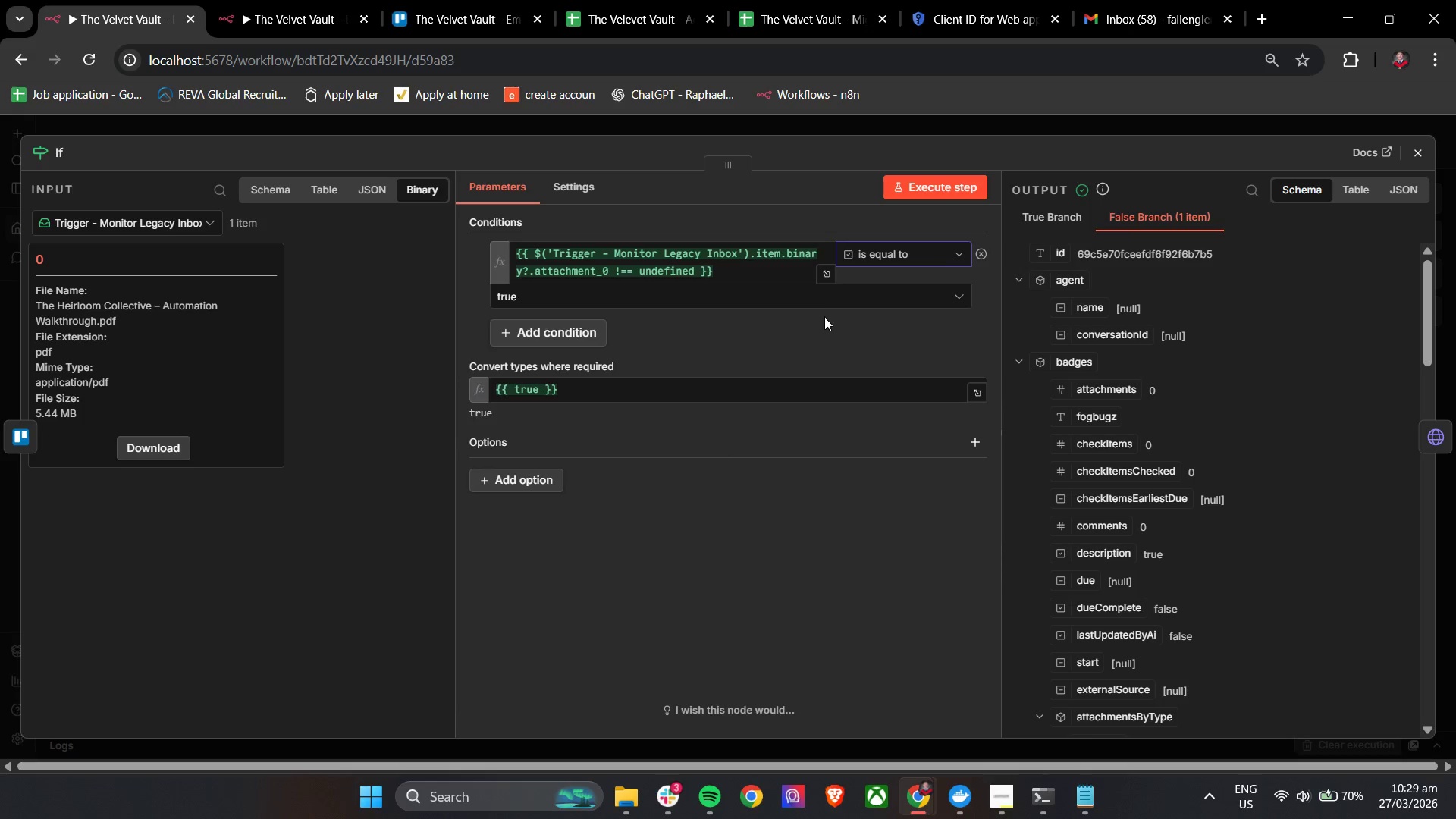 
left_click([780, 636])
 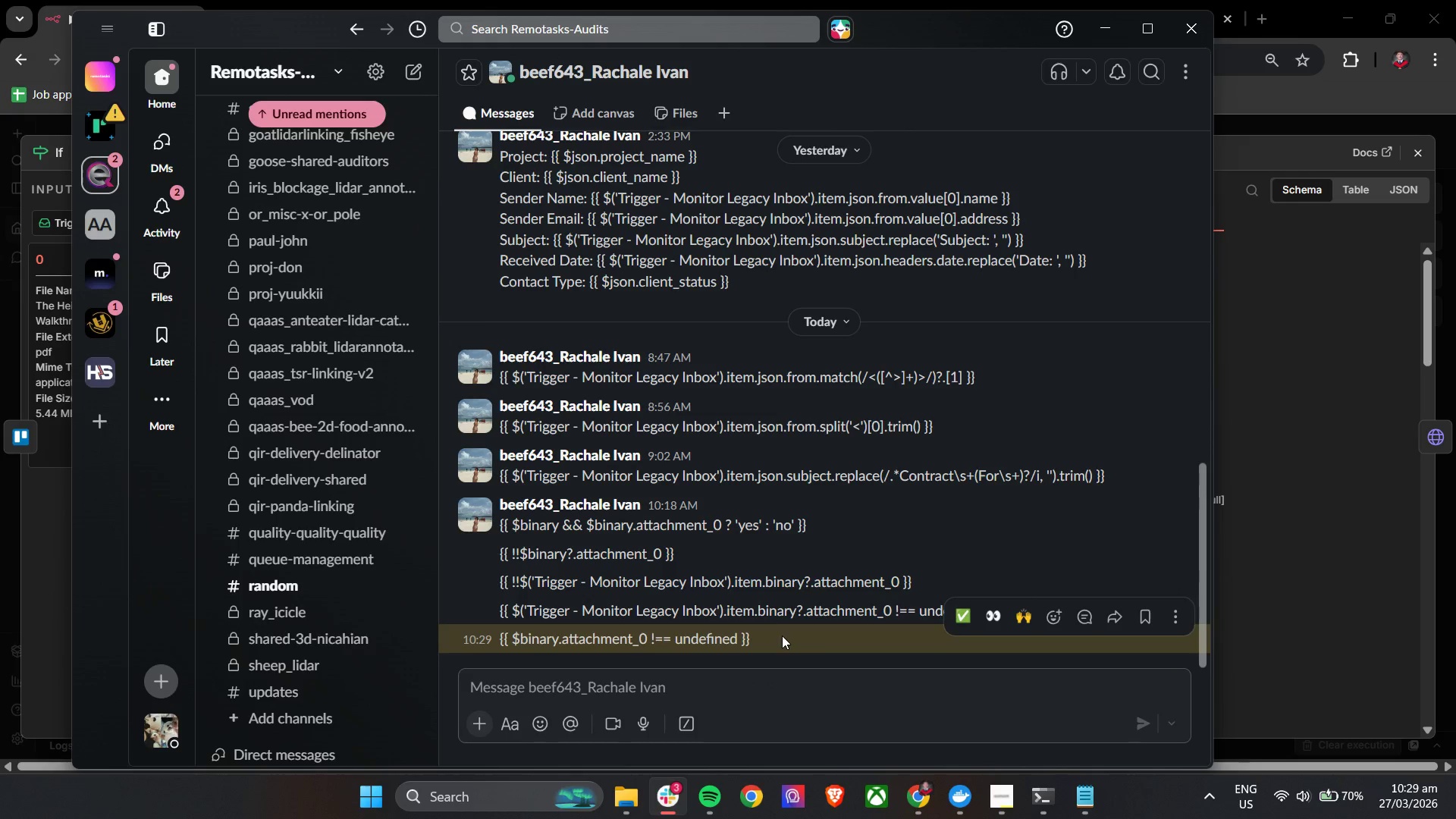 
left_click_drag(start_coordinate=[782, 635], to_coordinate=[494, 645])
 